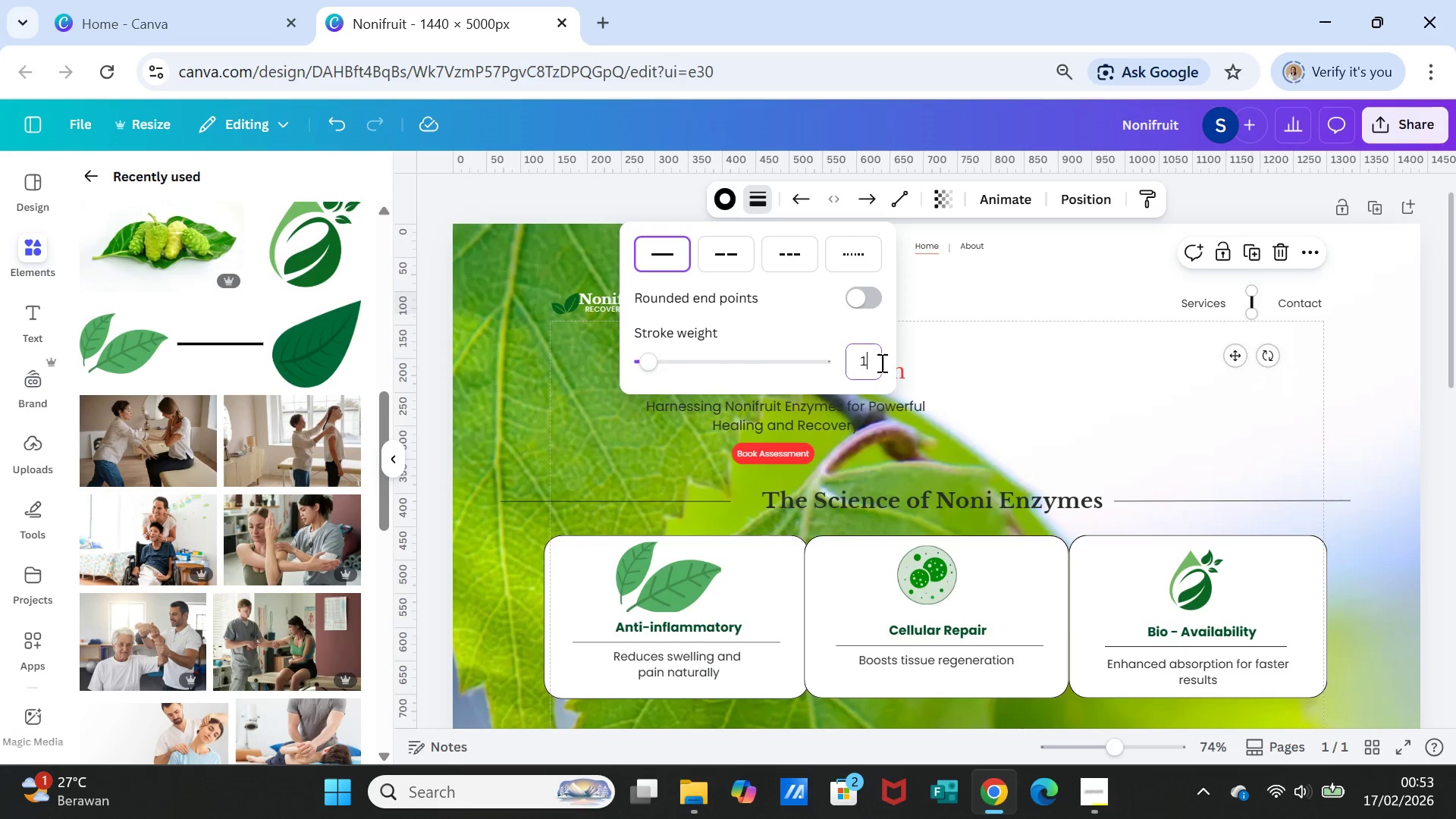 
key(Enter)
 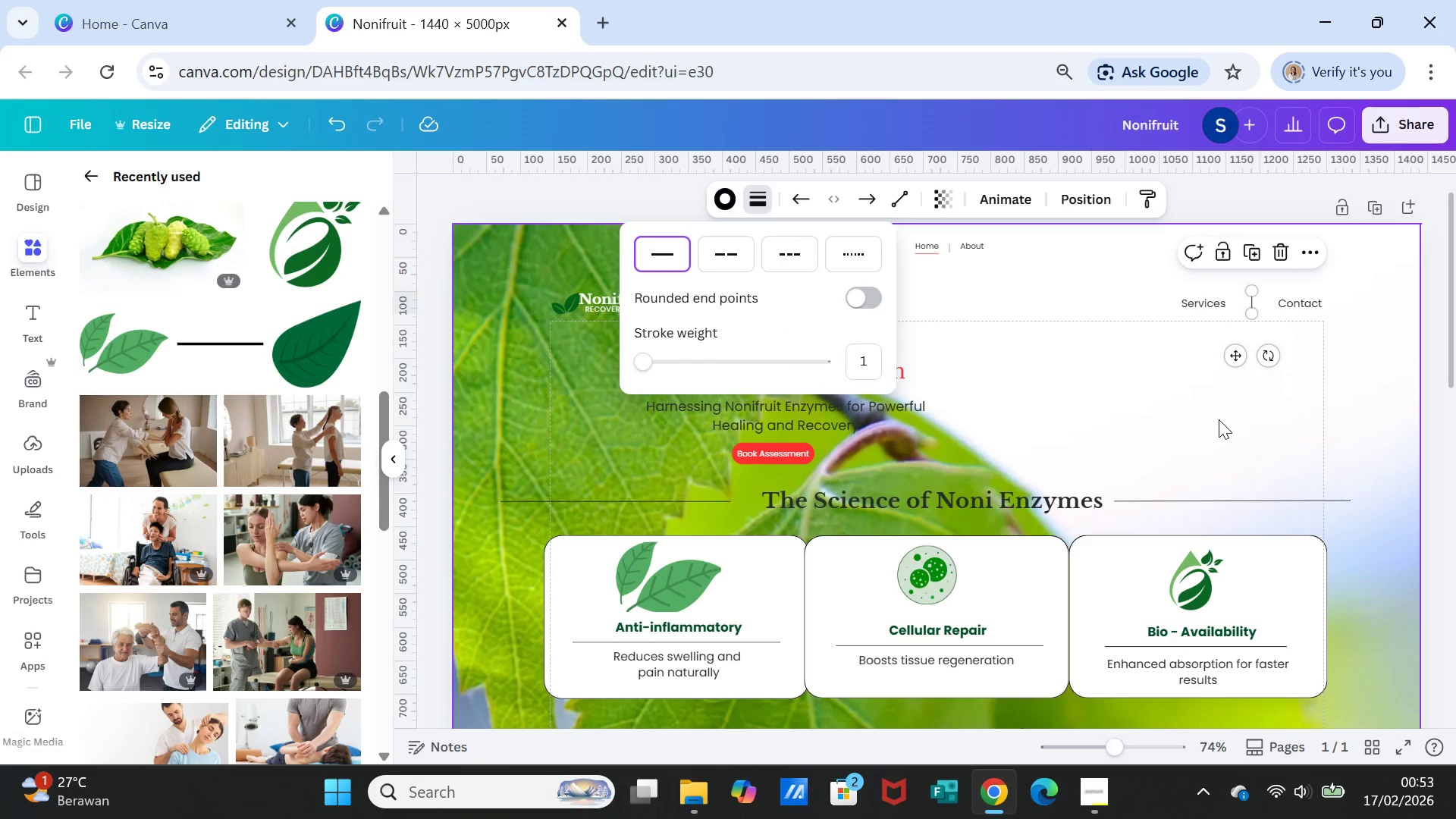 
left_click([1219, 419])
 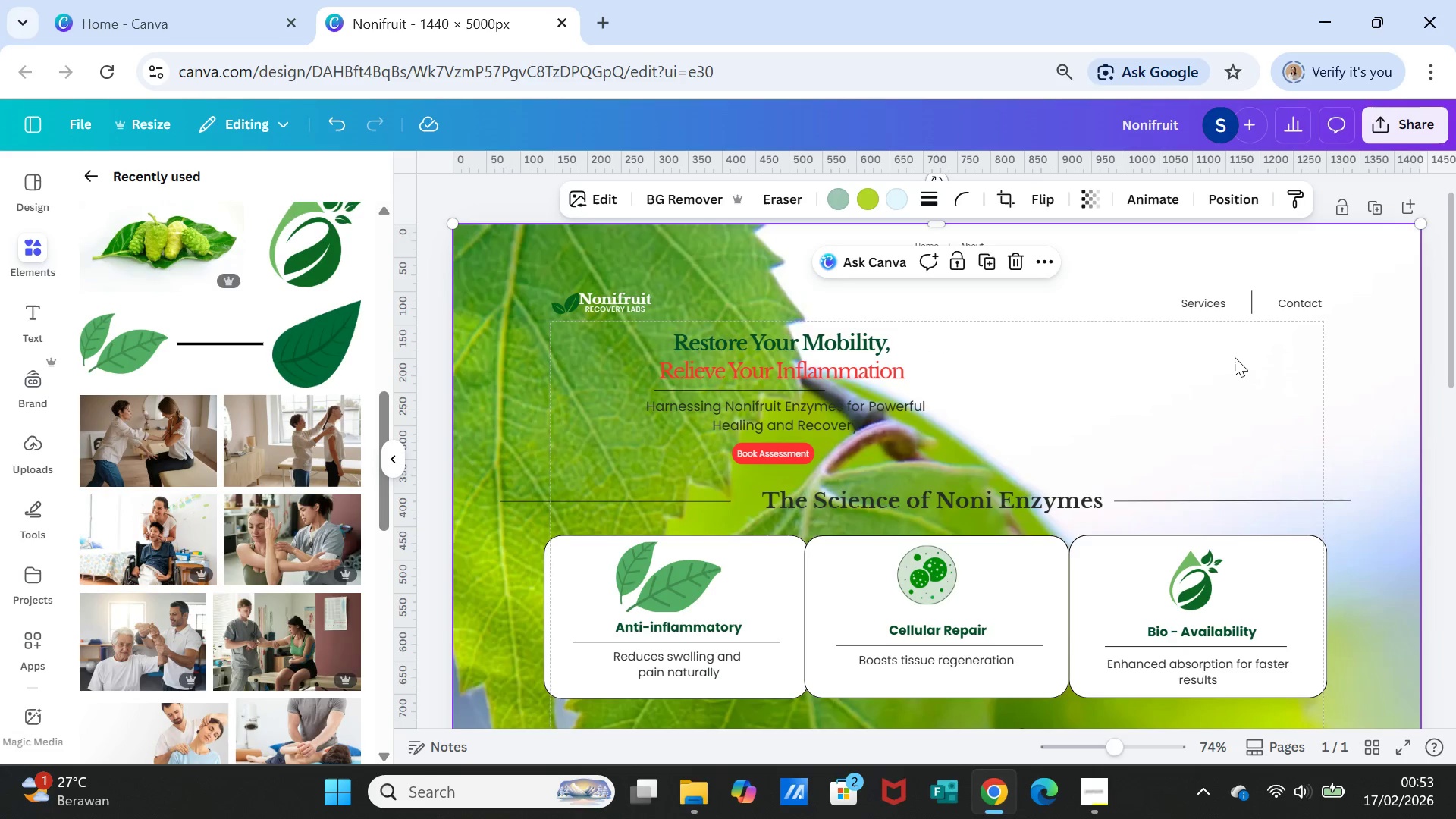 
left_click([1250, 306])
 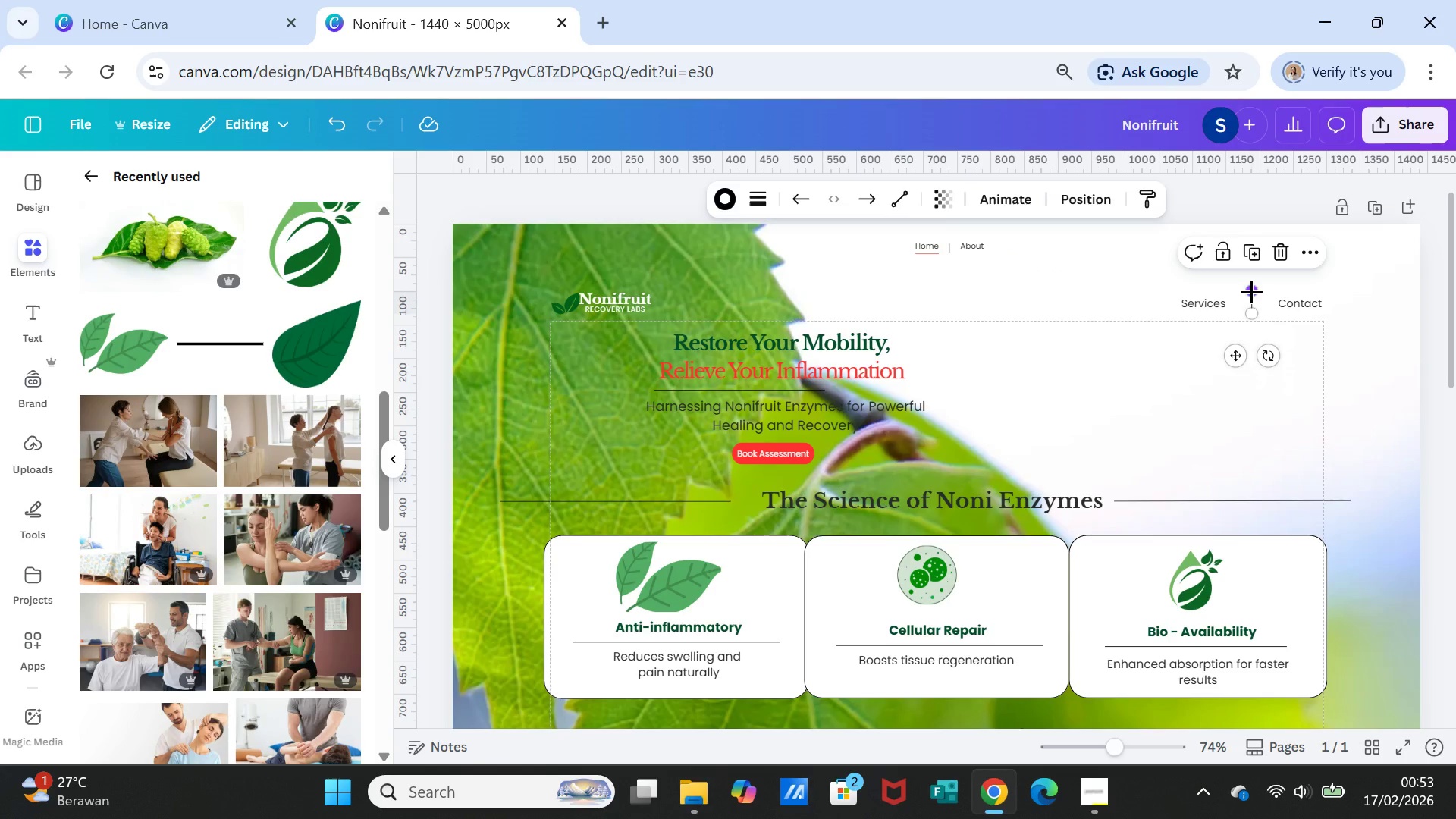 
left_click_drag(start_coordinate=[1251, 291], to_coordinate=[1251, 297])
 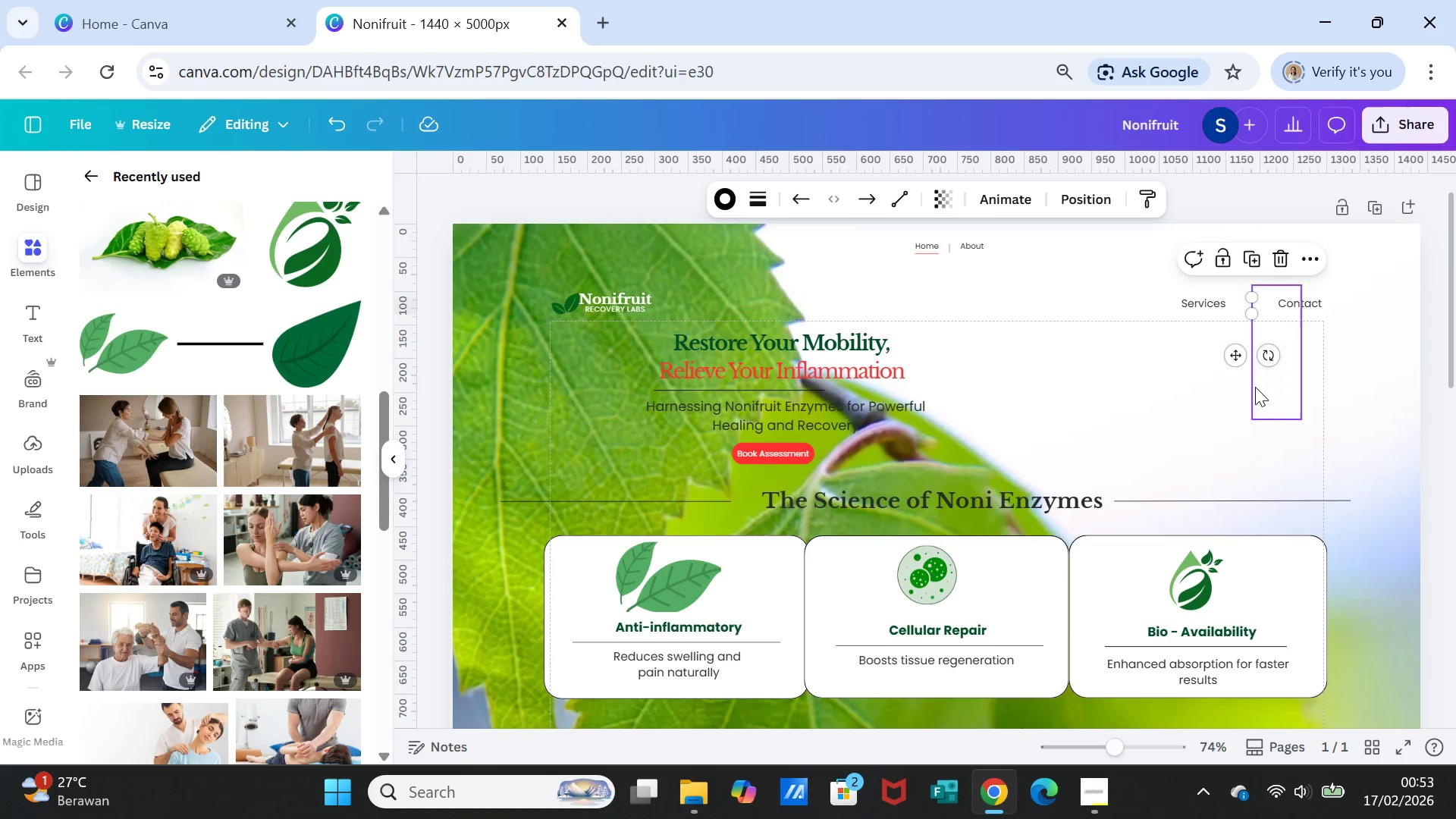 
left_click([1255, 387])
 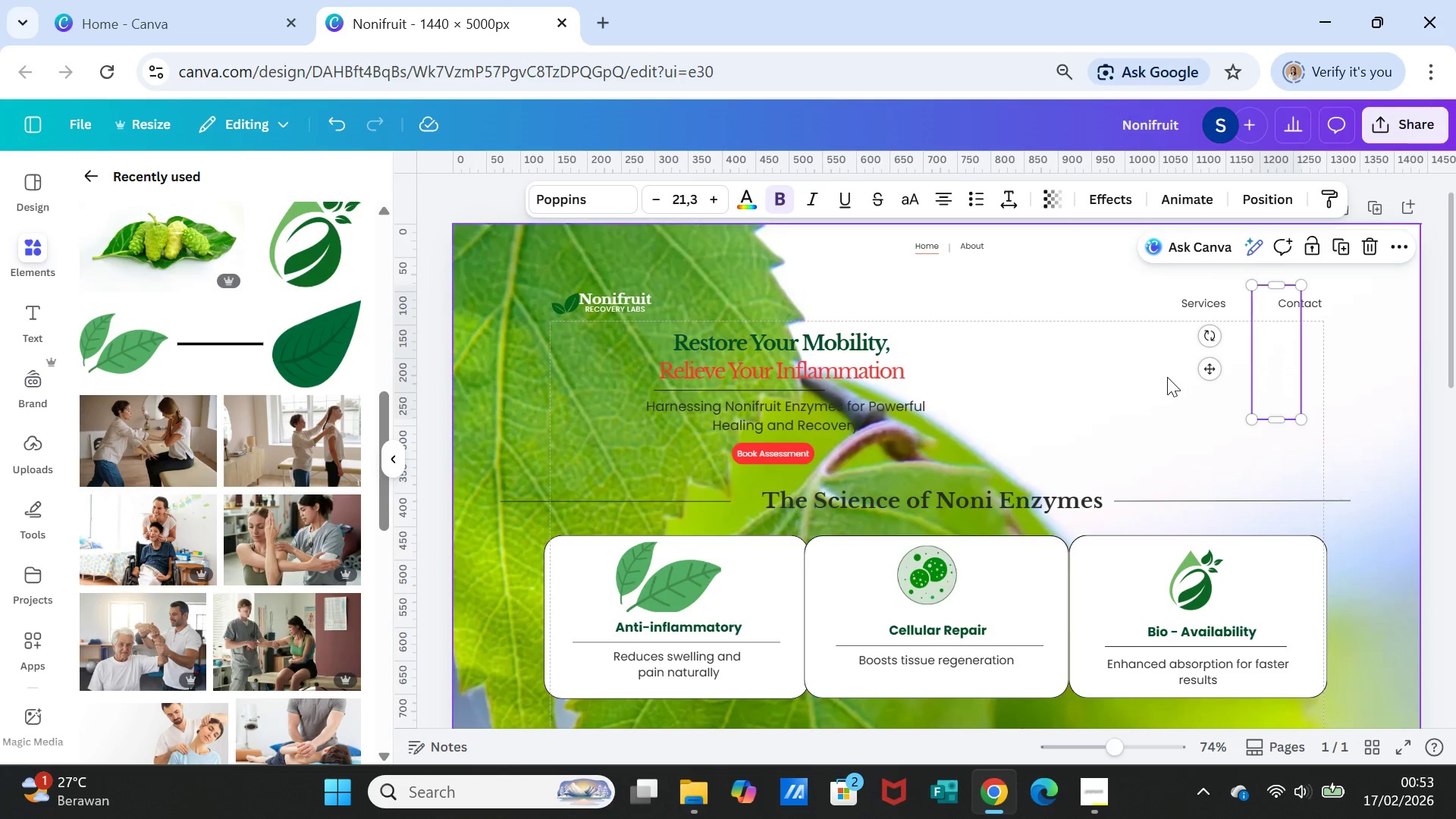 
left_click([1167, 377])
 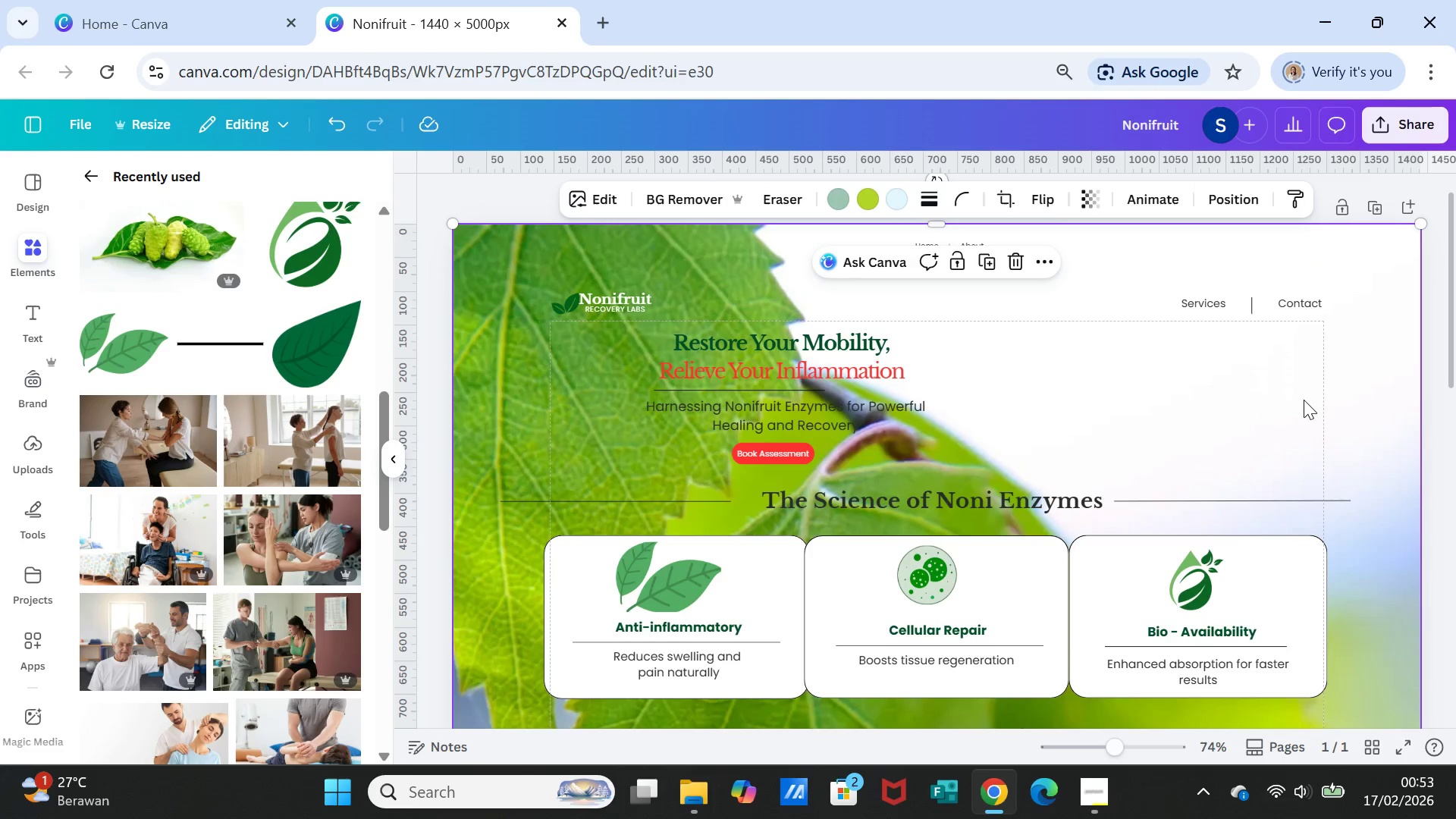 
left_click([1277, 359])
 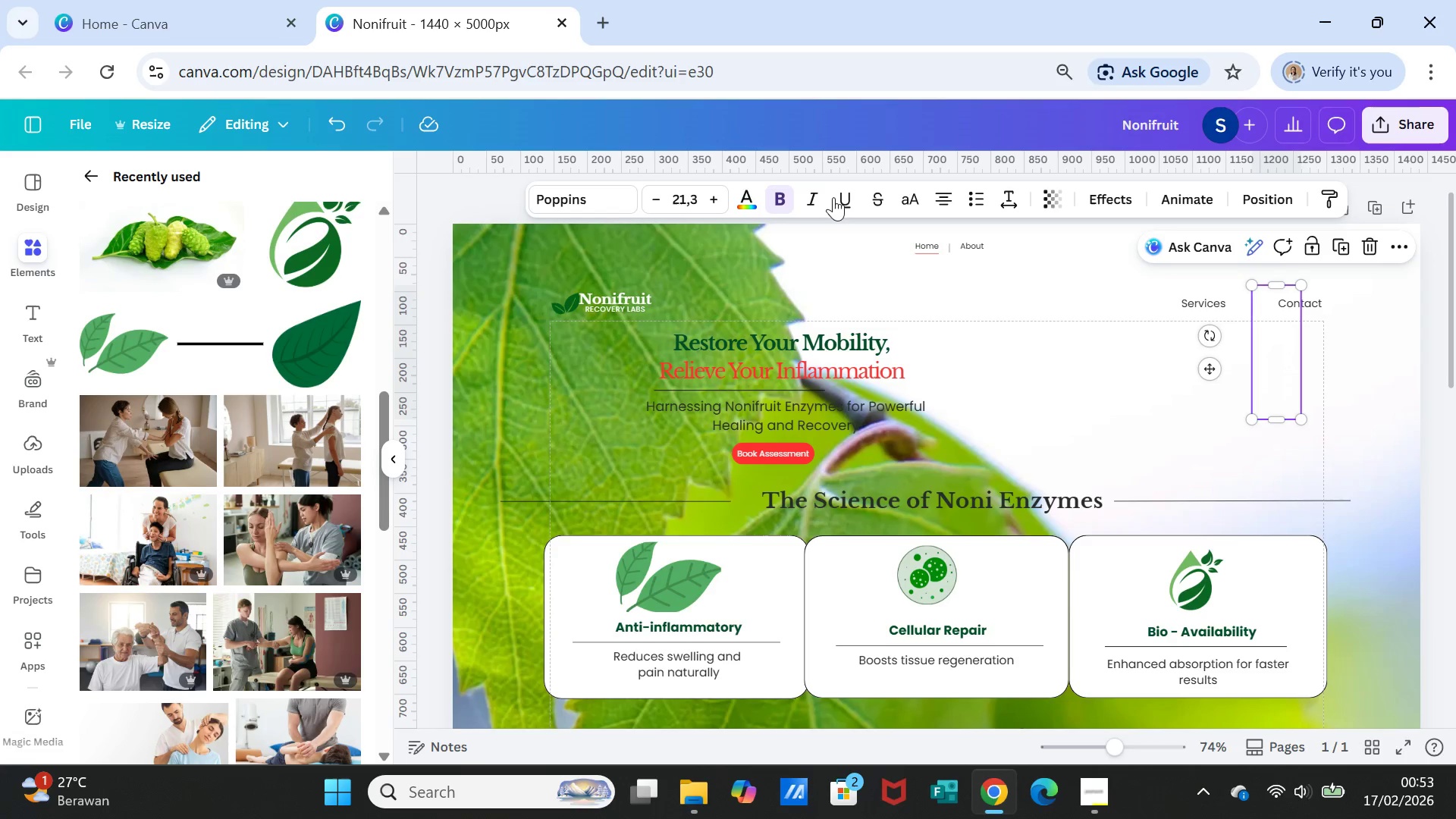 
wait(6.06)
 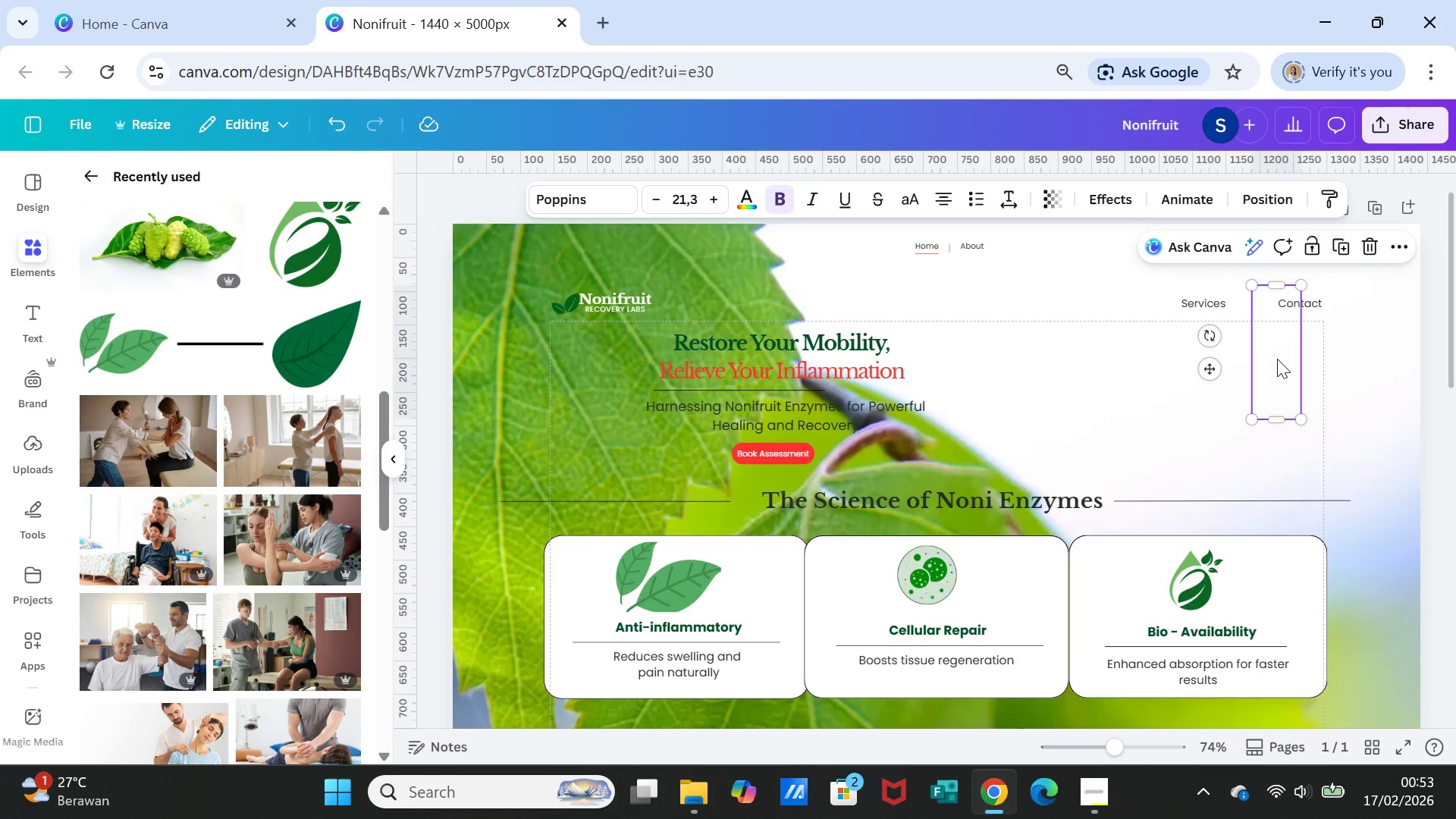 
left_click([745, 199])
 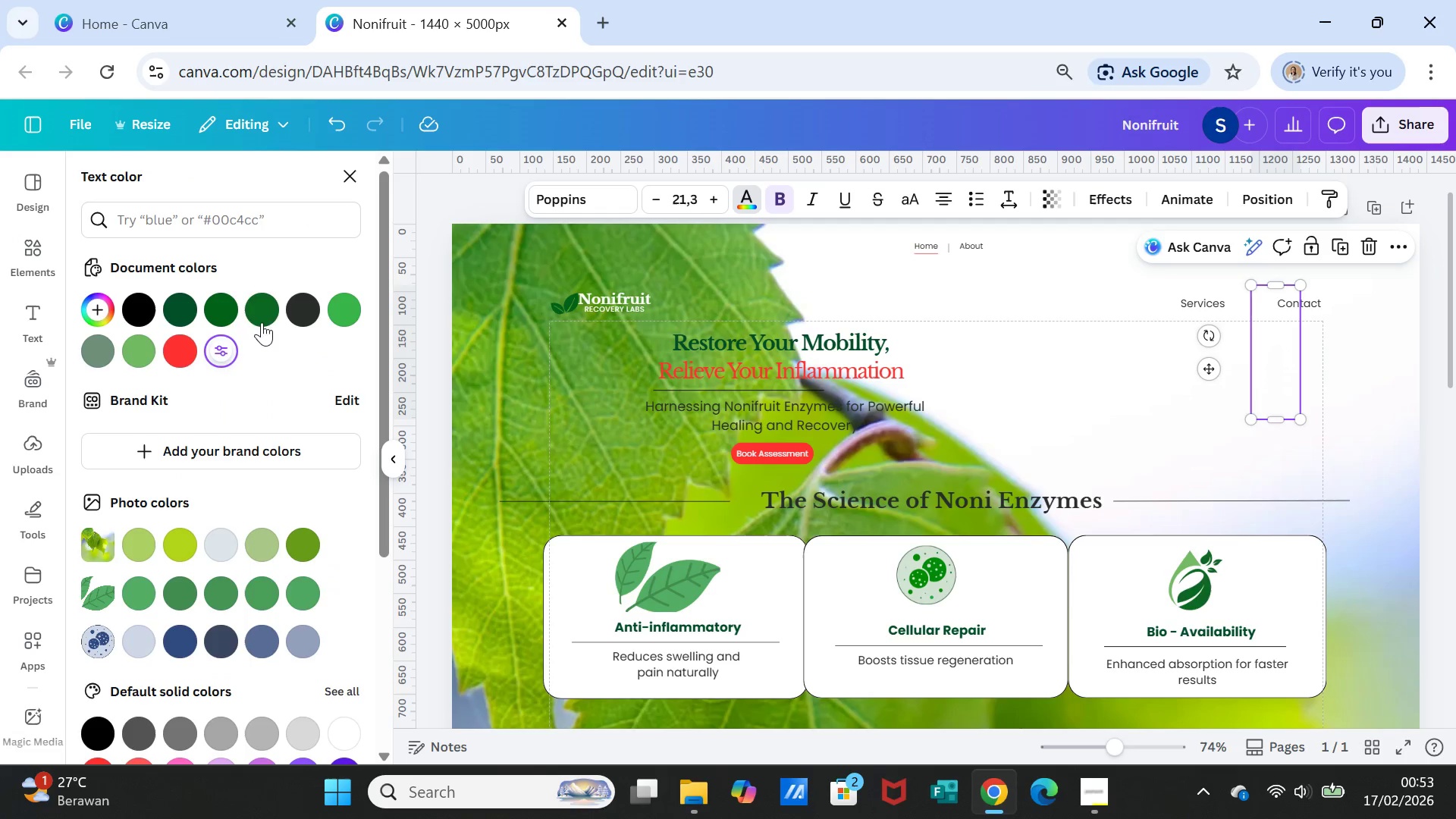 
left_click([259, 308])
 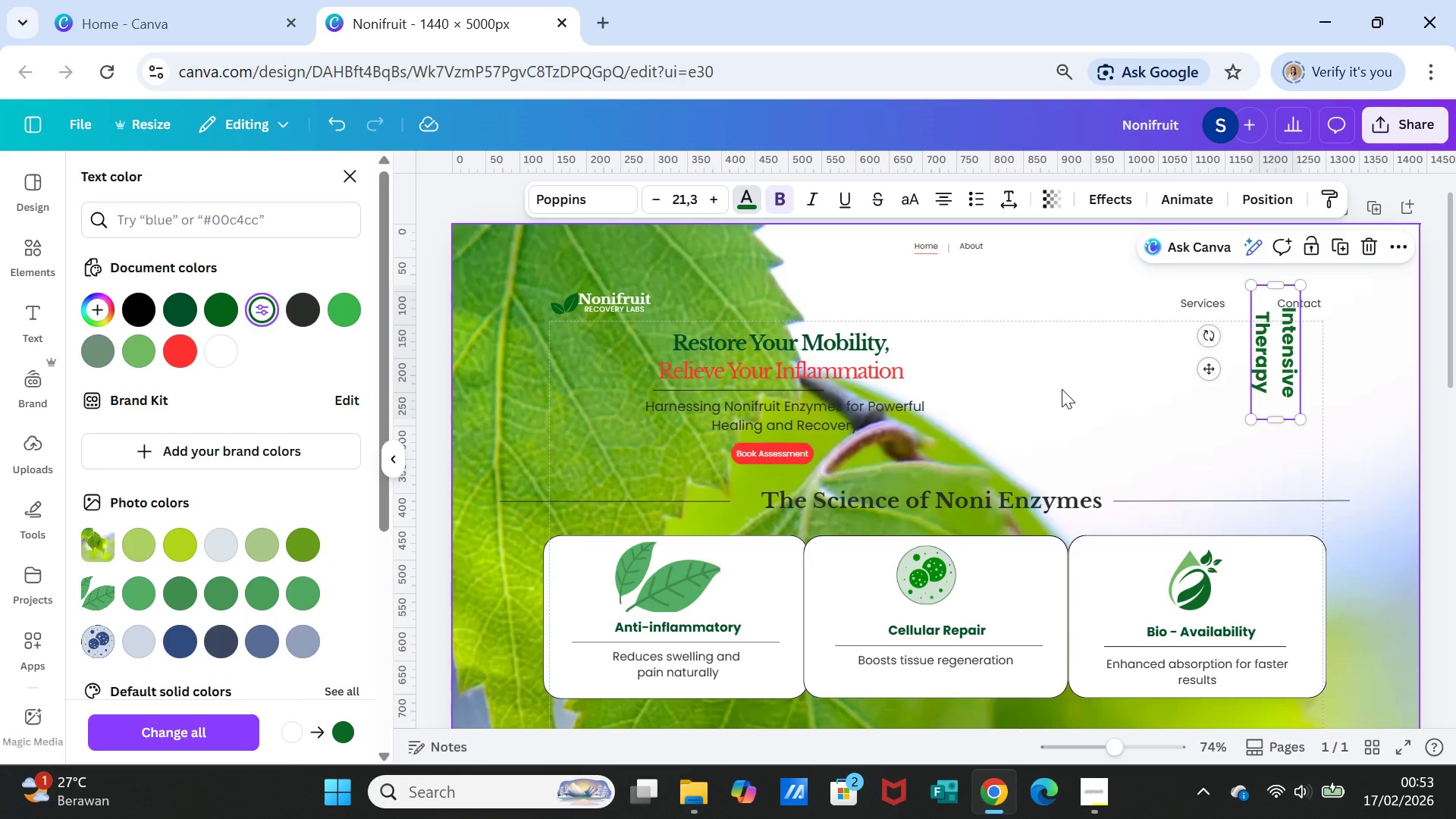 
key(Delete)
 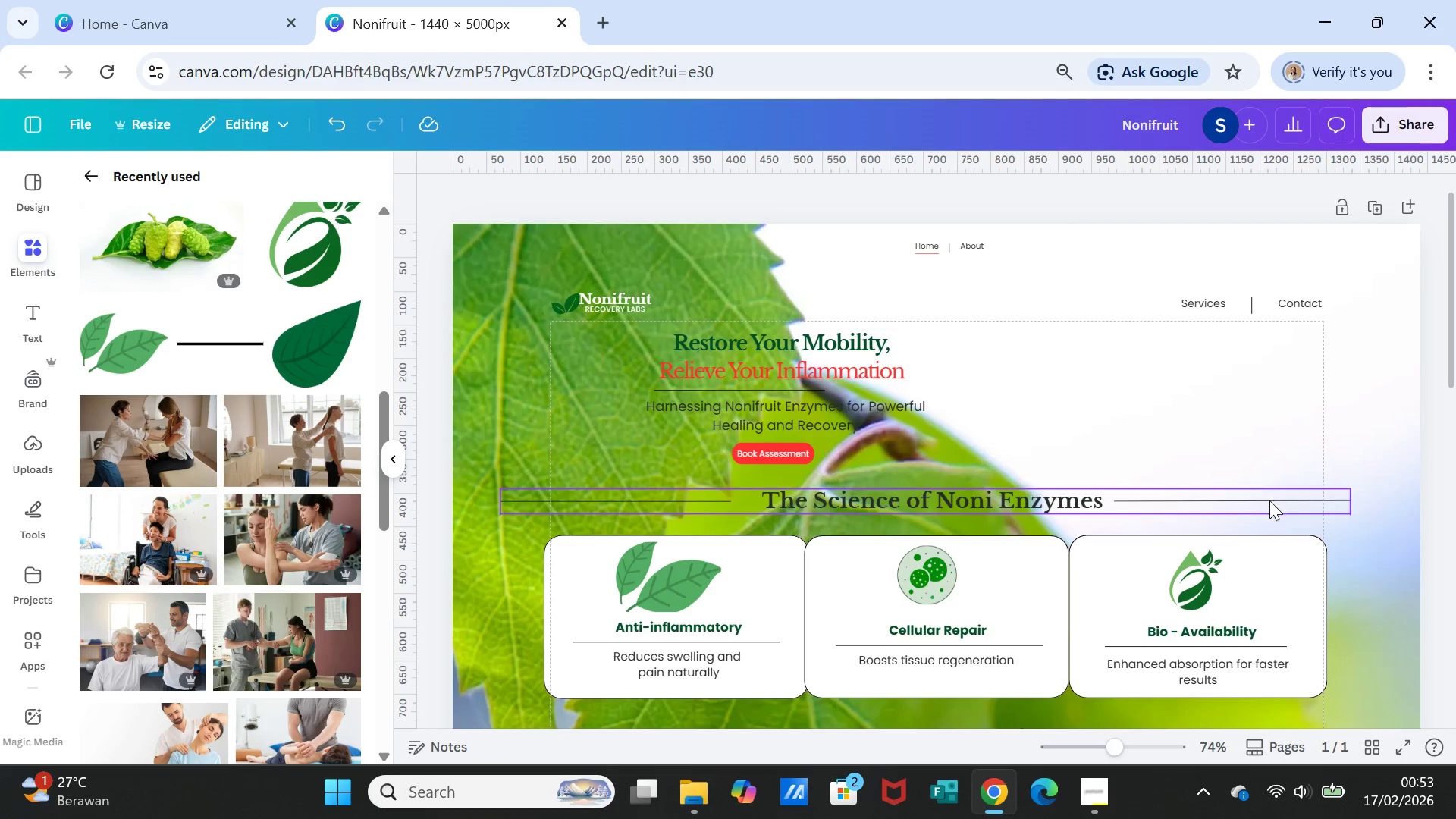 
scroll: coordinate [1228, 585], scroll_direction: down, amount: 3.0
 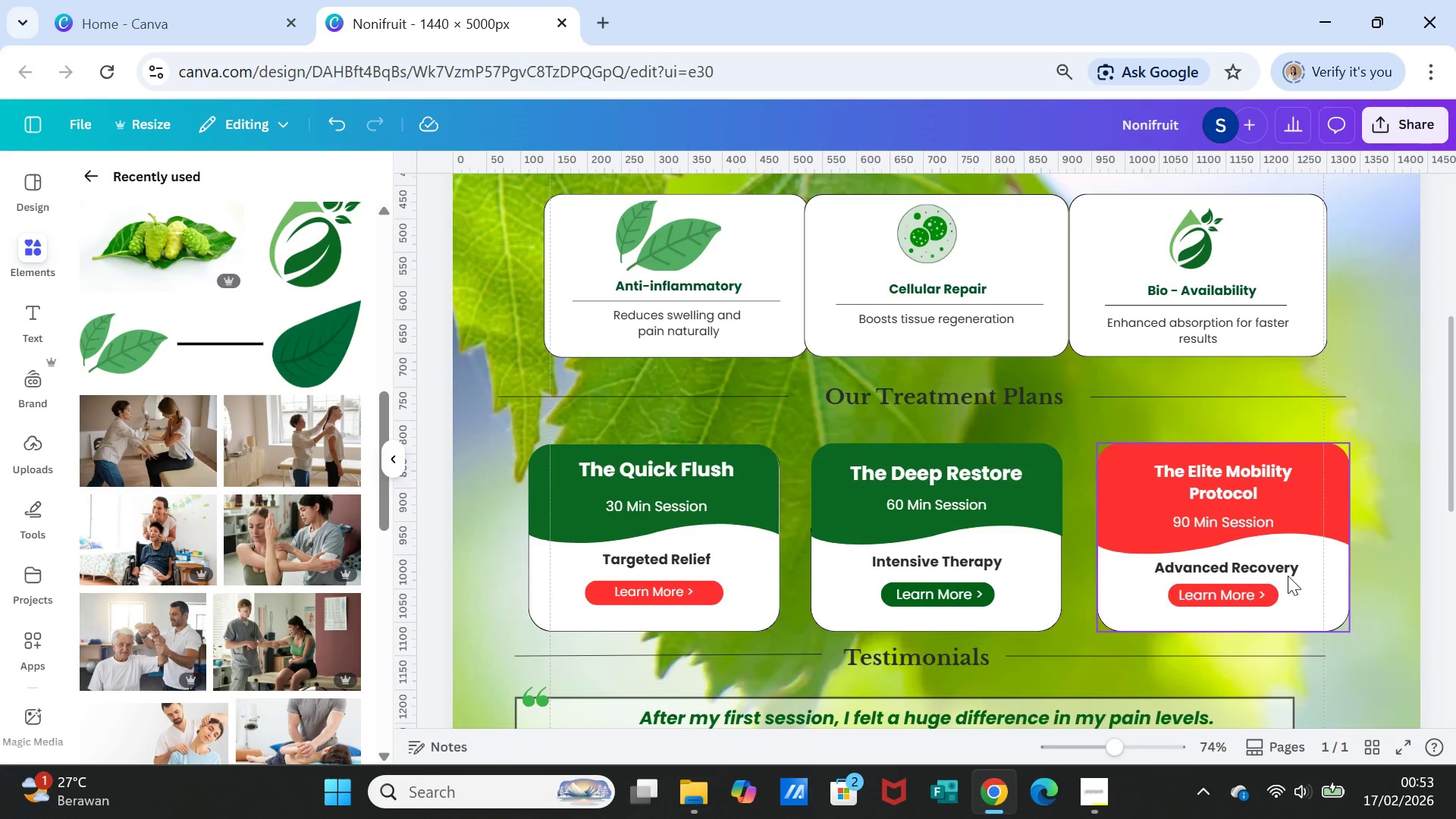 
scroll: coordinate [1288, 576], scroll_direction: up, amount: 4.0
 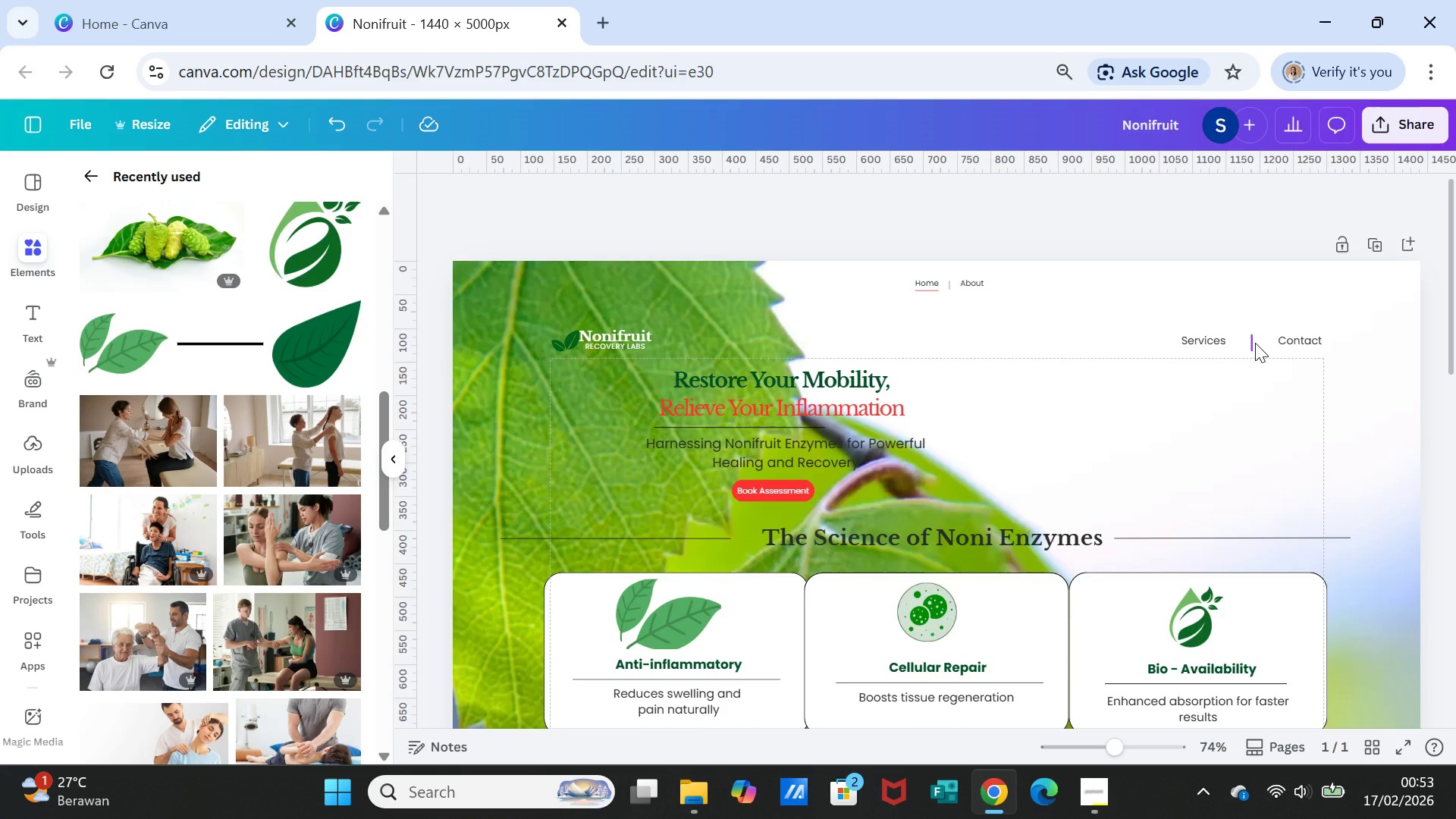 
left_click([1254, 342])
 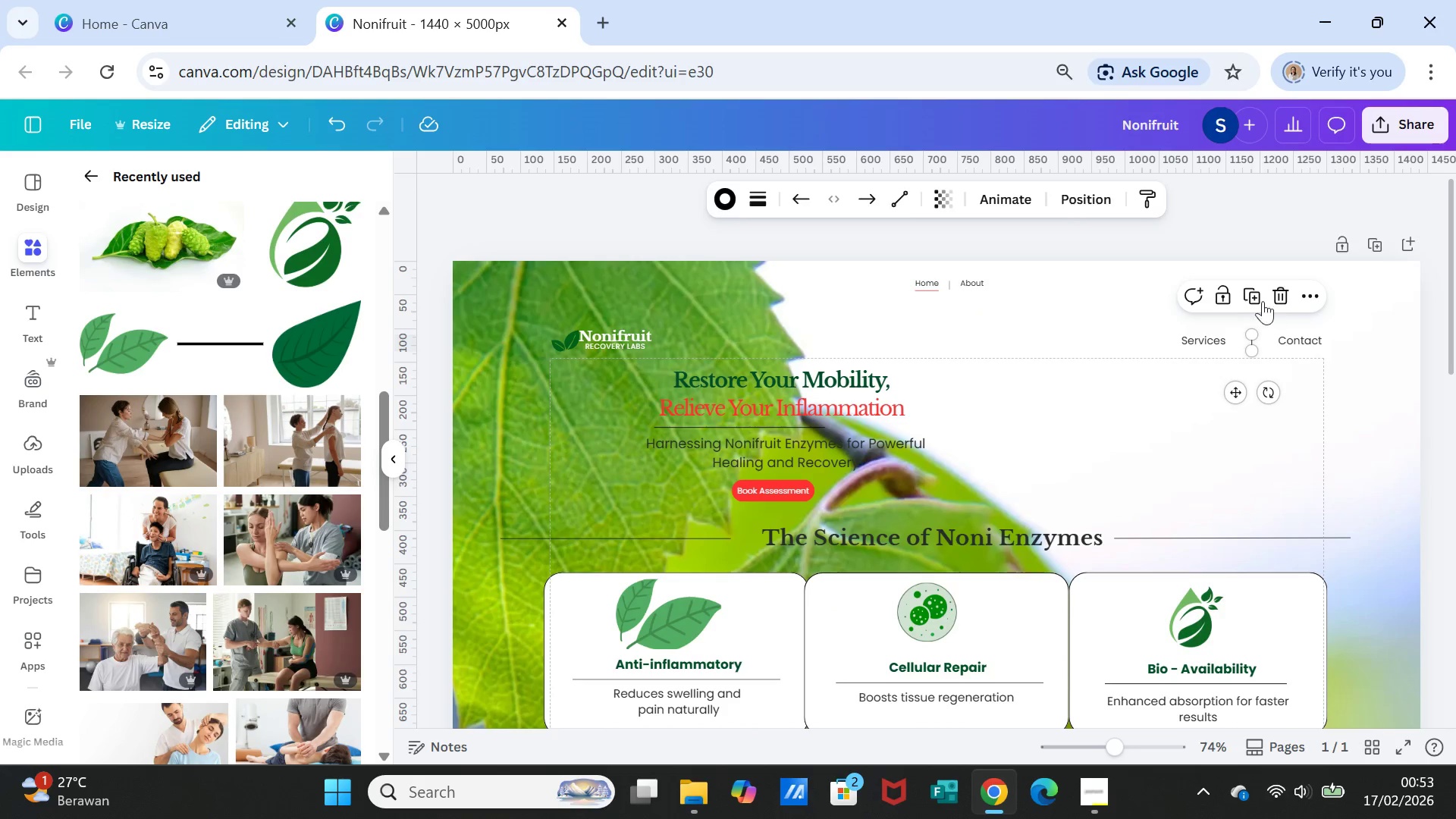 
left_click([1250, 290])
 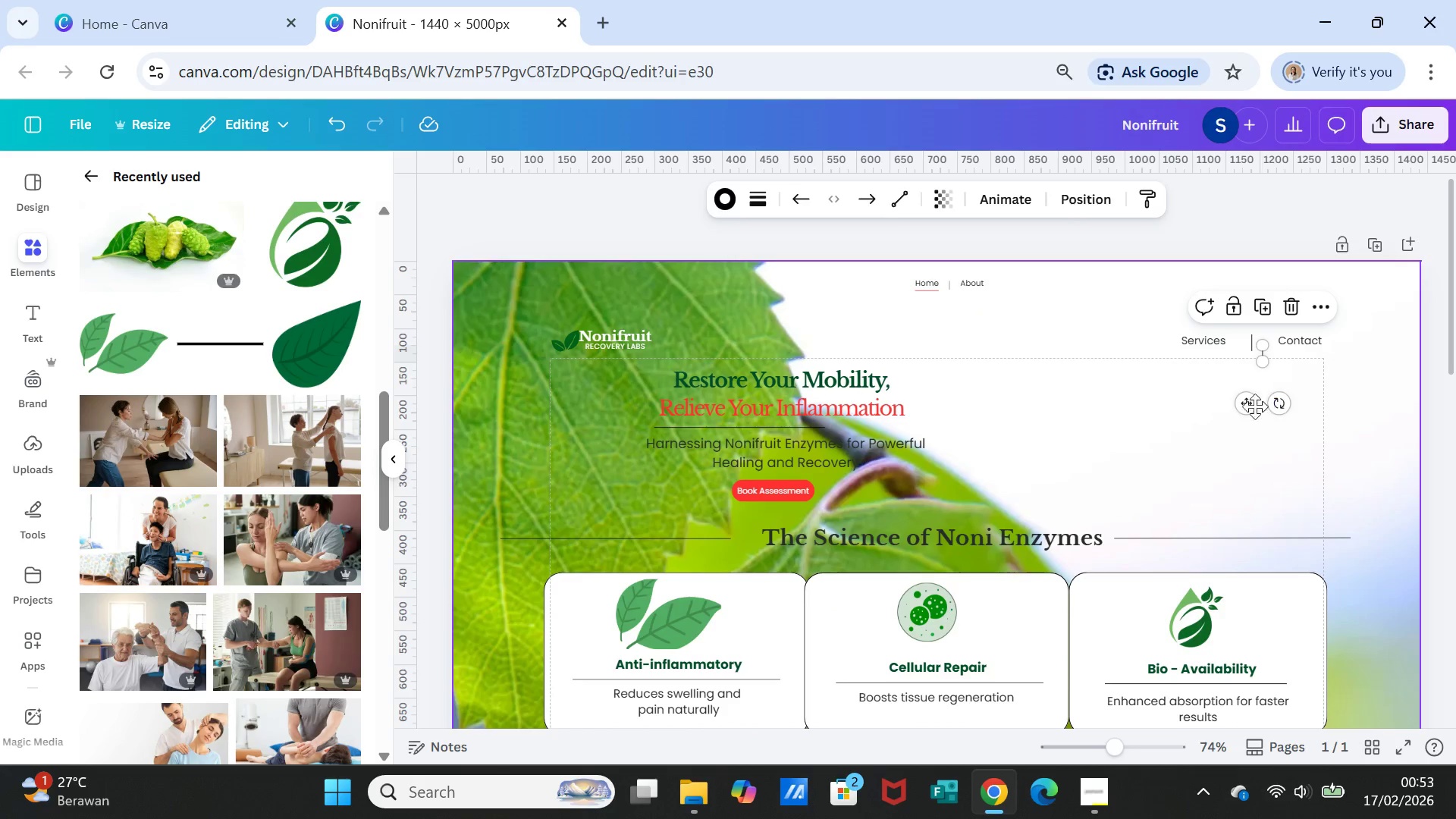 
left_click_drag(start_coordinate=[1245, 402], to_coordinate=[1134, 391])
 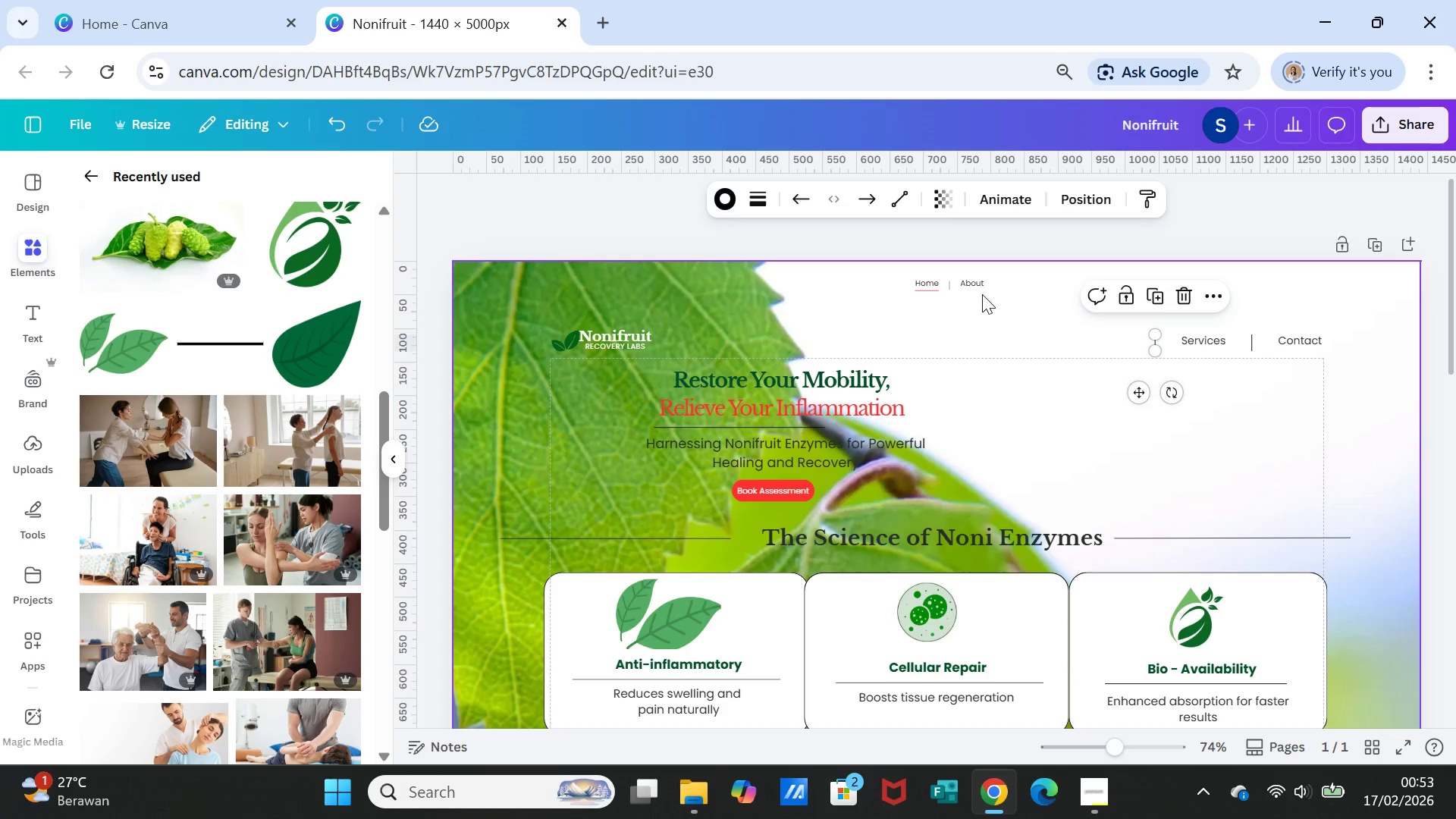 
left_click([977, 283])
 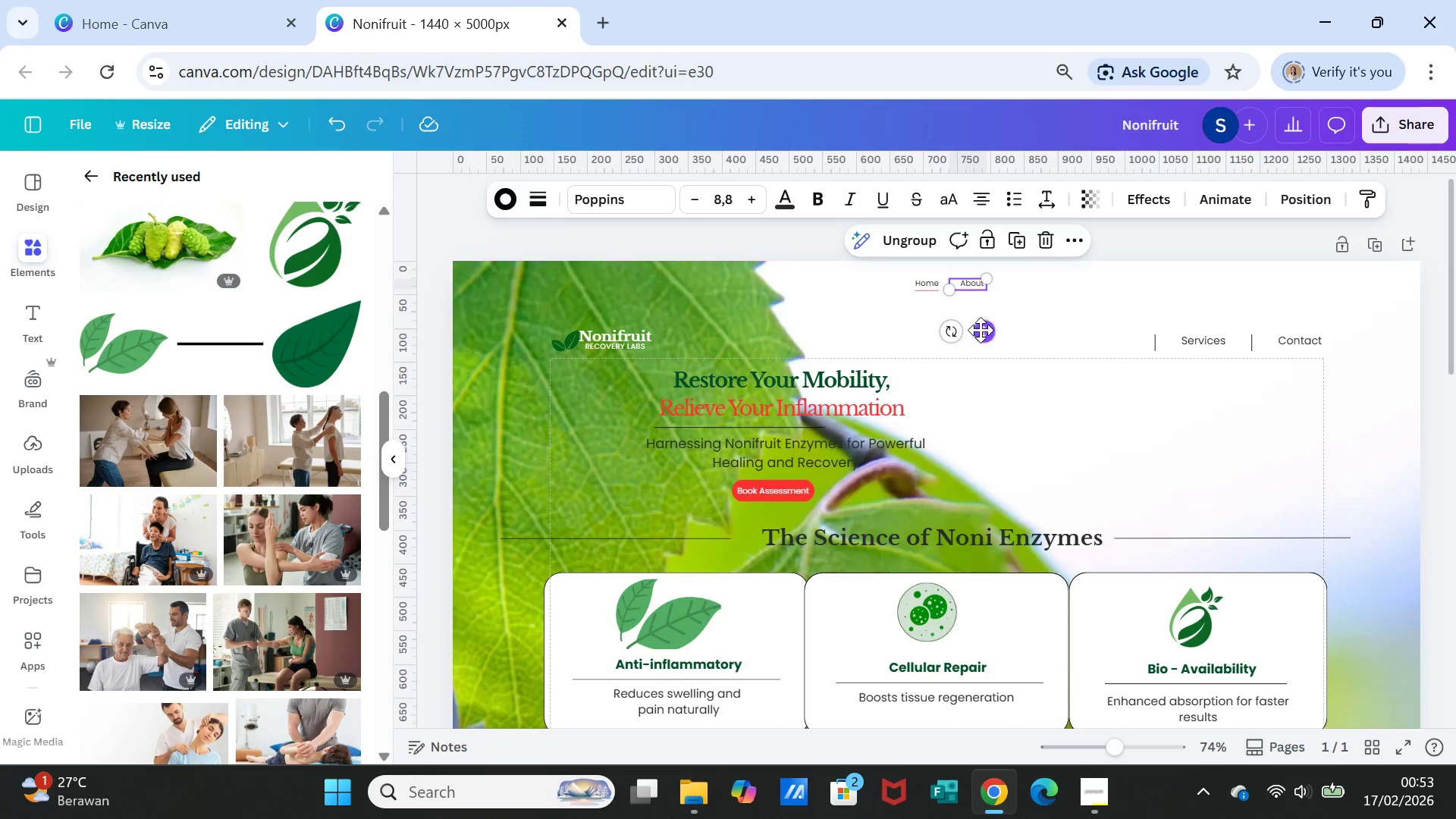 
left_click_drag(start_coordinate=[981, 330], to_coordinate=[1122, 386])
 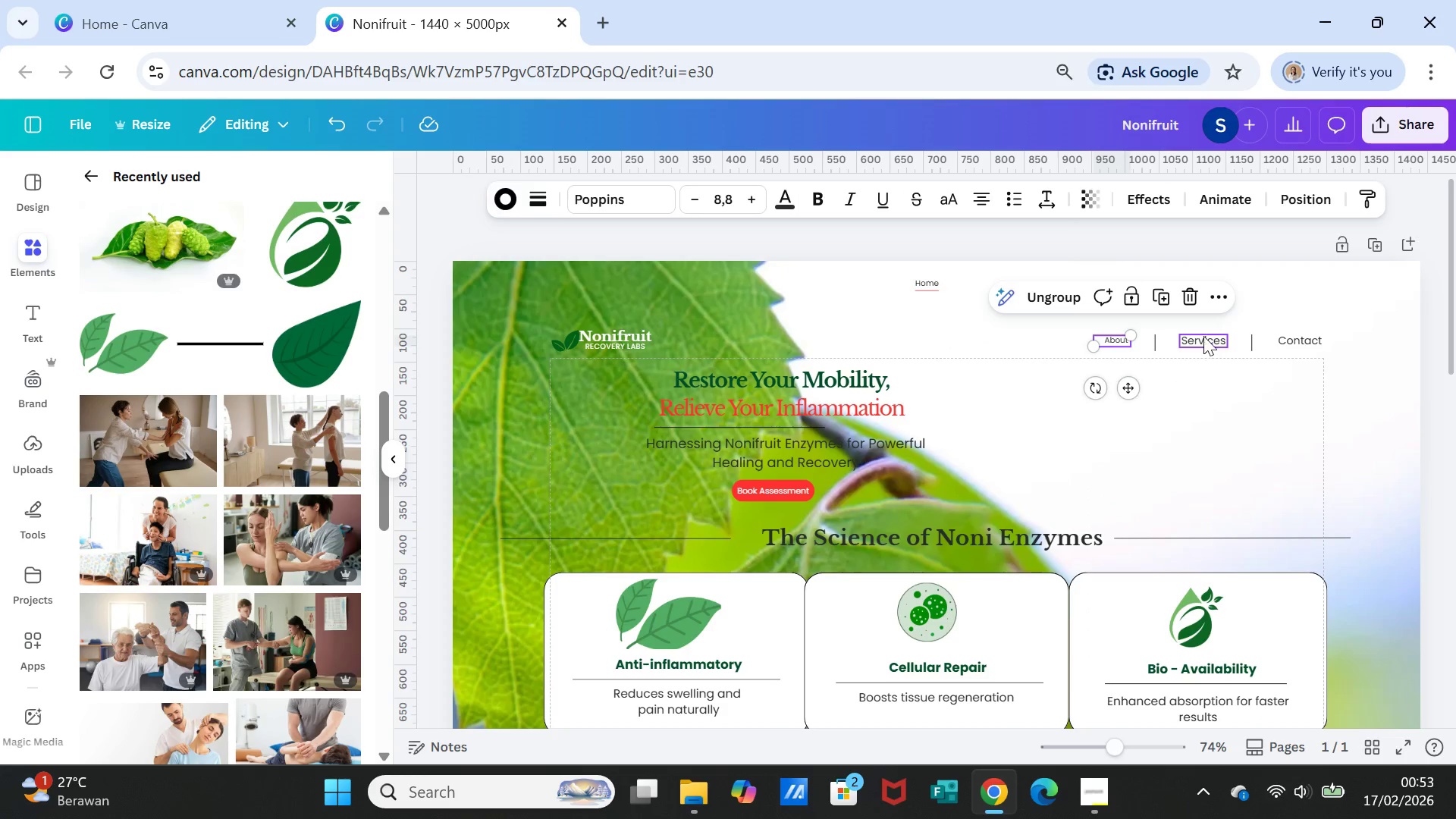 
left_click([1203, 336])
 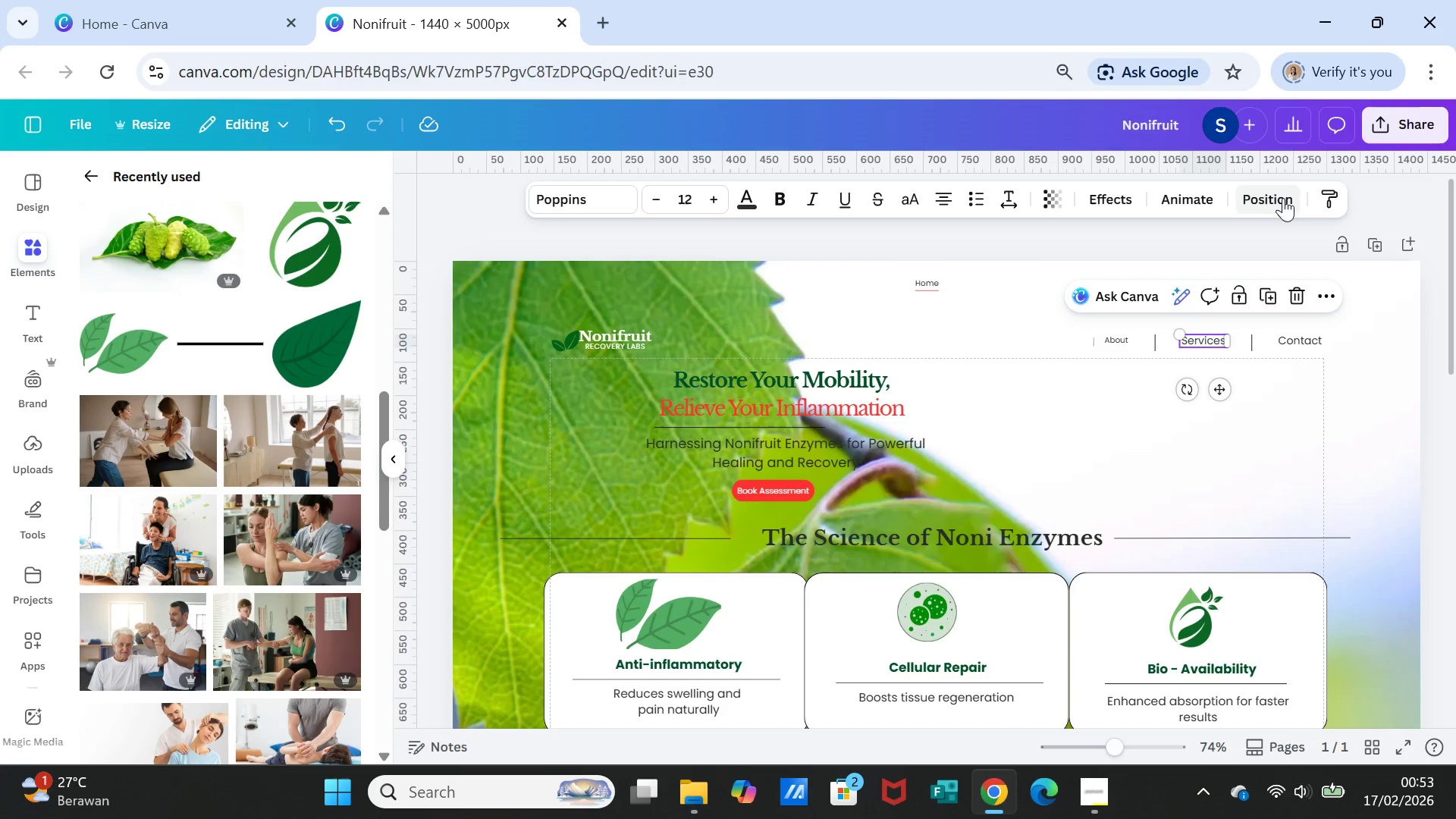 
left_click([1320, 196])
 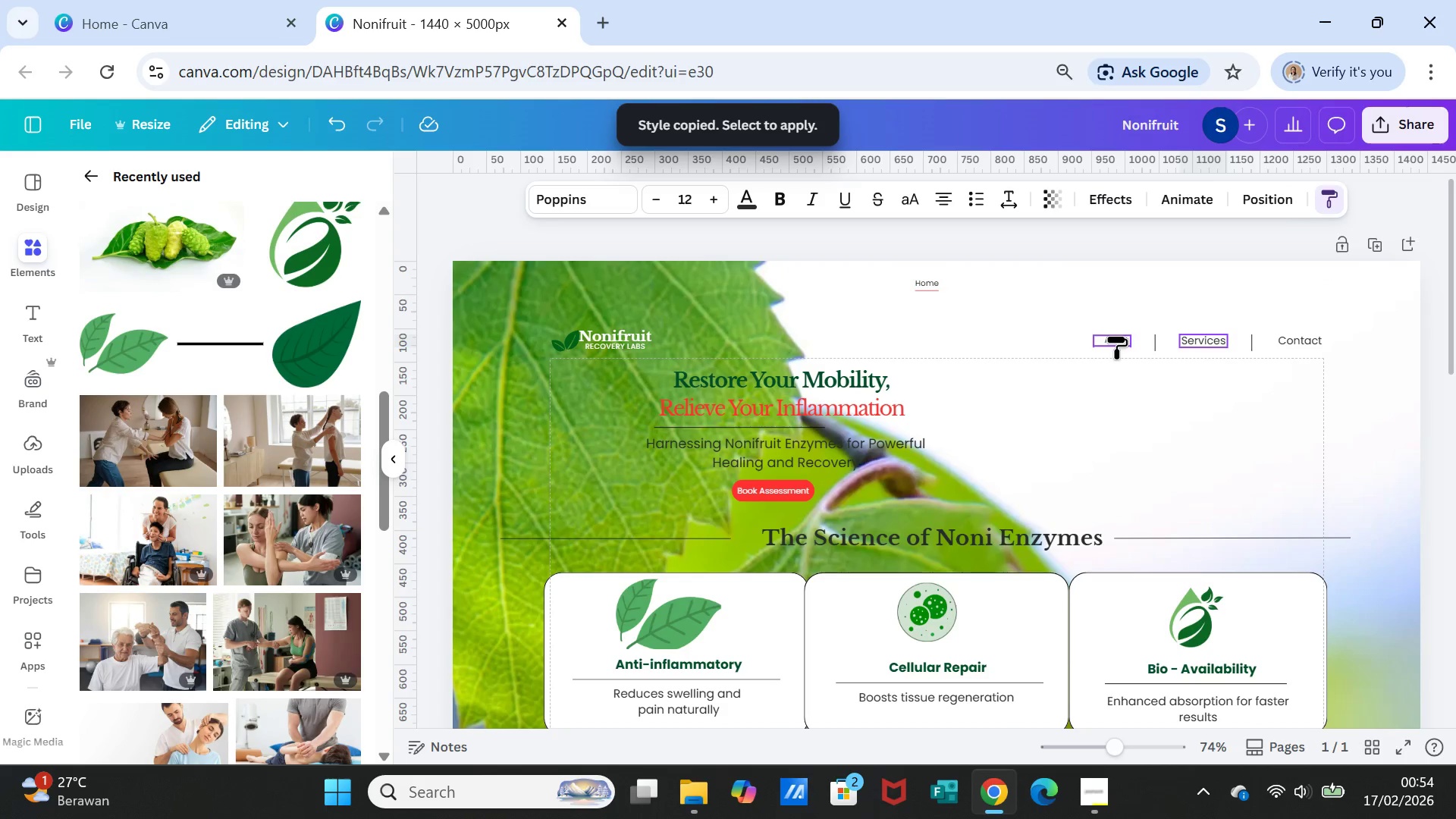 
left_click([1116, 337])
 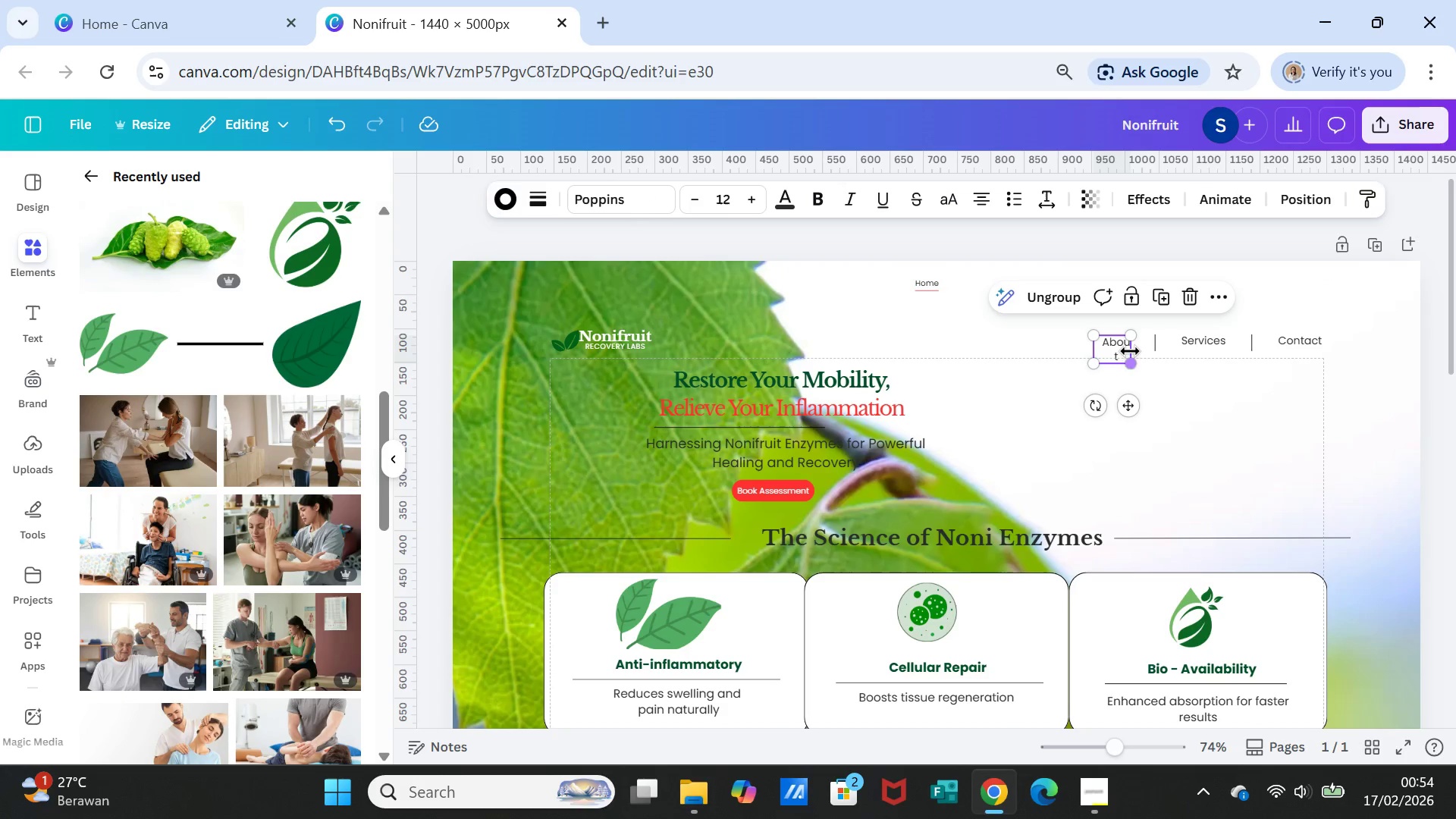 
left_click_drag(start_coordinate=[1130, 350], to_coordinate=[1138, 347])
 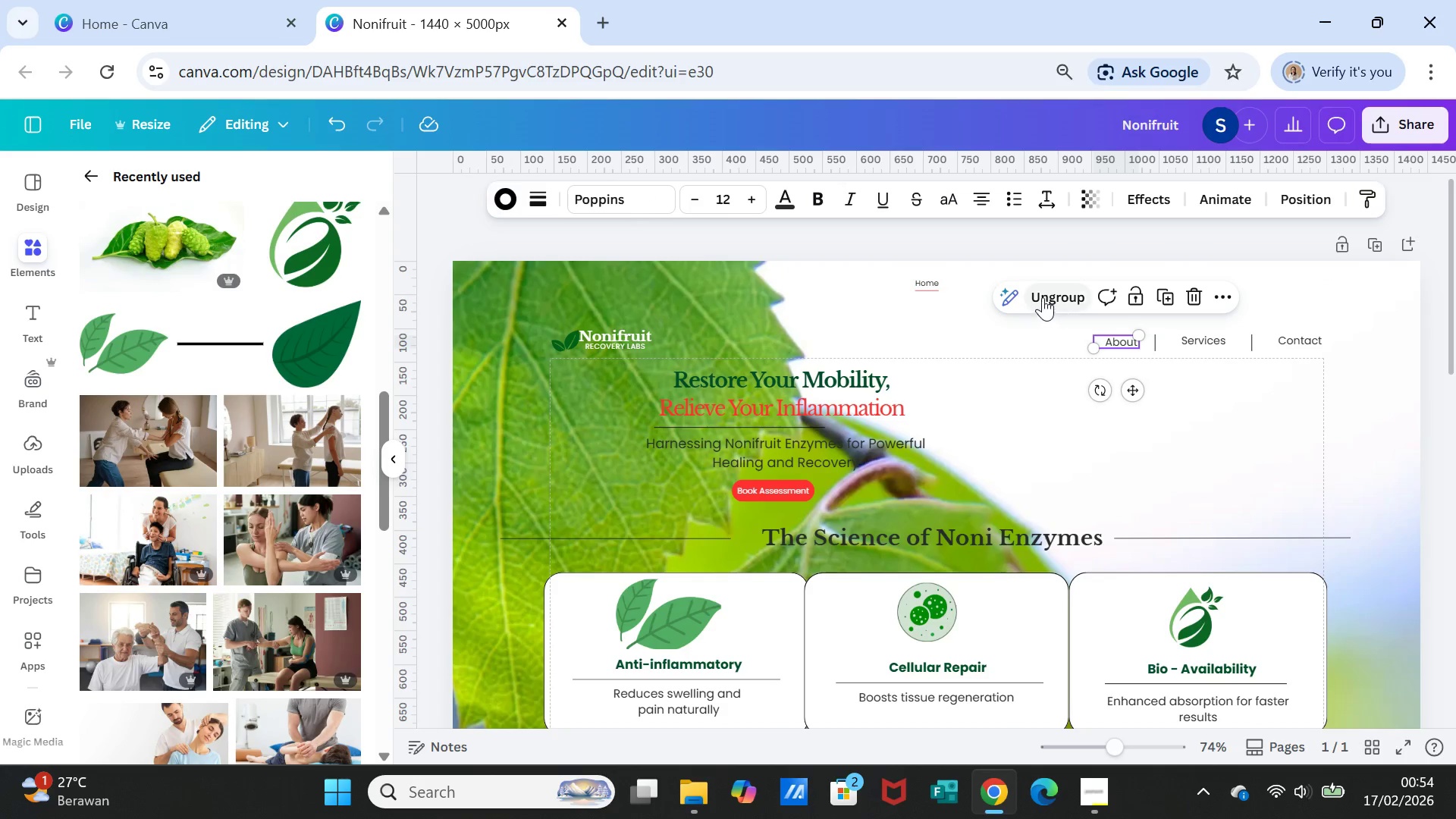 
left_click([1043, 297])
 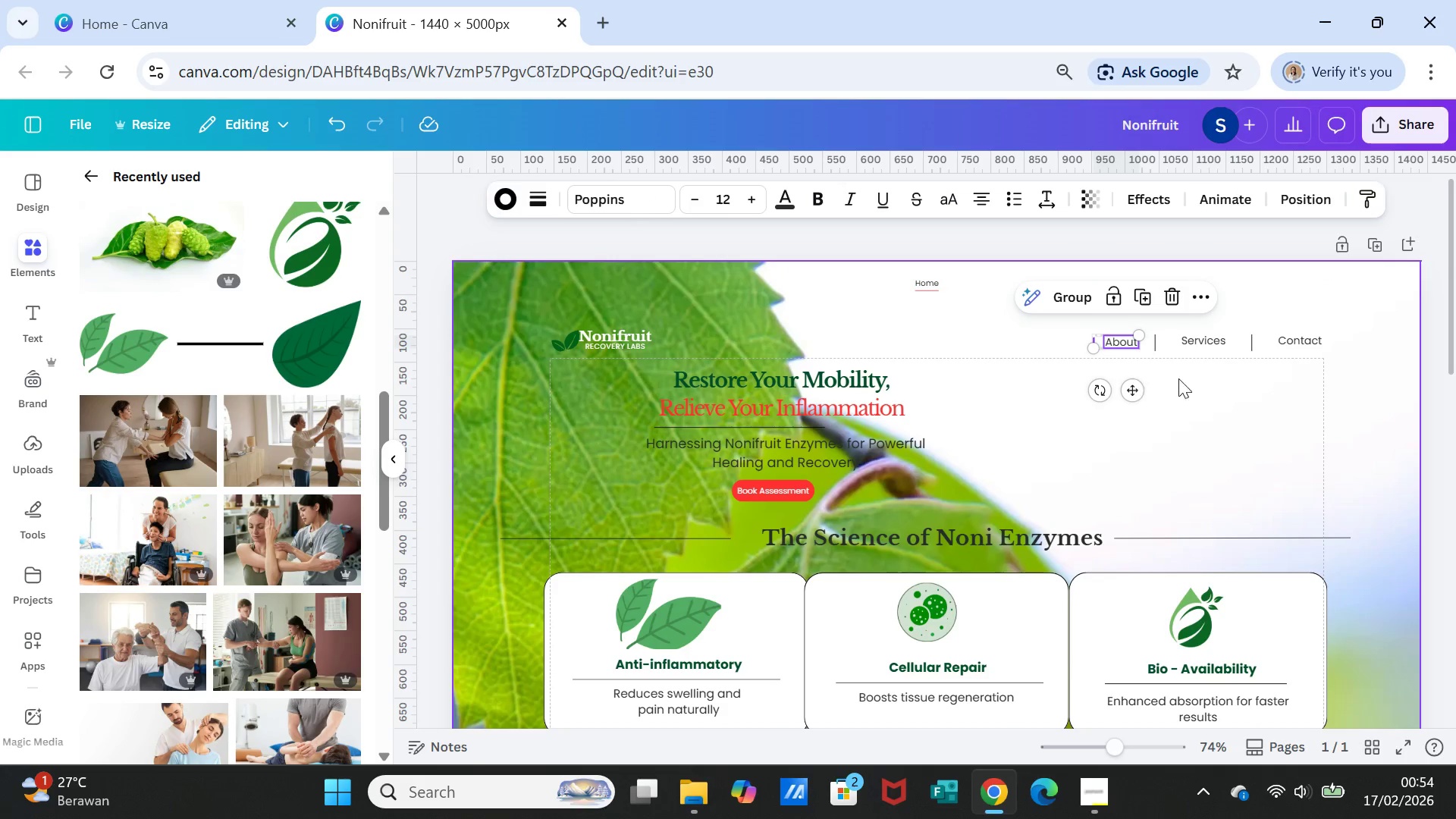 
left_click([1196, 376])
 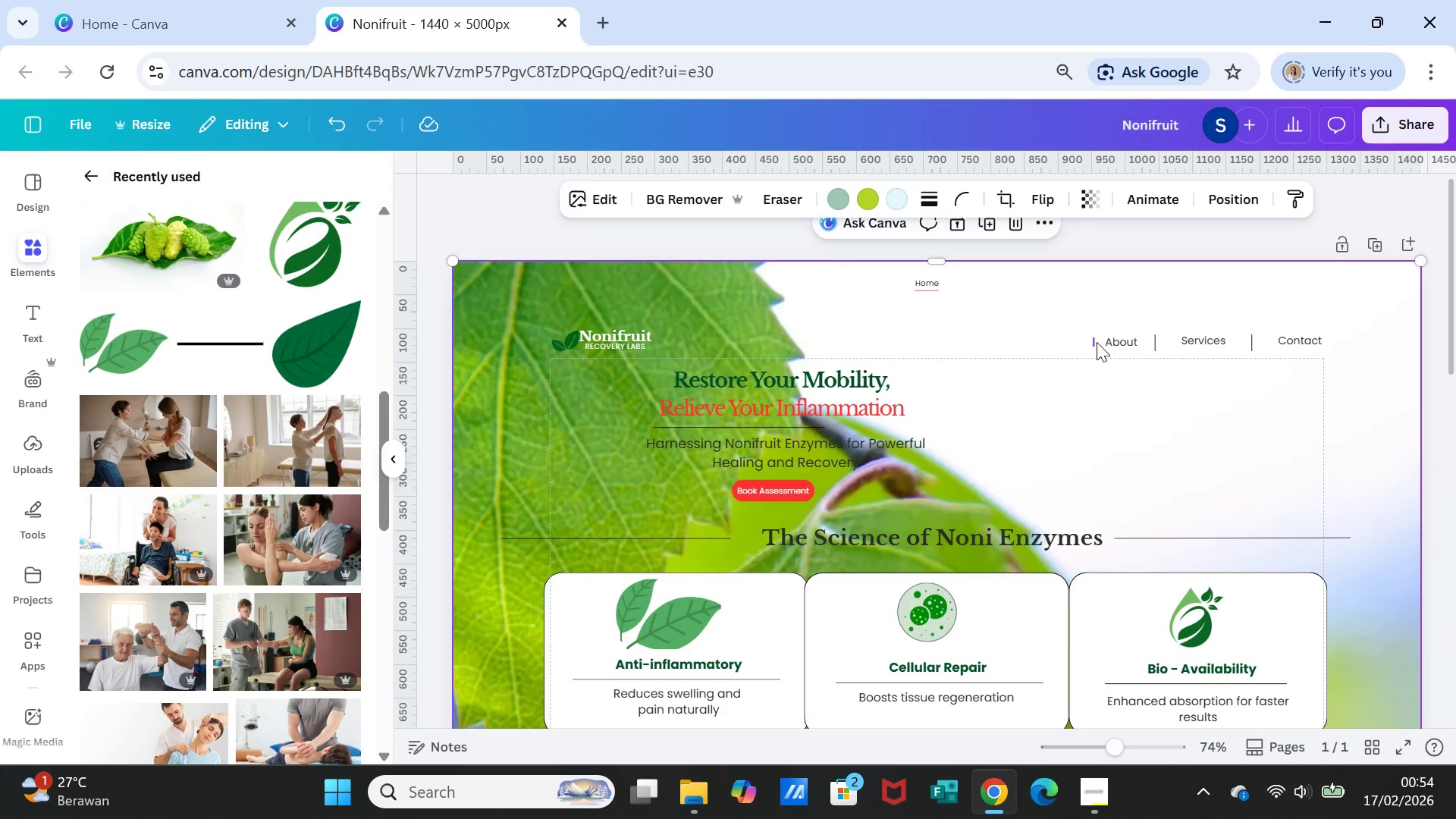 
left_click([1097, 342])
 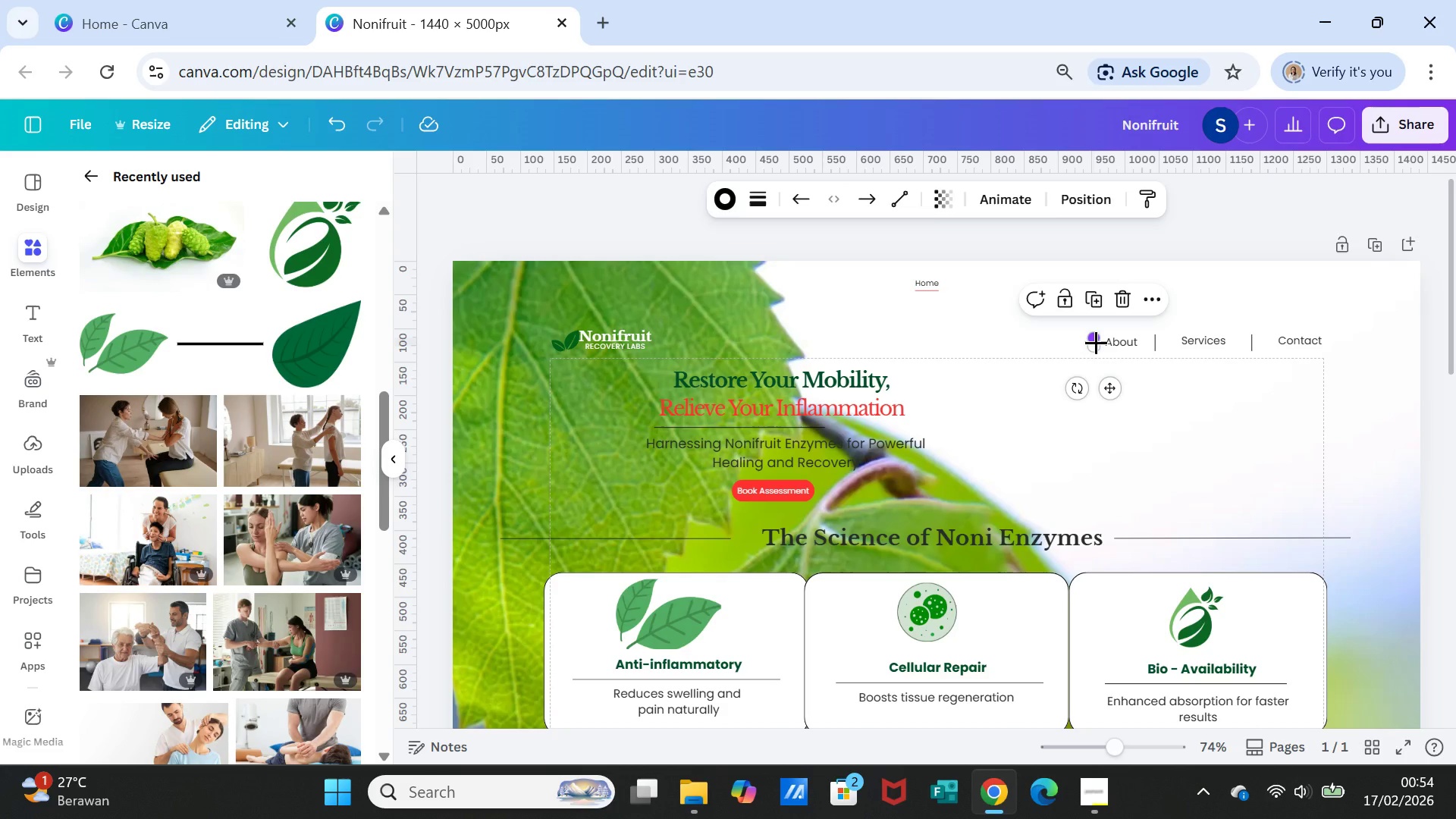 
key(Delete)
 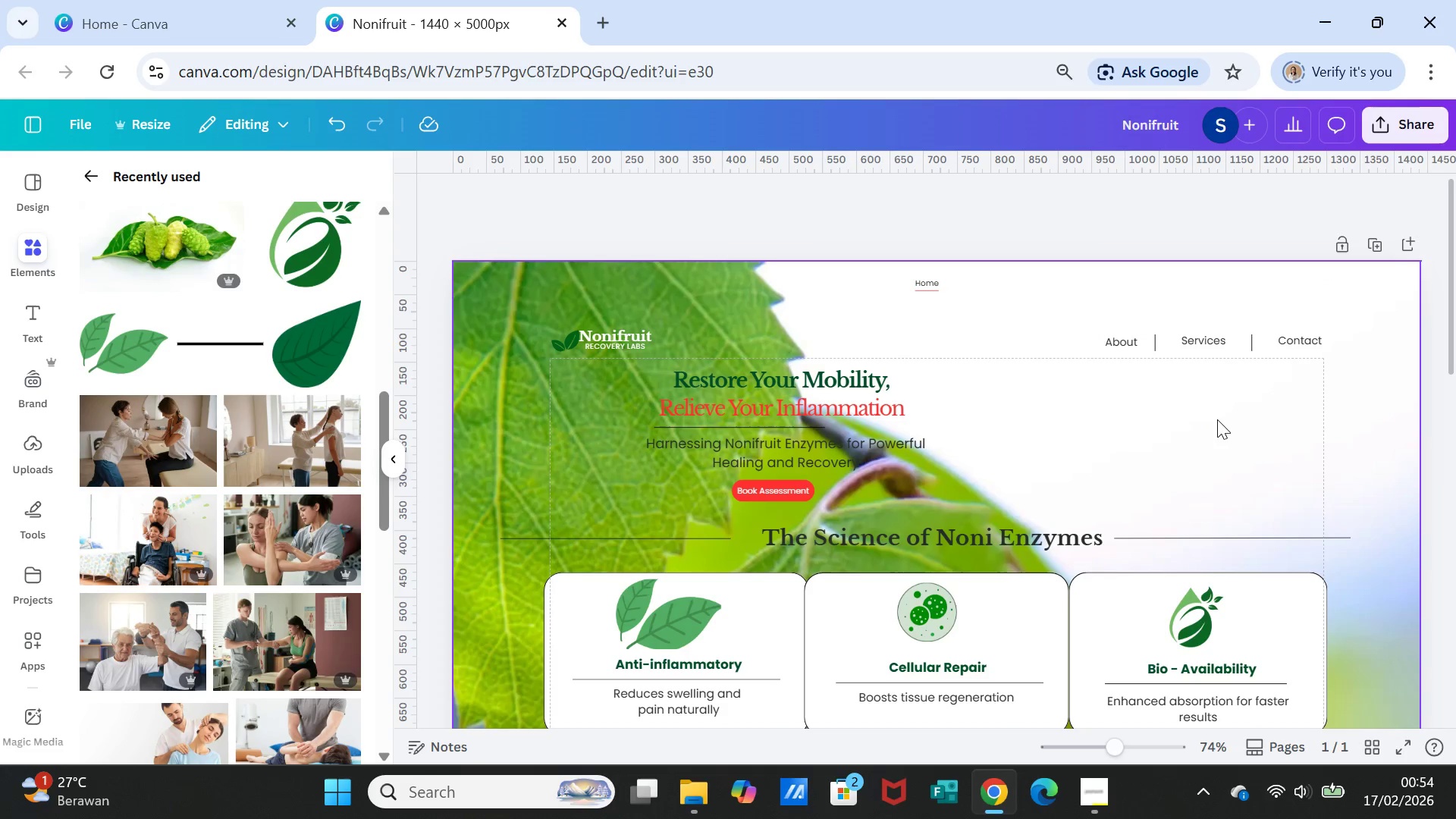 
left_click([1217, 419])
 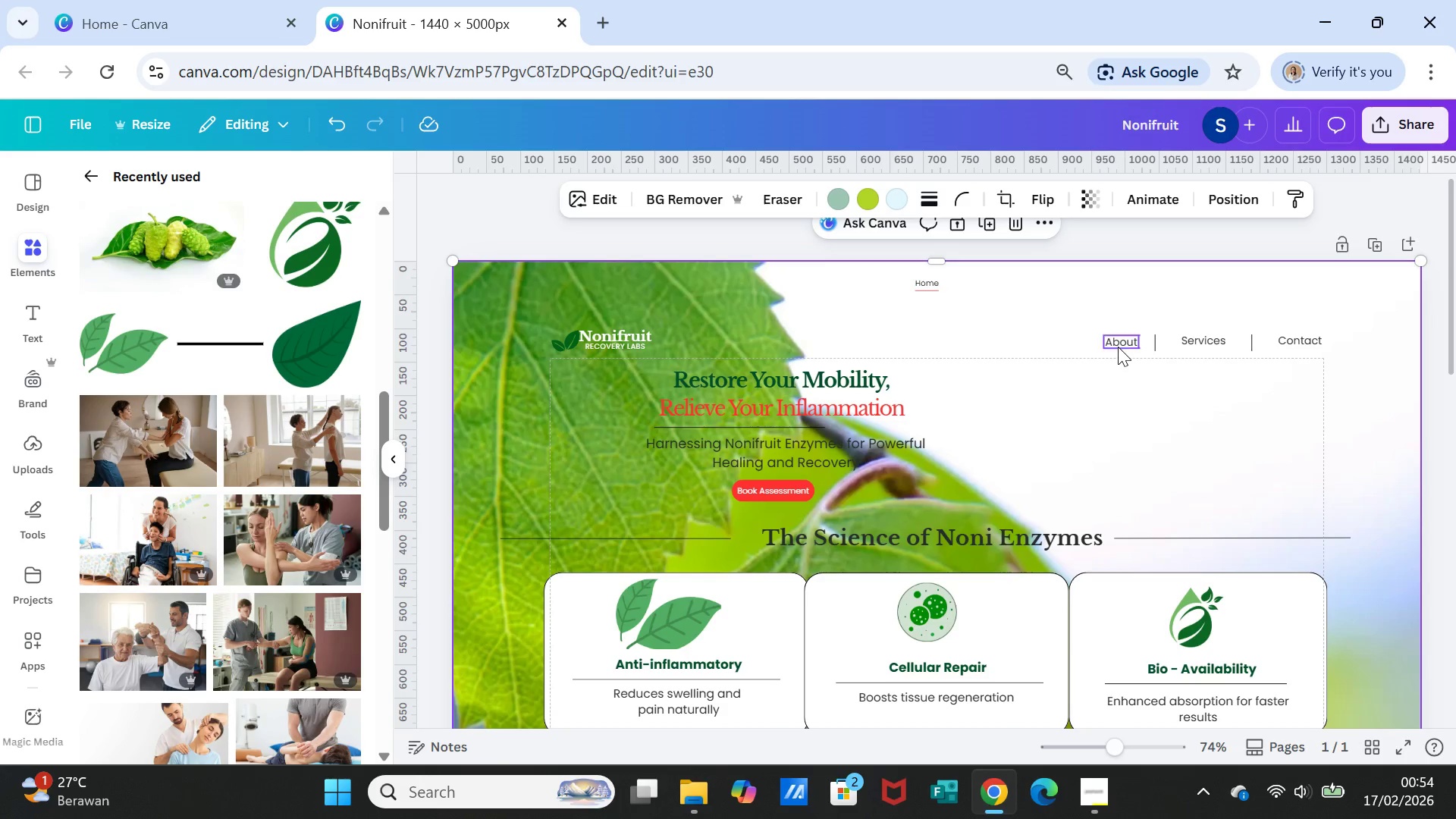 
left_click([1118, 345])
 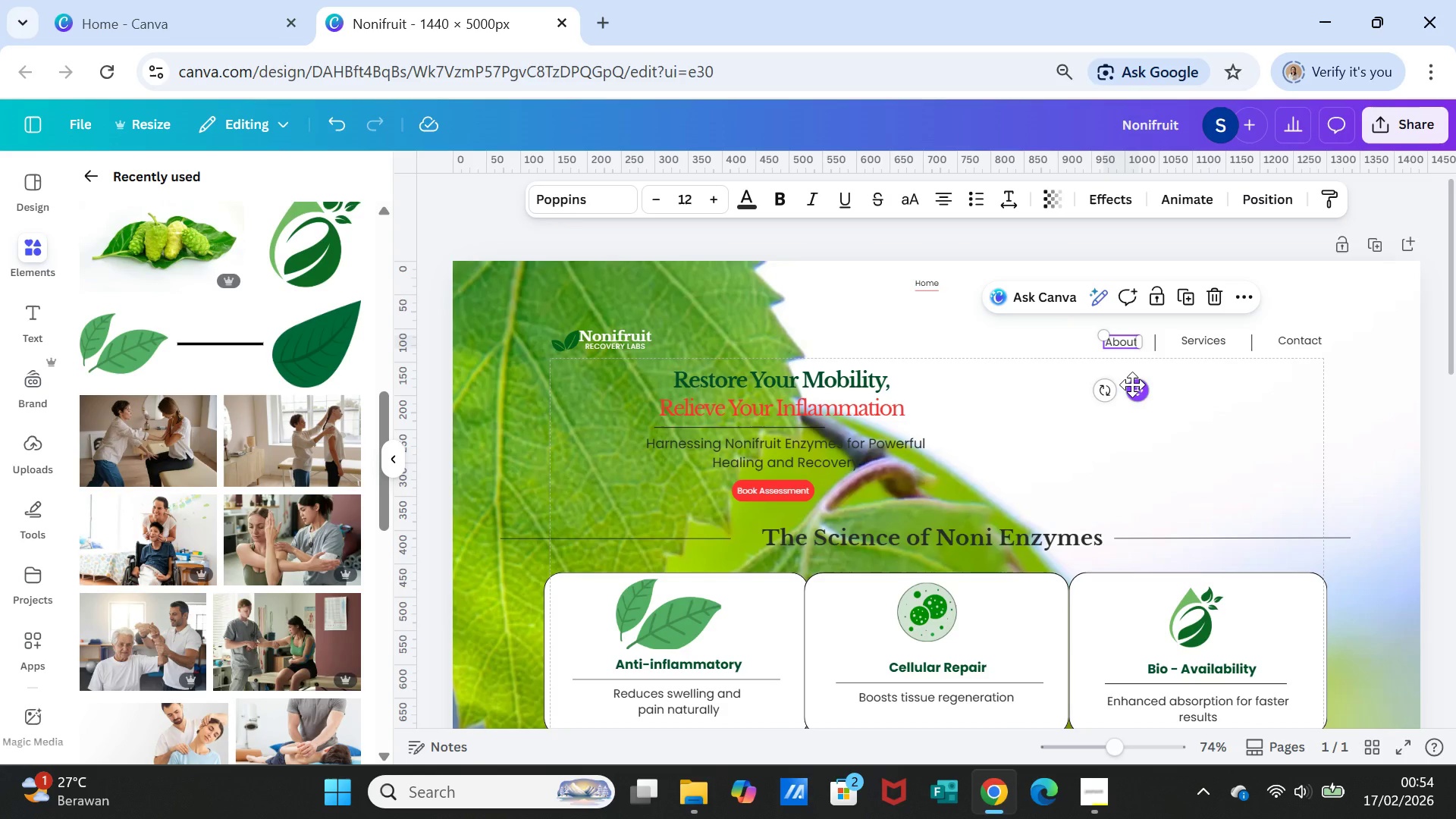 
left_click_drag(start_coordinate=[1132, 384], to_coordinate=[1128, 384])
 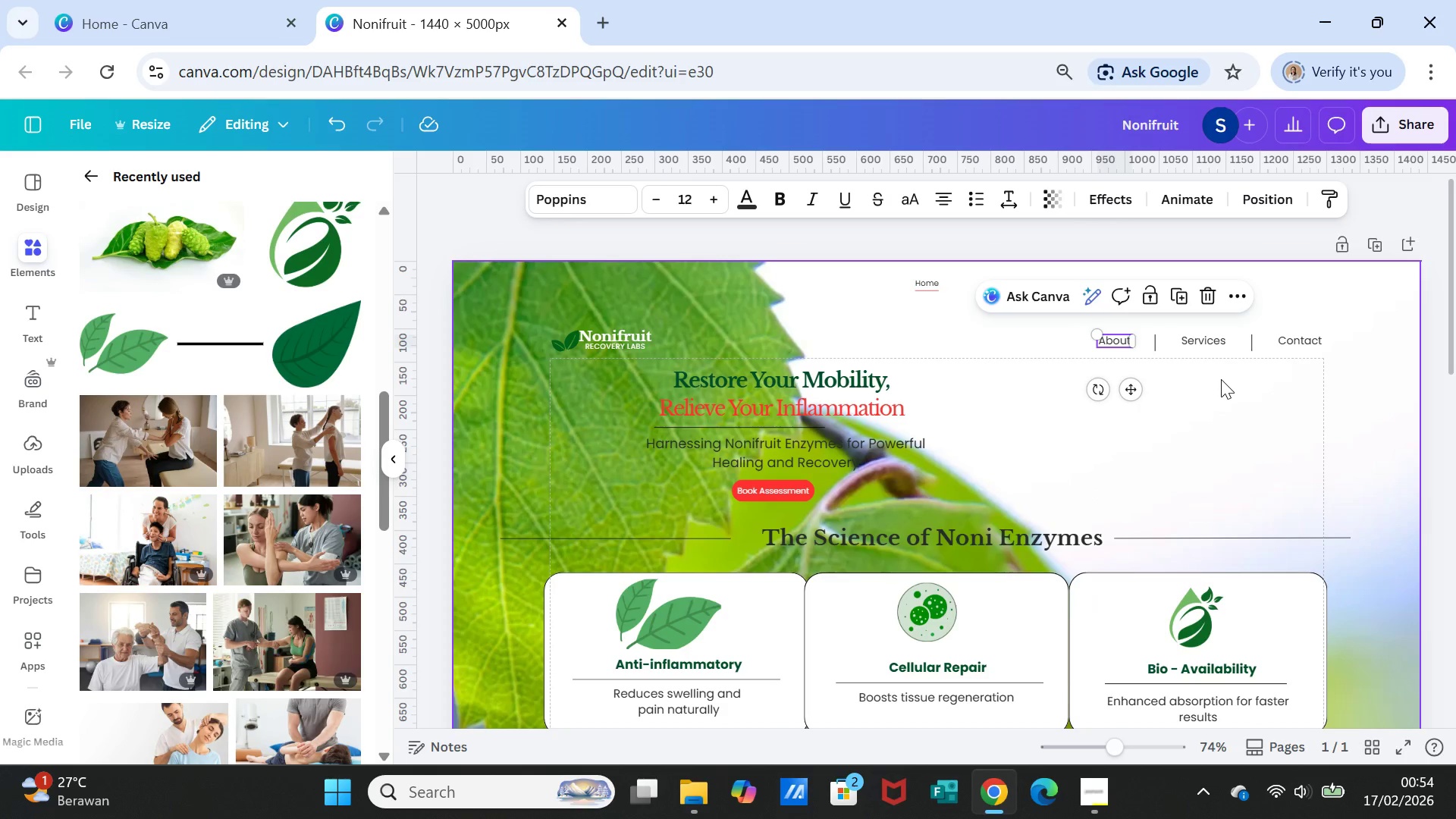 
left_click([1221, 379])
 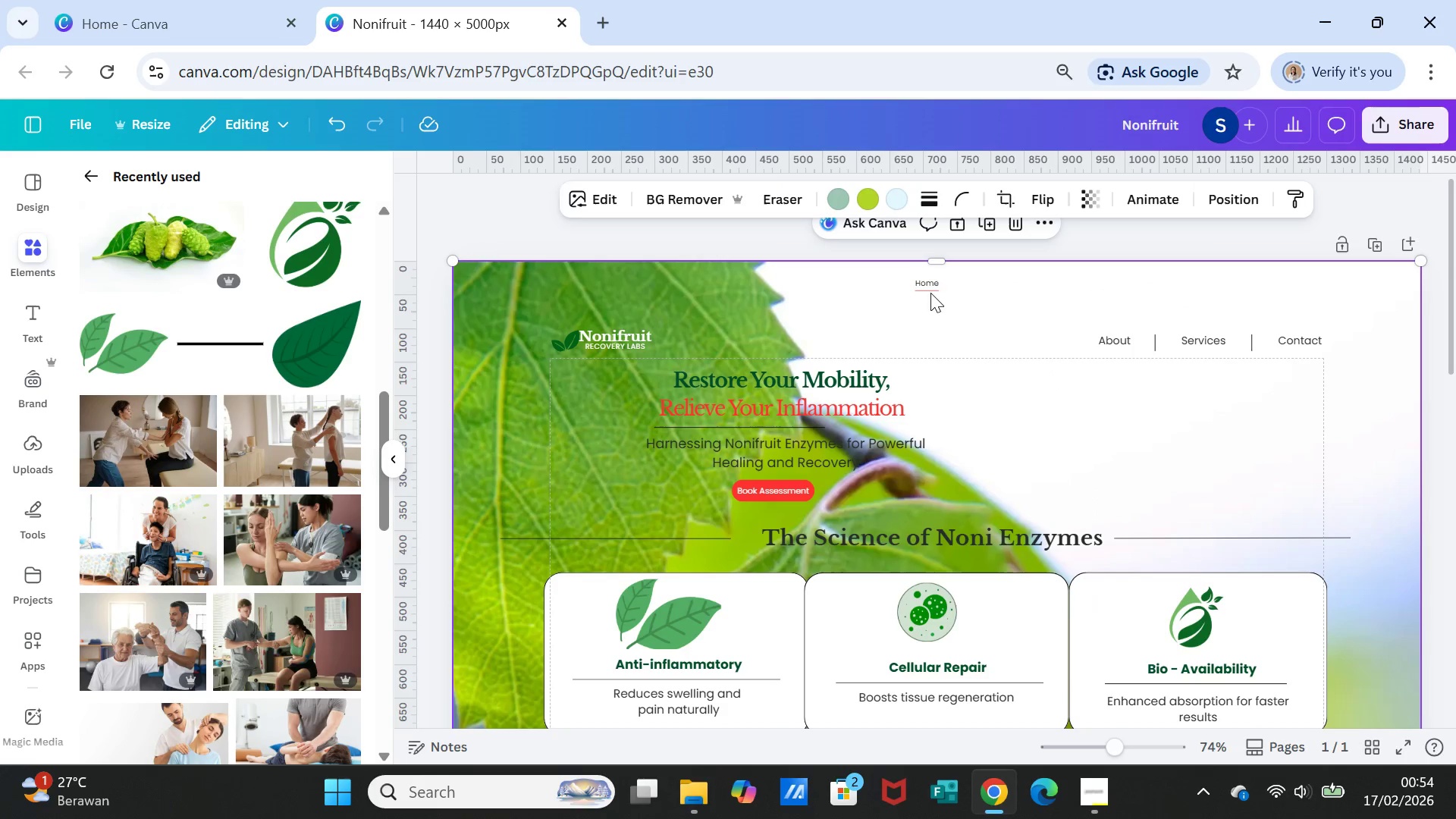 
left_click([924, 287])
 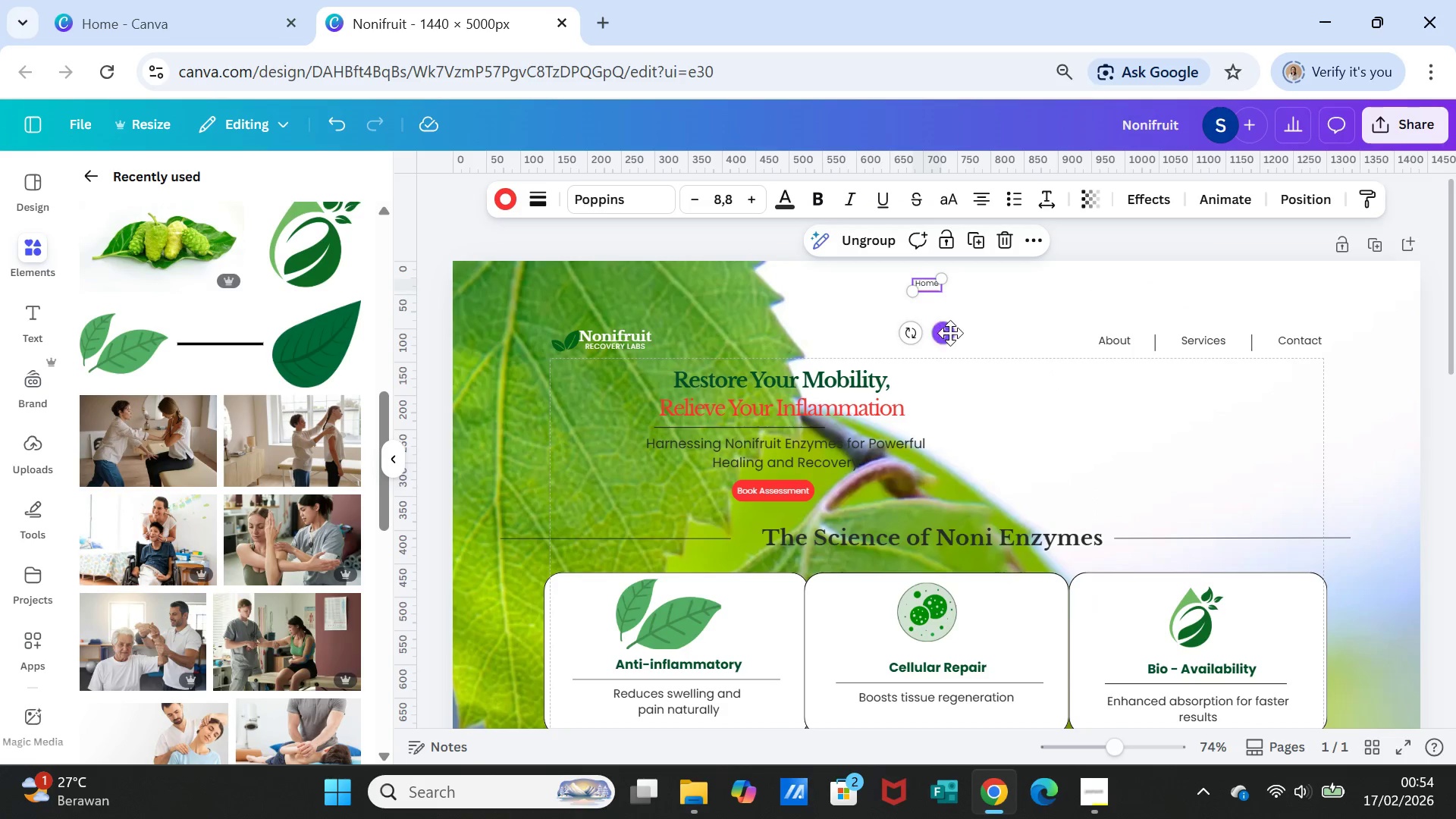 
left_click_drag(start_coordinate=[947, 333], to_coordinate=[1055, 388])
 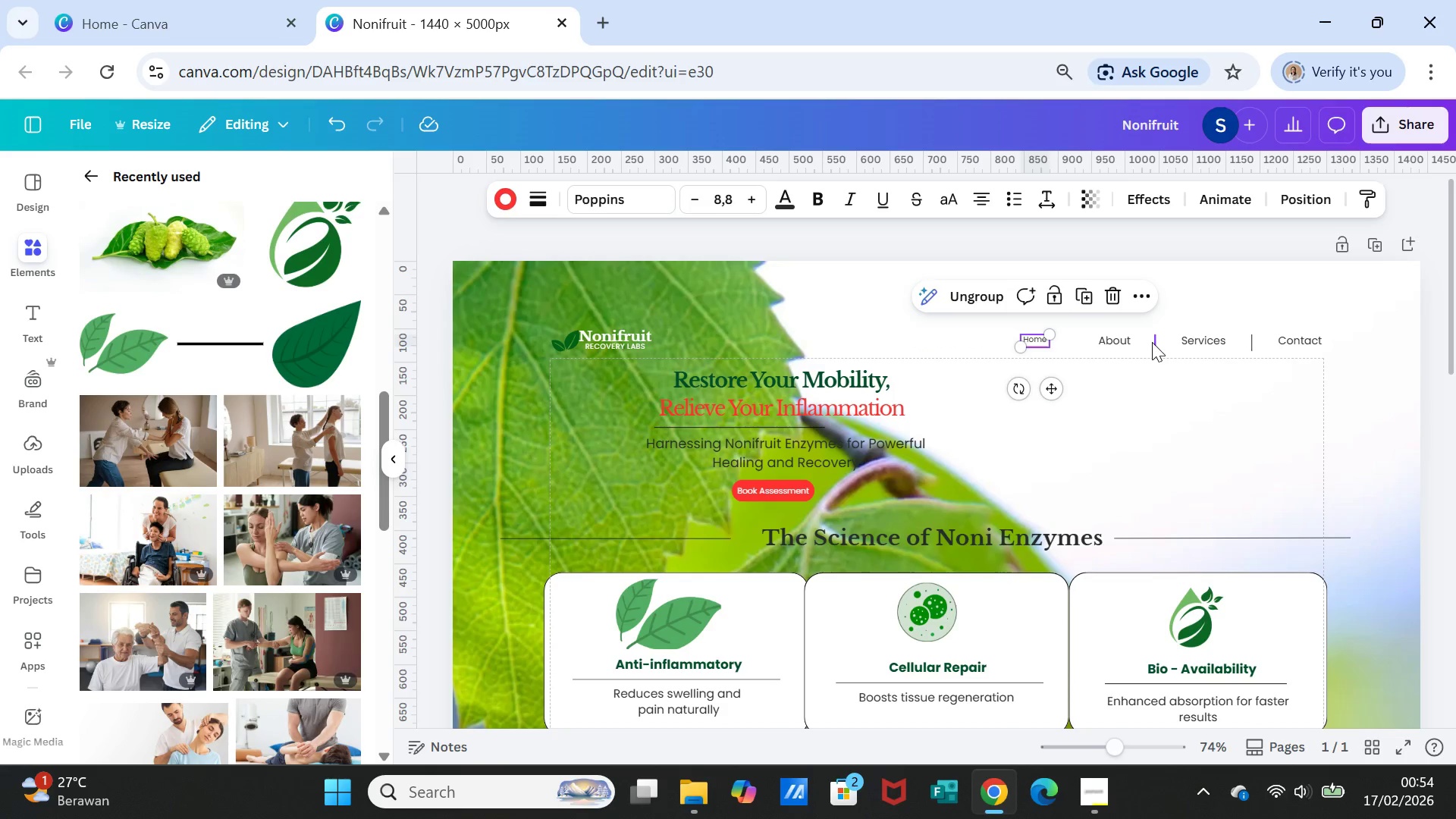 
left_click([1153, 342])
 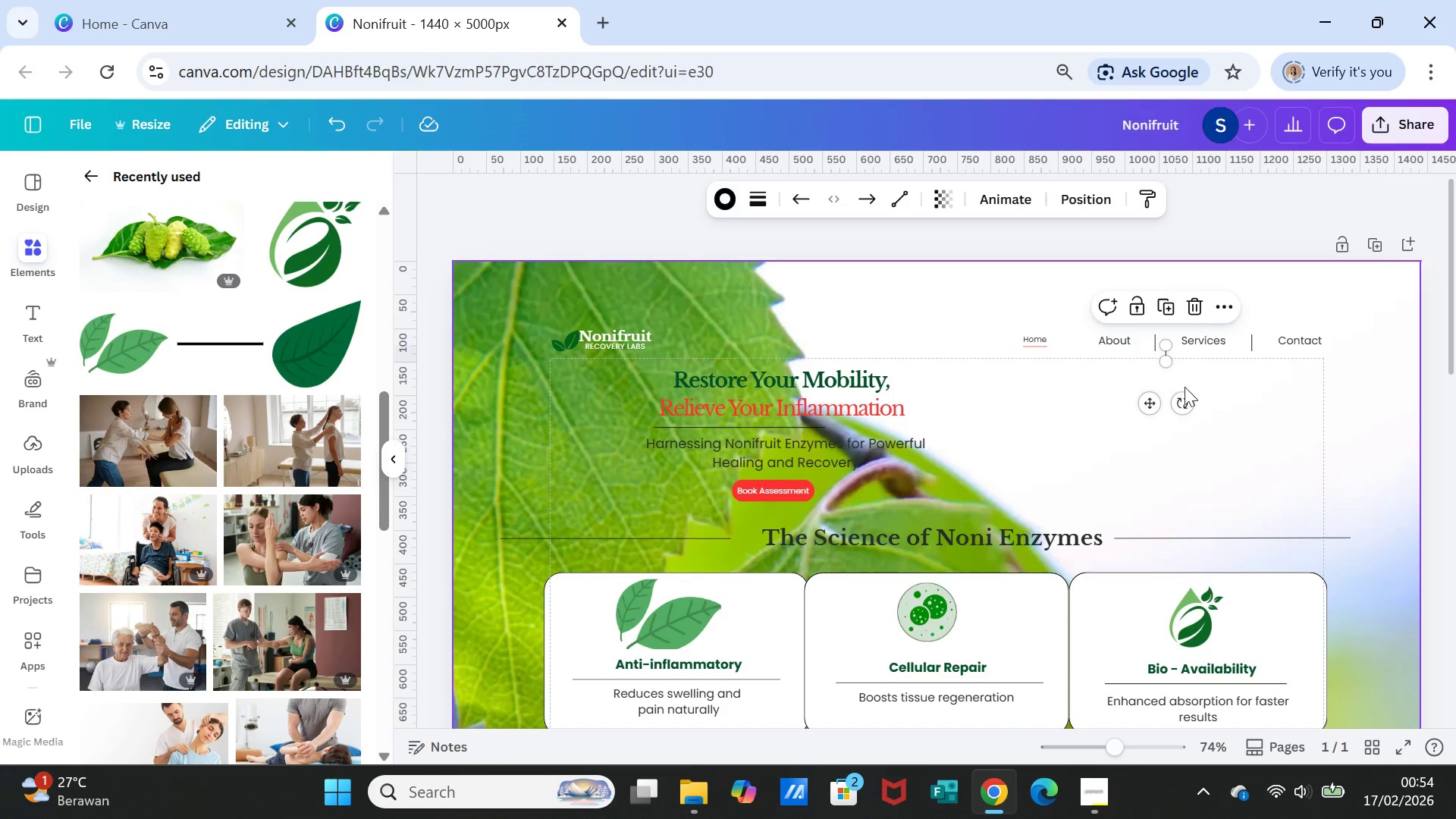 
left_click_drag(start_coordinate=[1185, 401], to_coordinate=[1087, 372])
 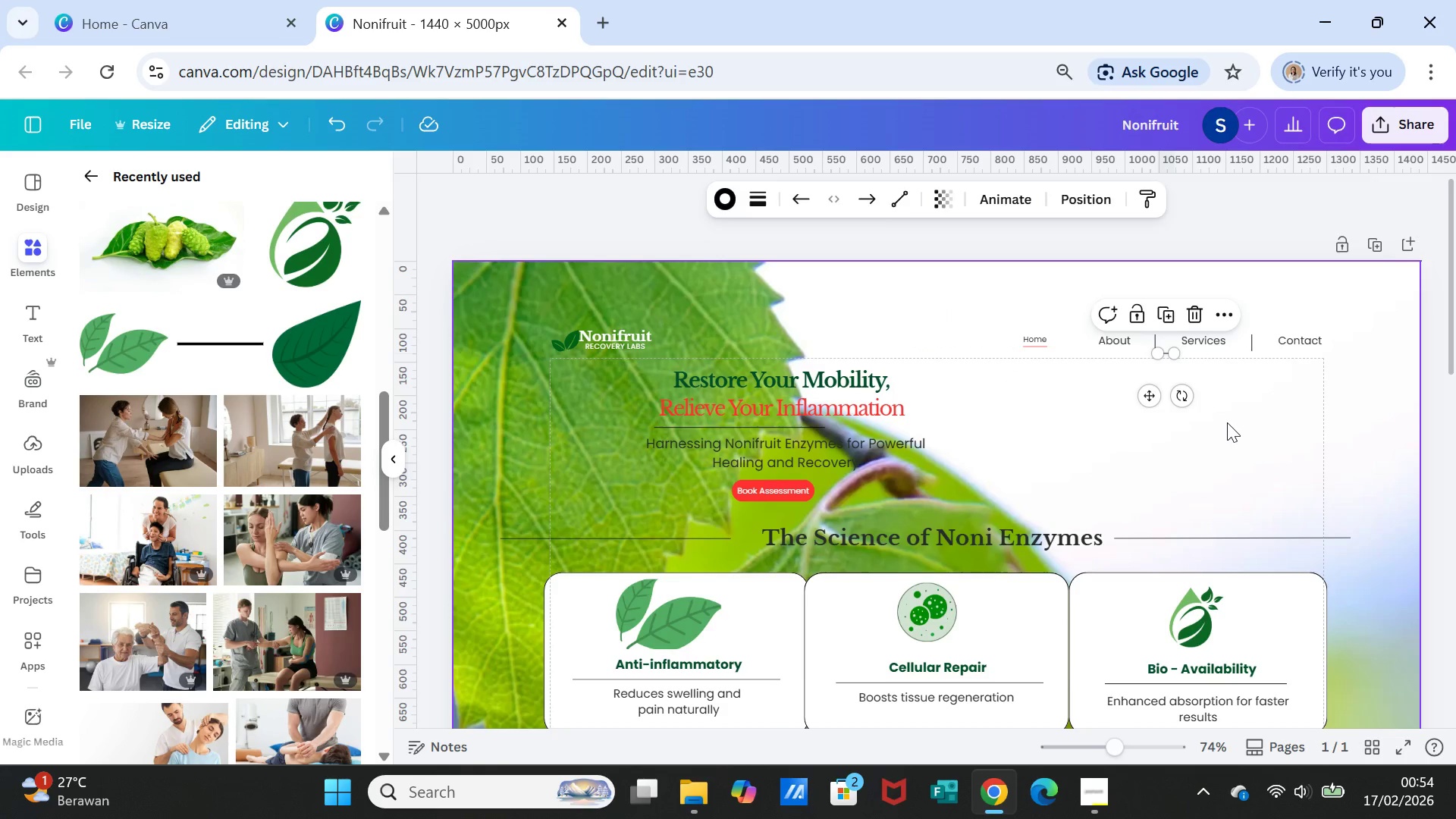 
left_click([1227, 422])
 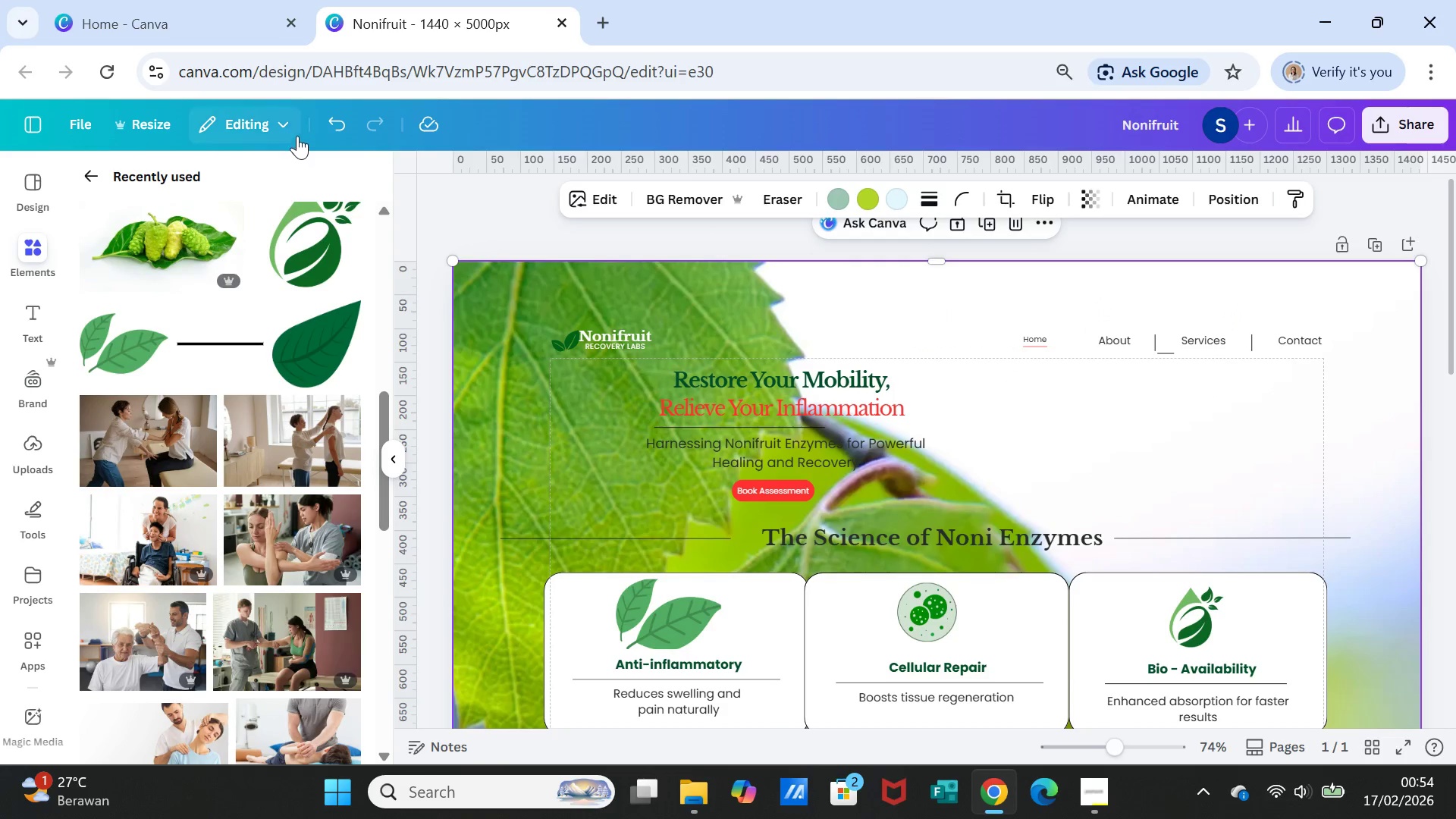 
left_click([324, 124])
 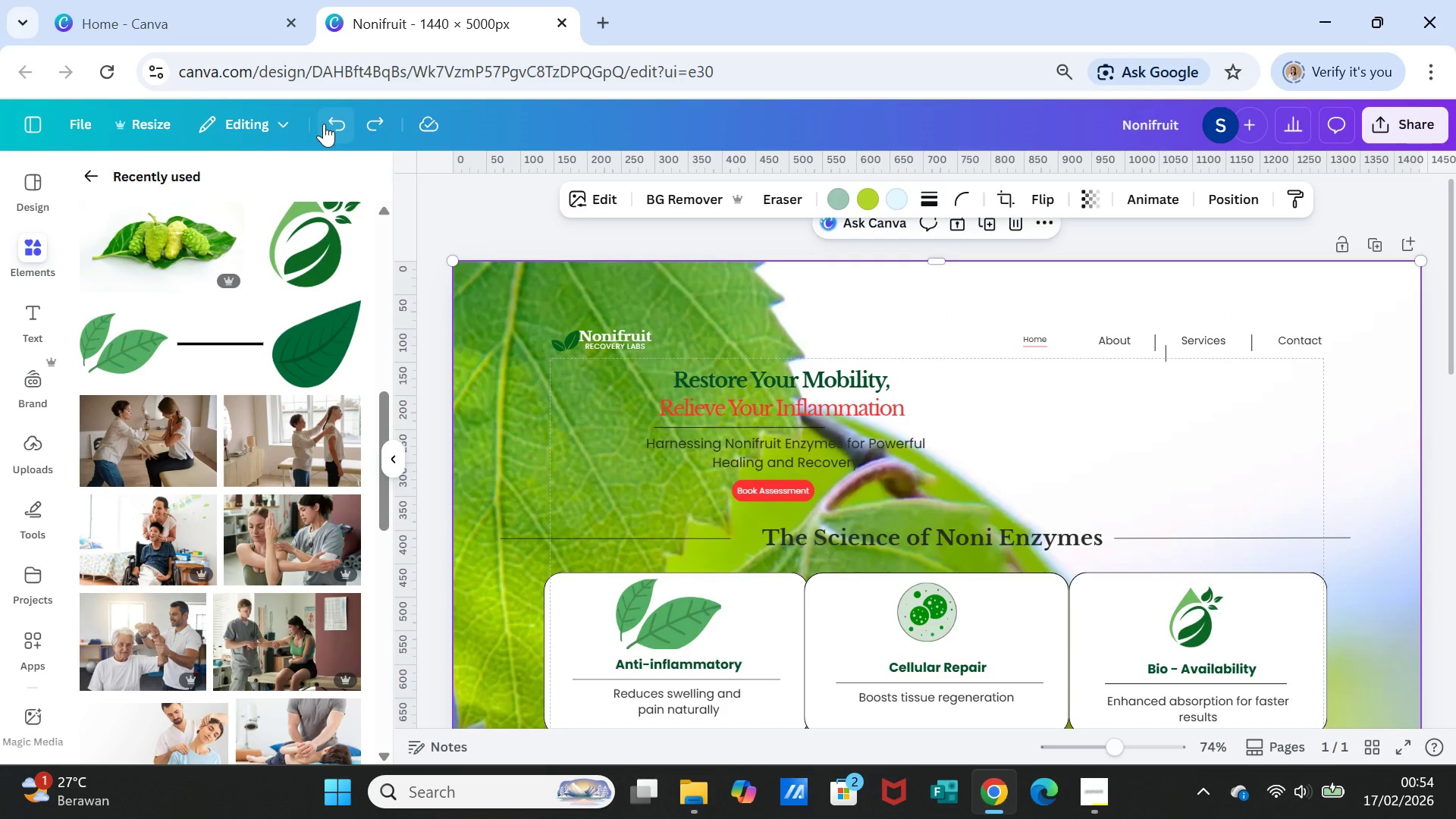 
left_click([324, 124])
 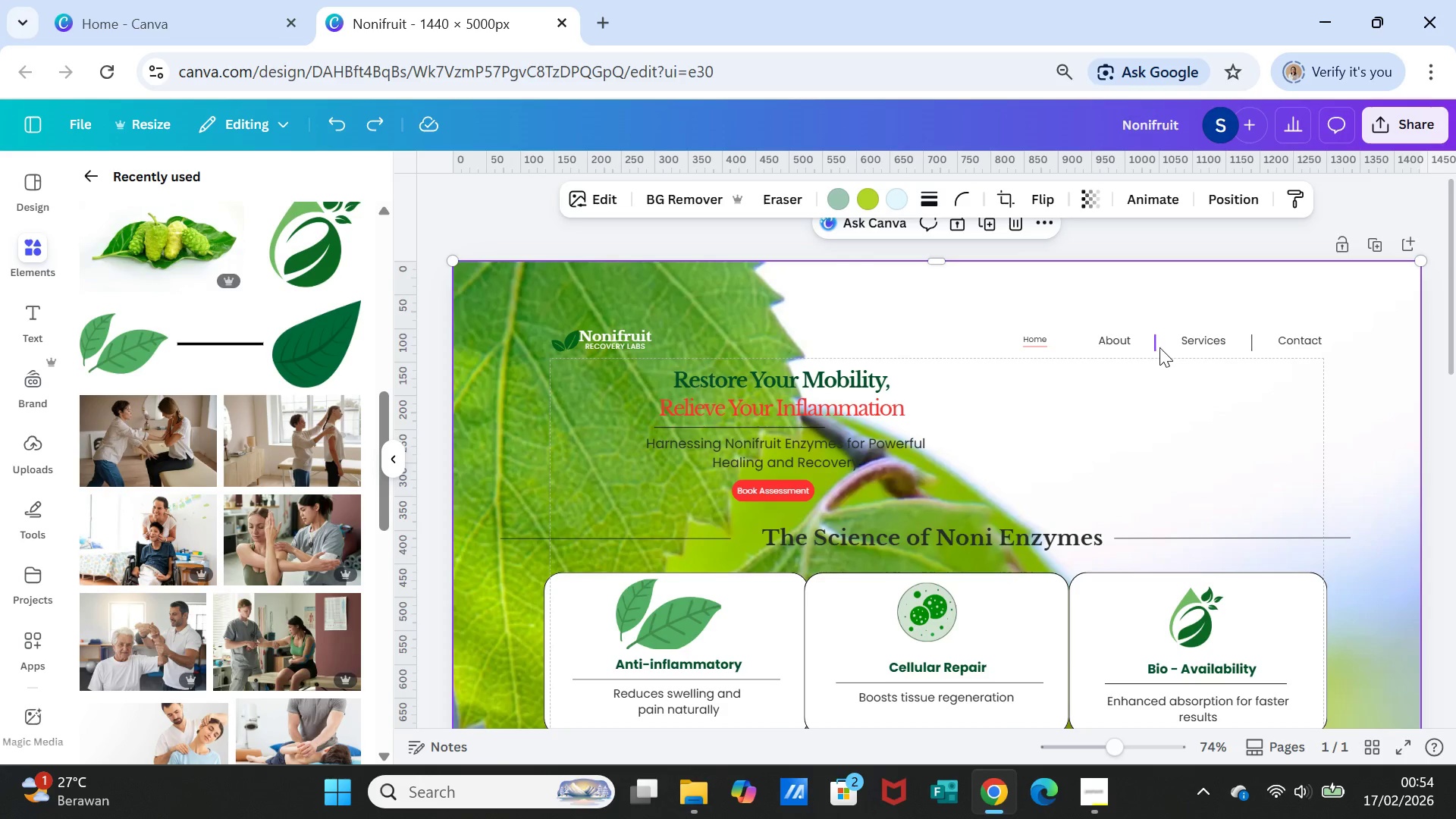 
left_click([1155, 347])
 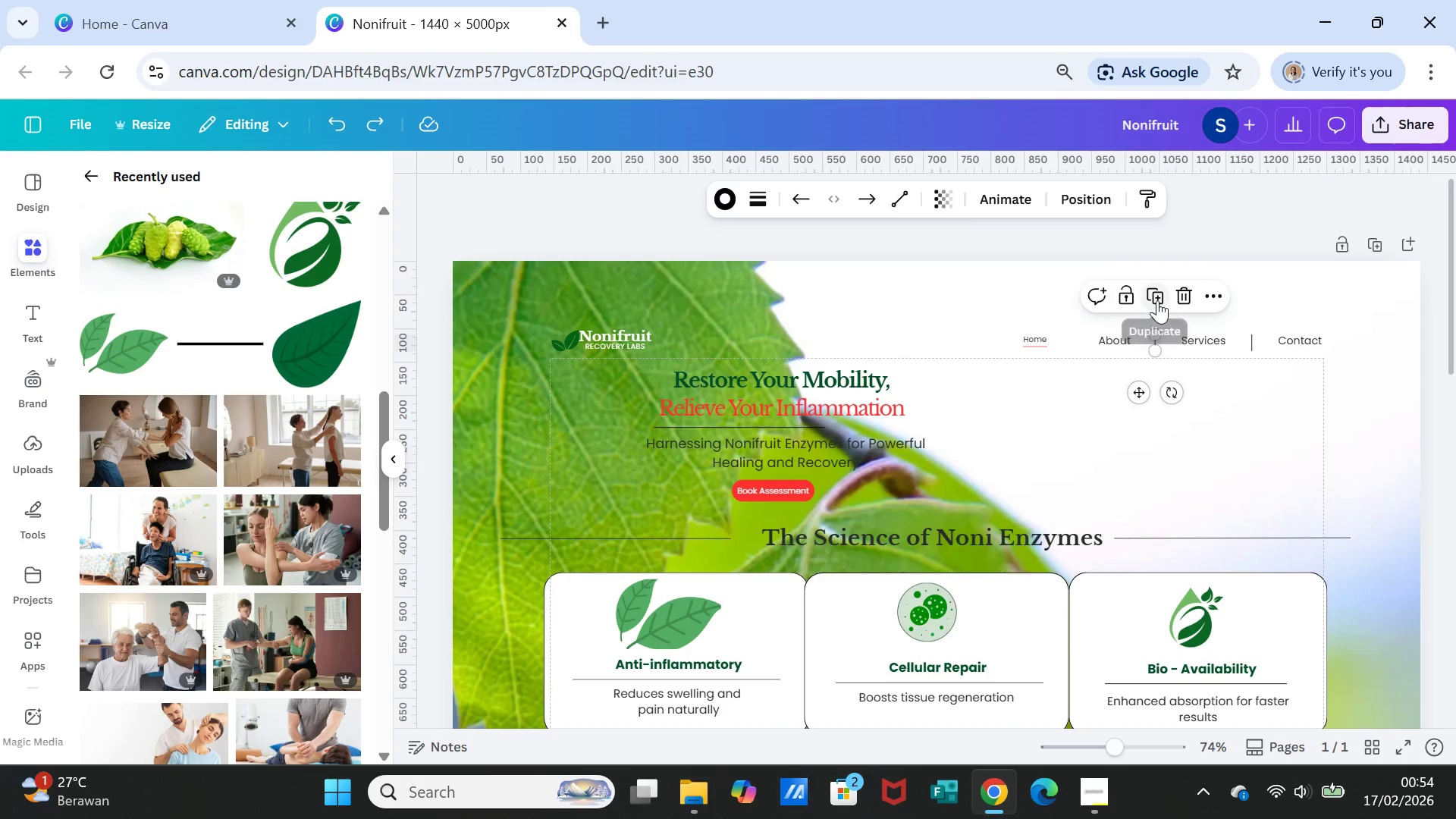 
left_click([1157, 300])
 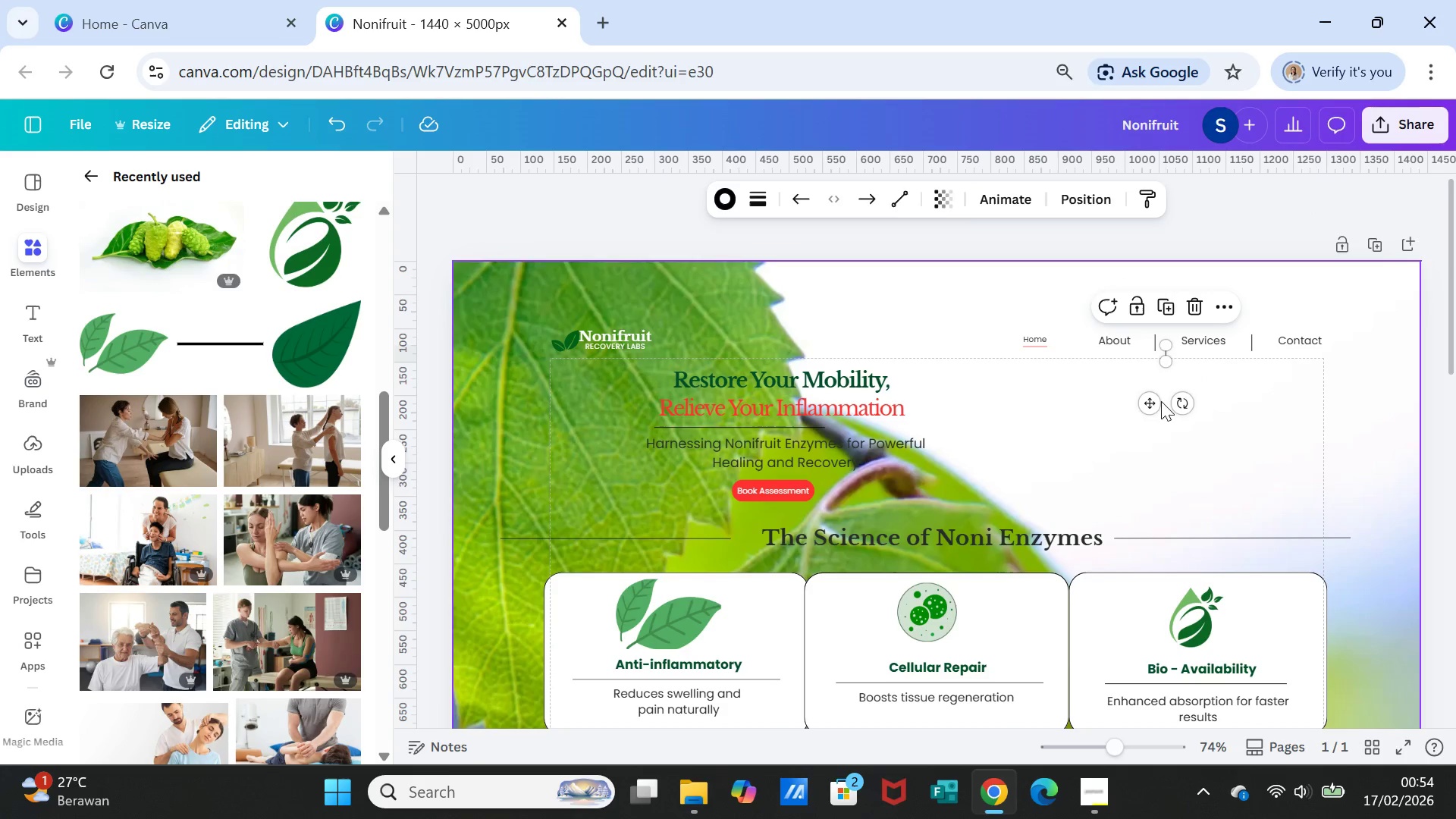 
left_click_drag(start_coordinate=[1155, 406], to_coordinate=[1062, 393])
 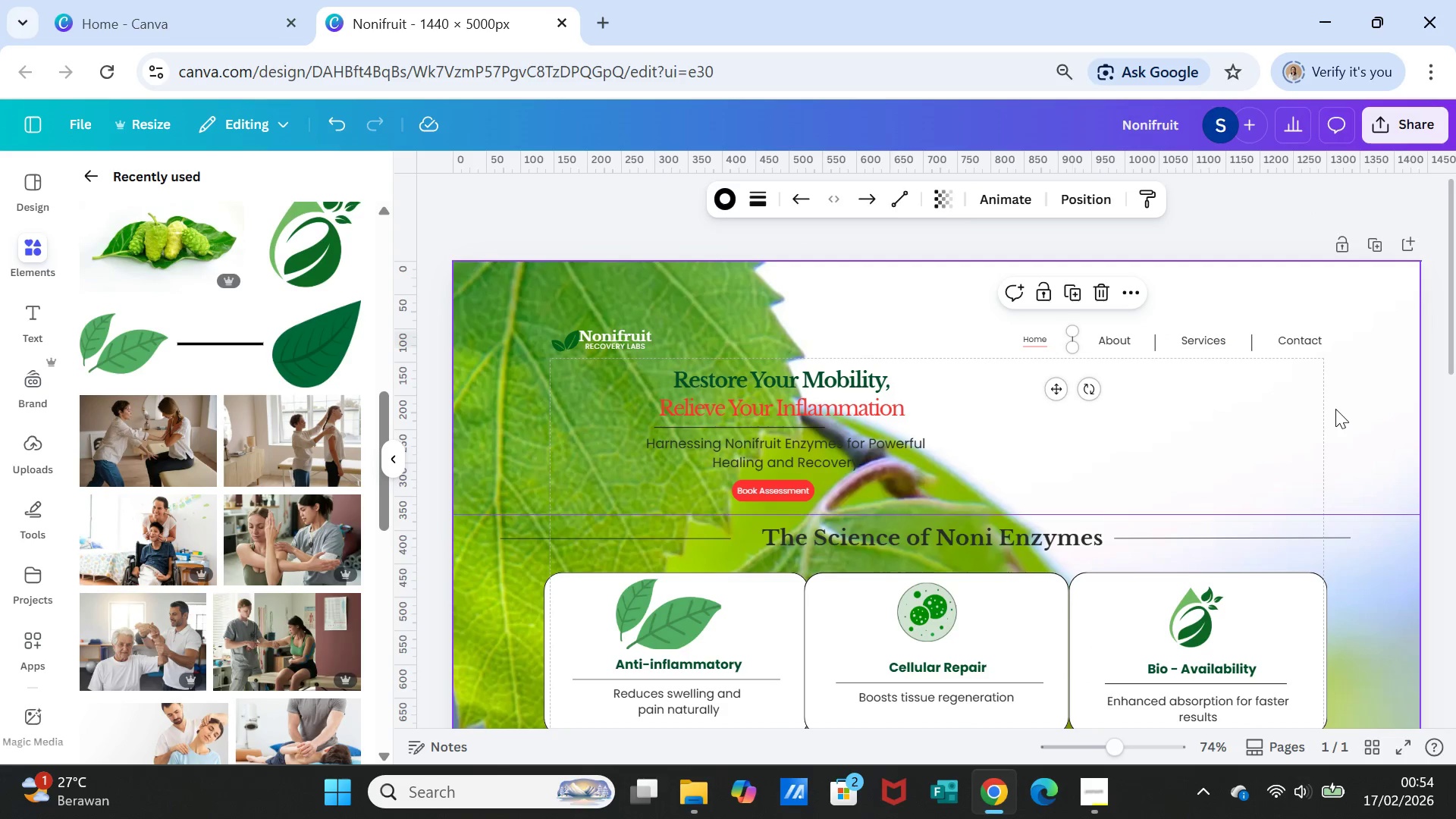 
left_click([1335, 409])
 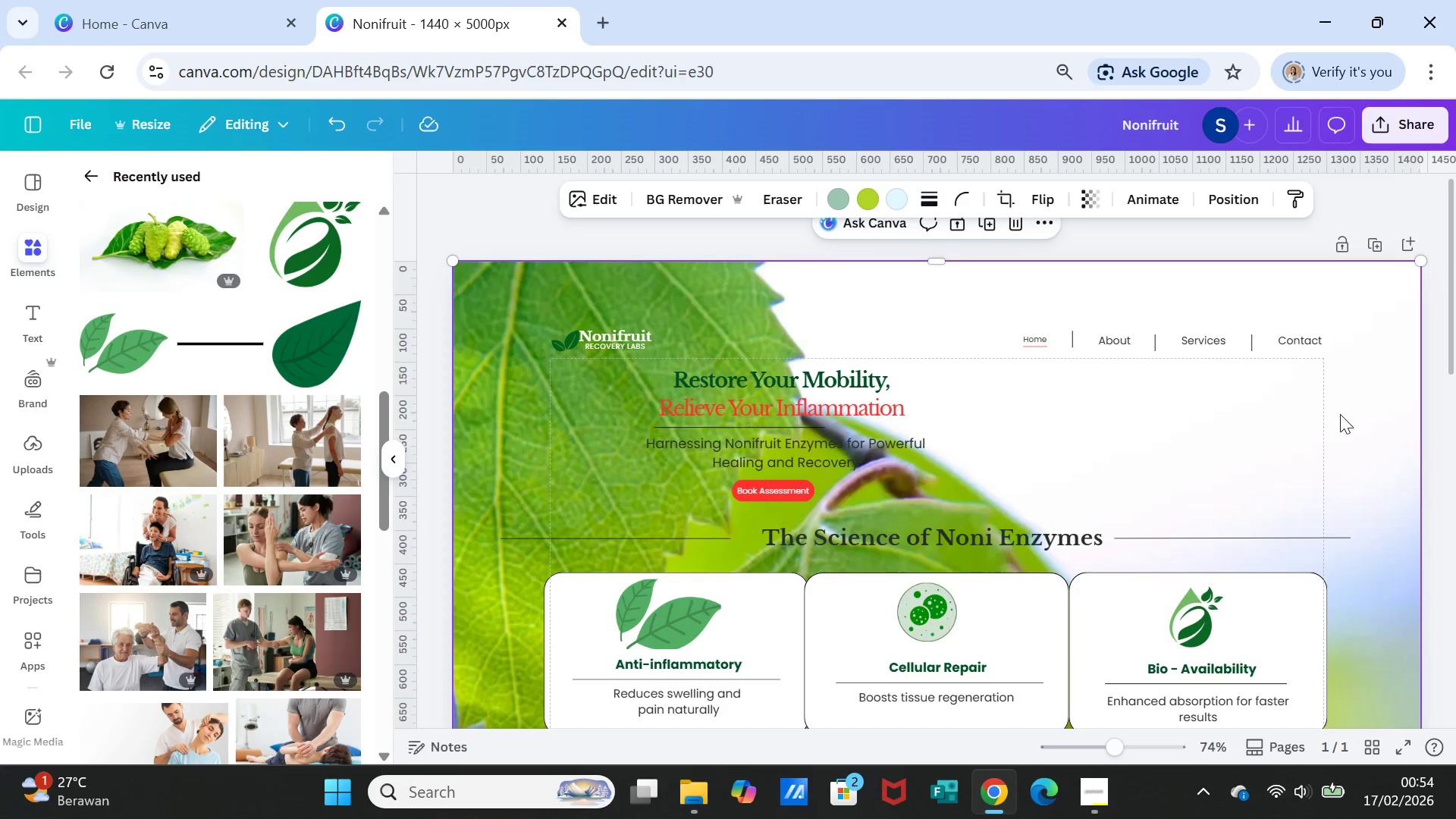 
left_click([1035, 342])
 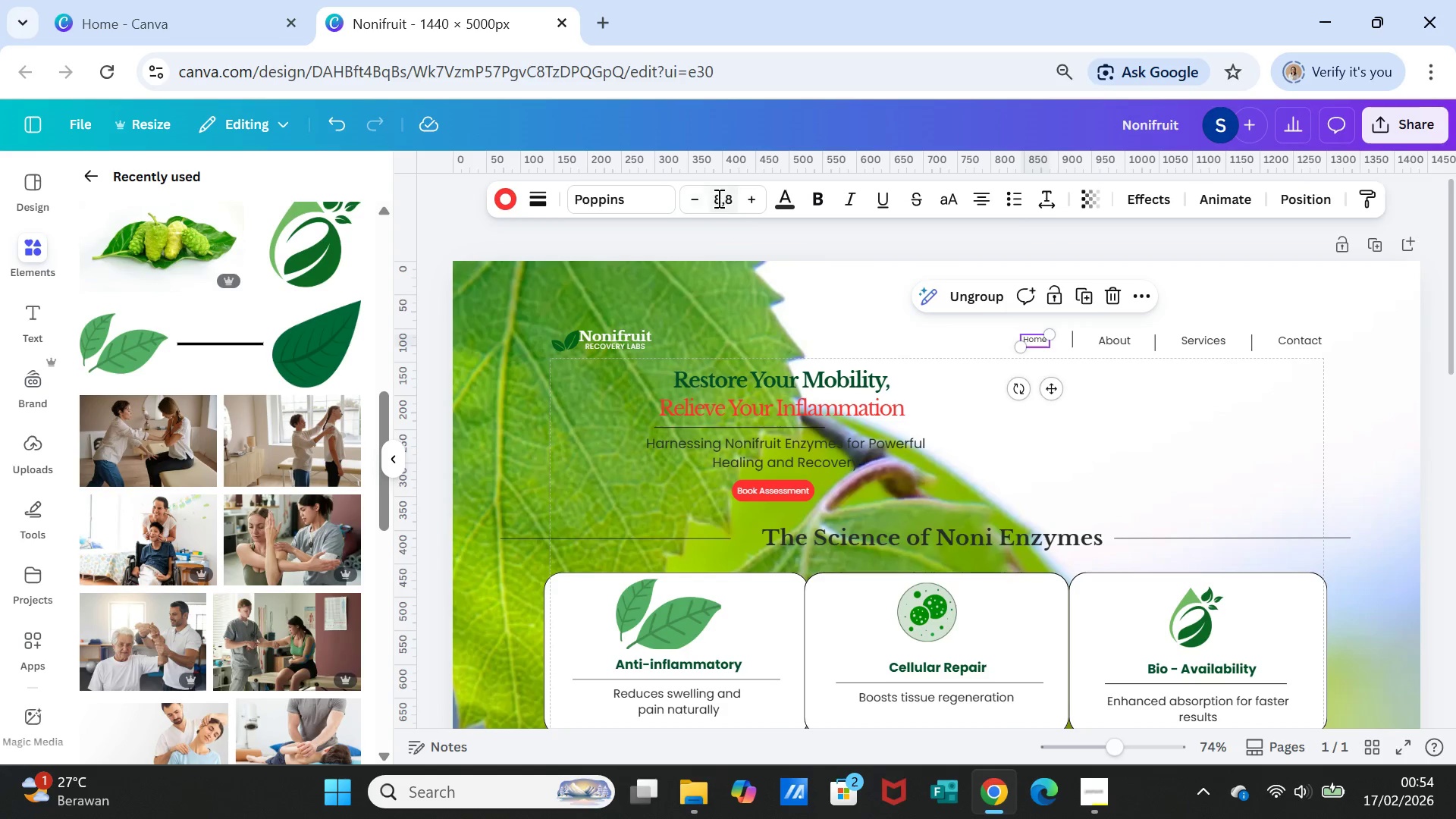 
left_click([720, 196])
 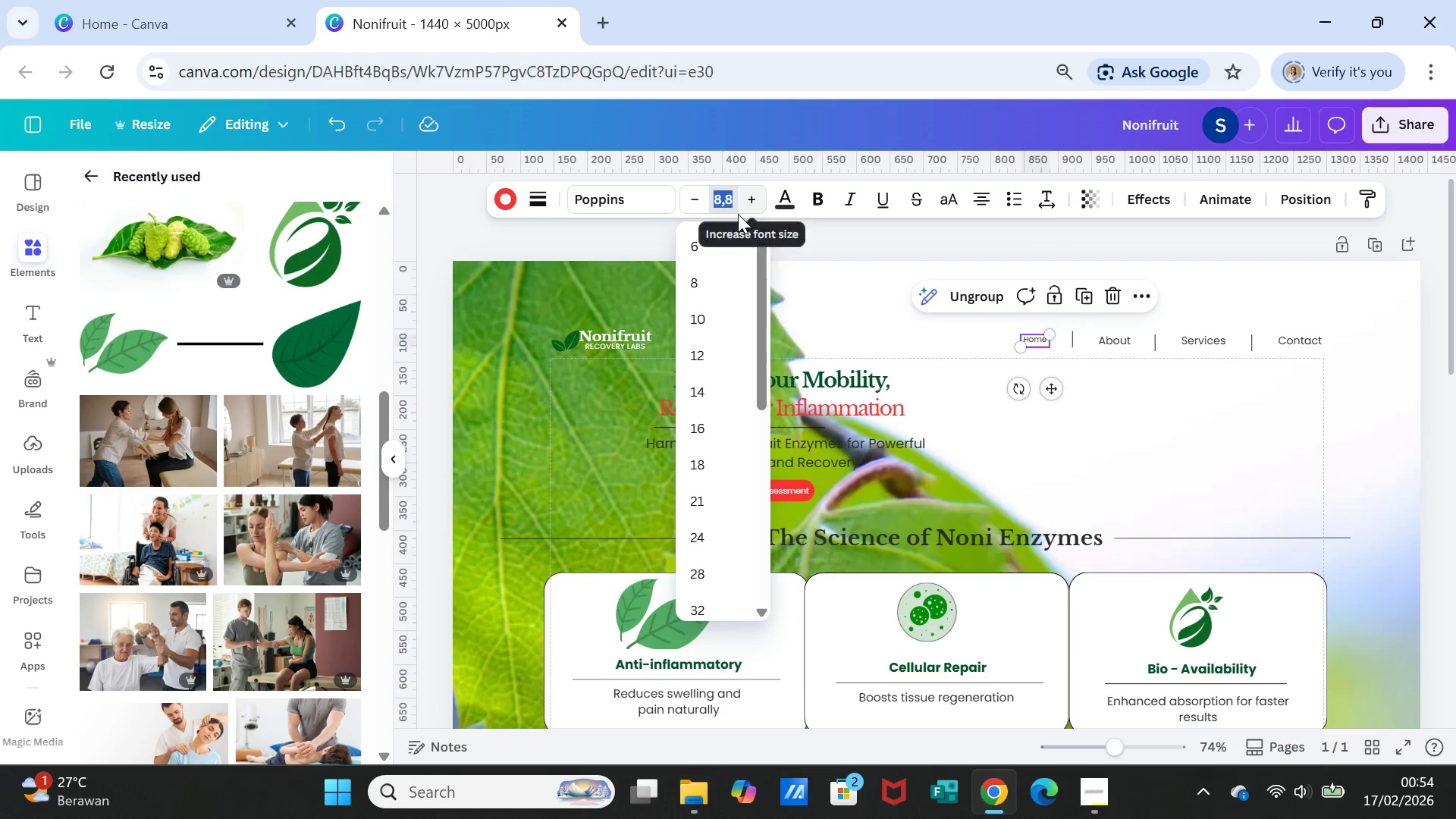 
type(12)
 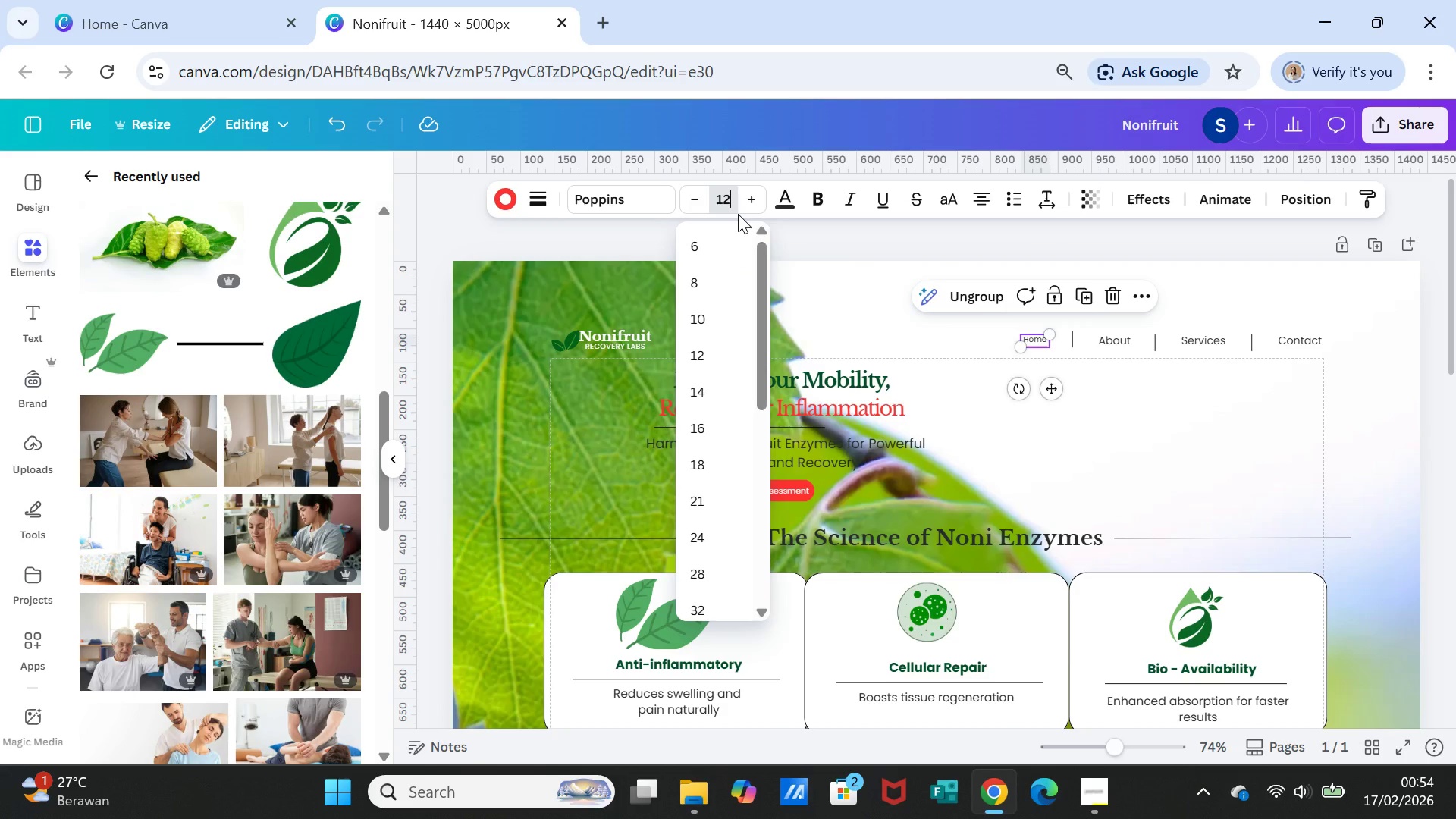 
key(Enter)
 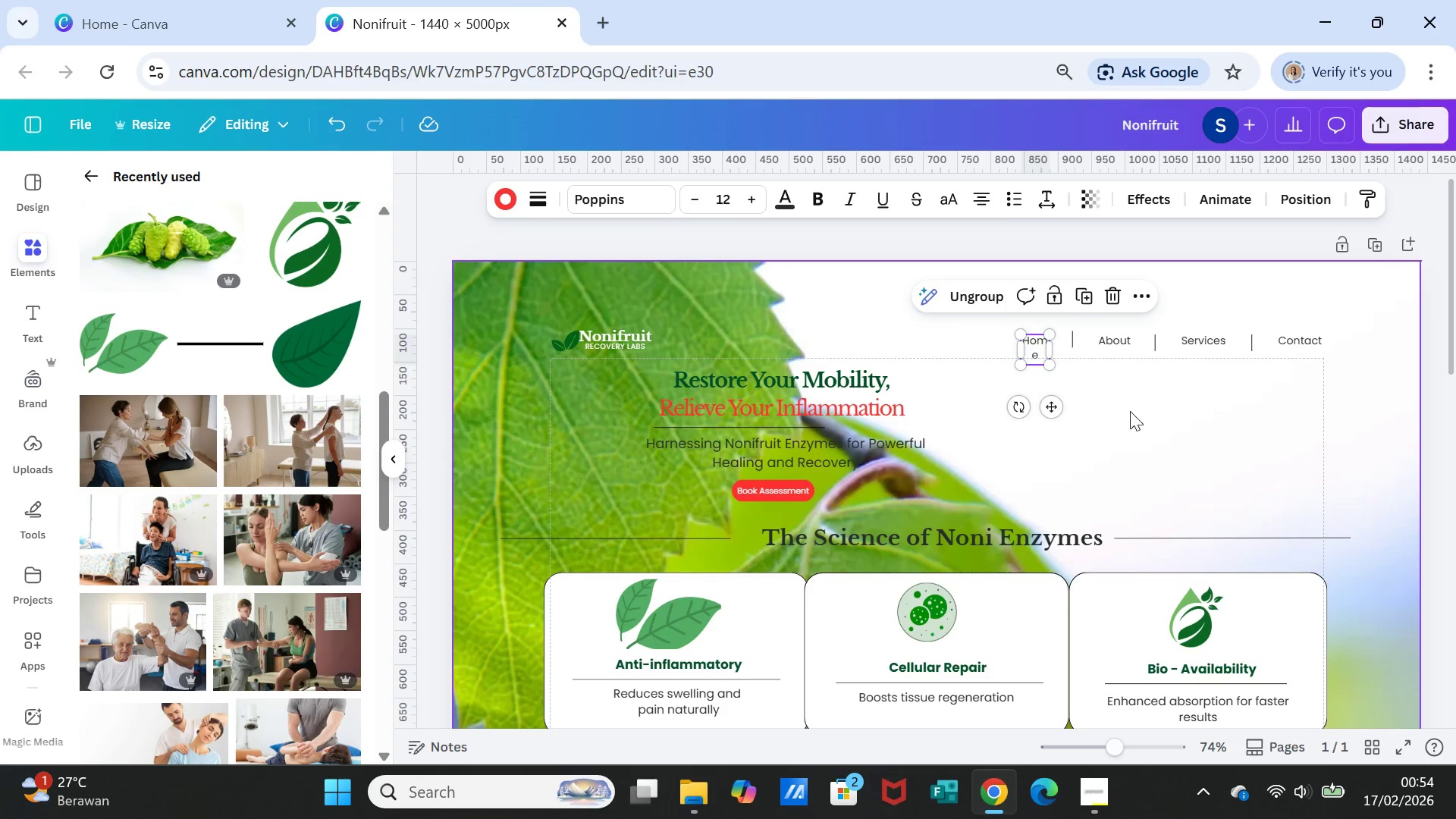 
left_click([1159, 398])
 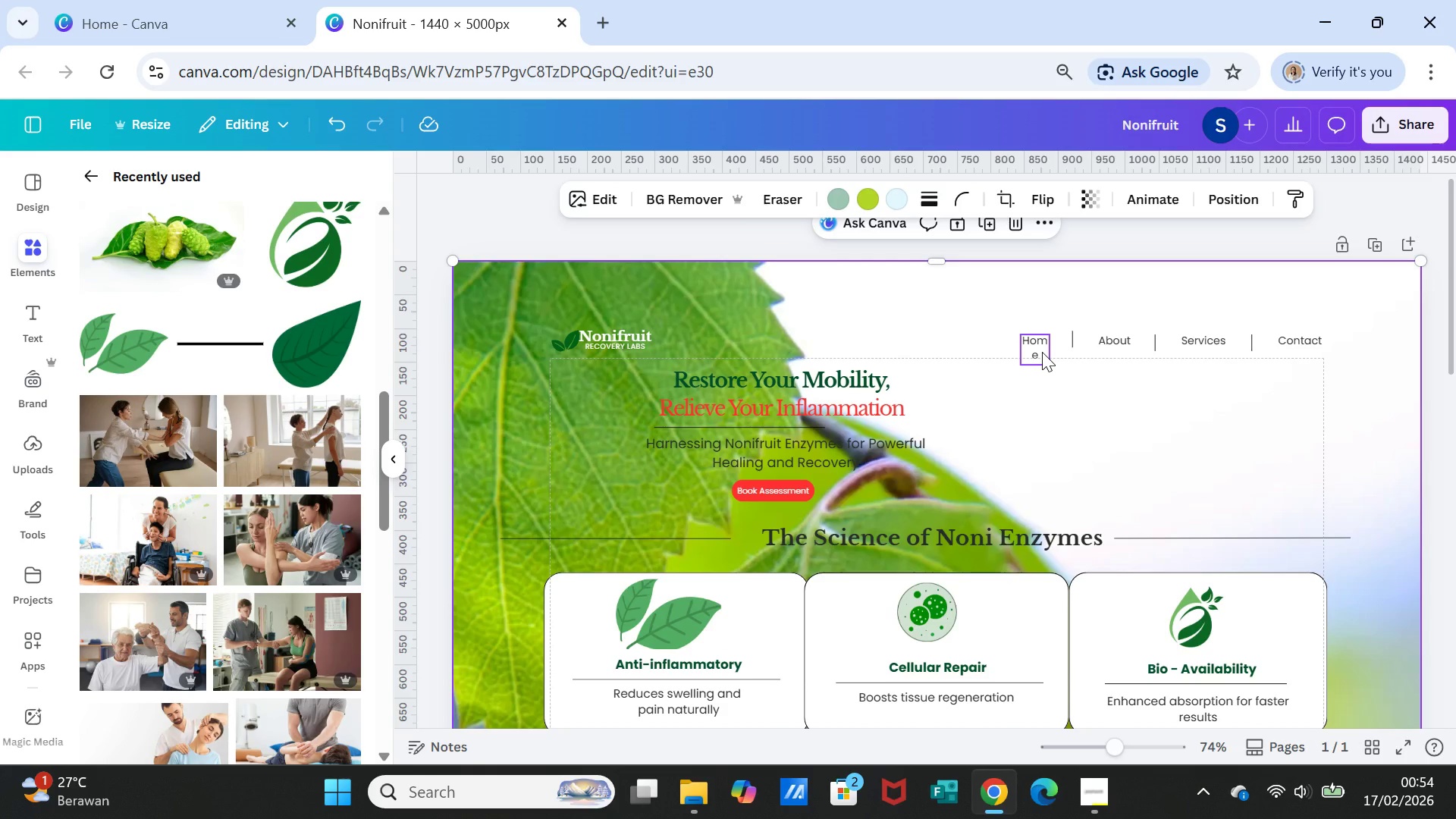 
left_click([1042, 352])
 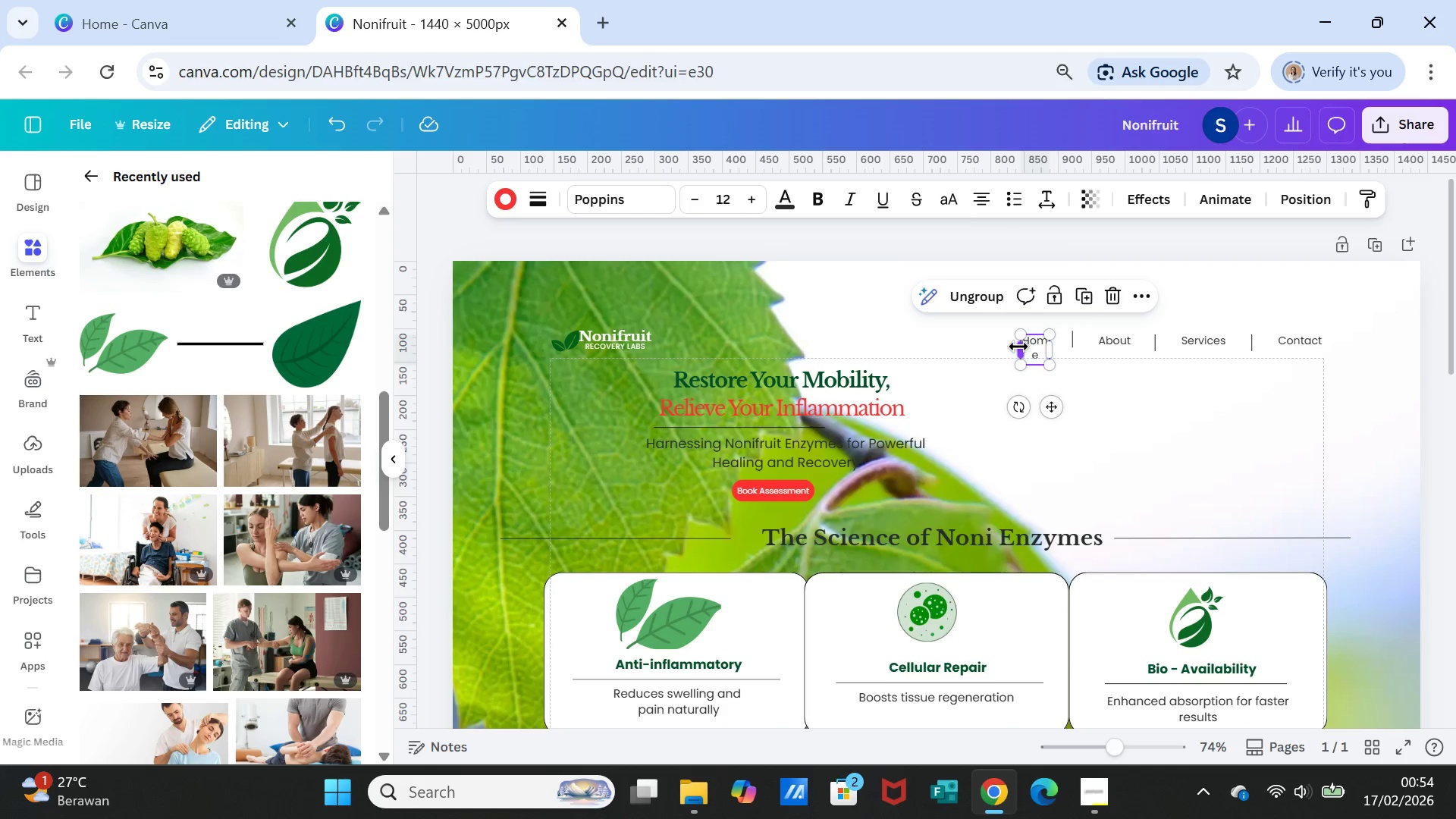 
left_click_drag(start_coordinate=[1018, 347], to_coordinate=[1003, 347])
 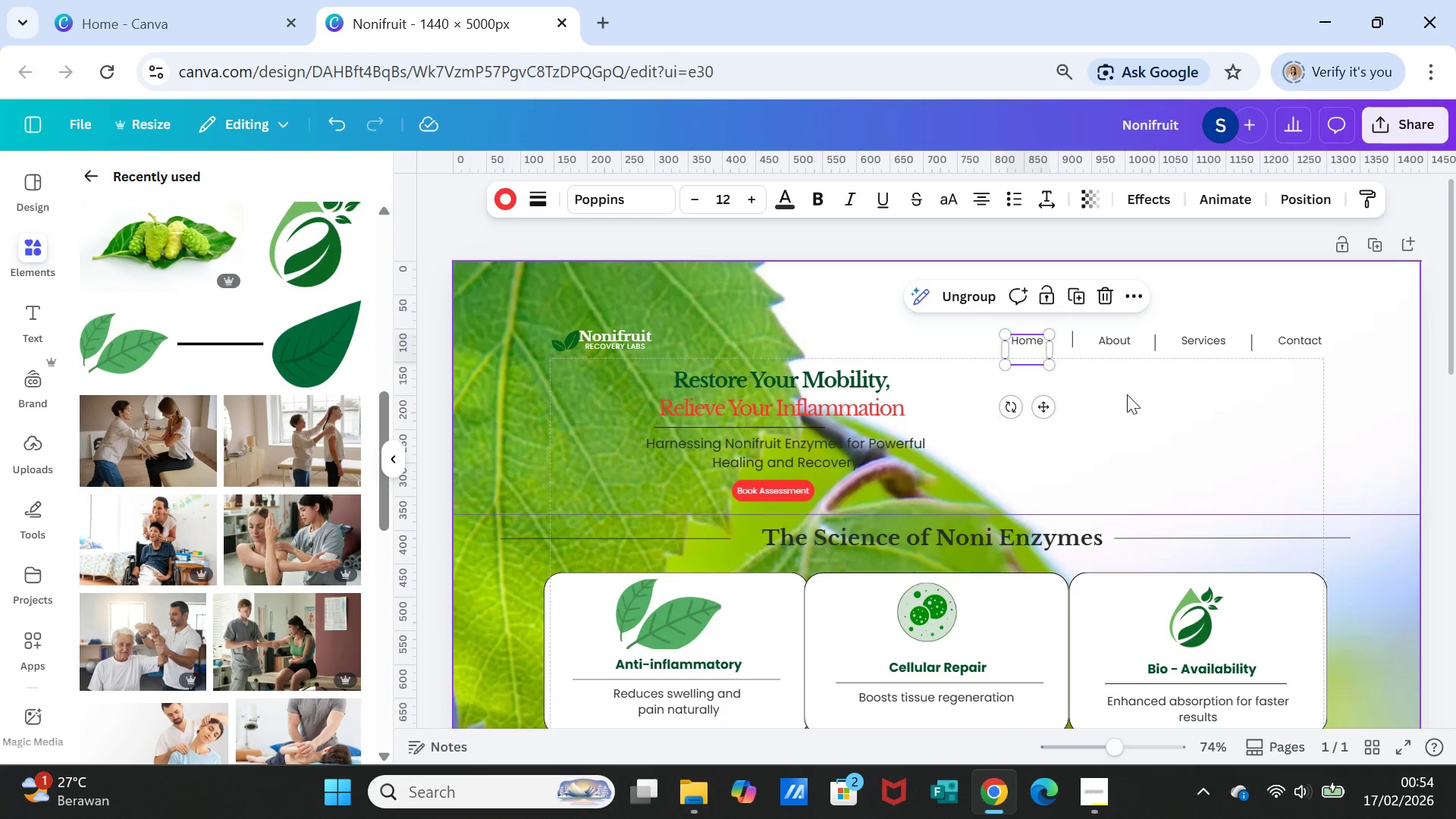 
left_click([1127, 394])
 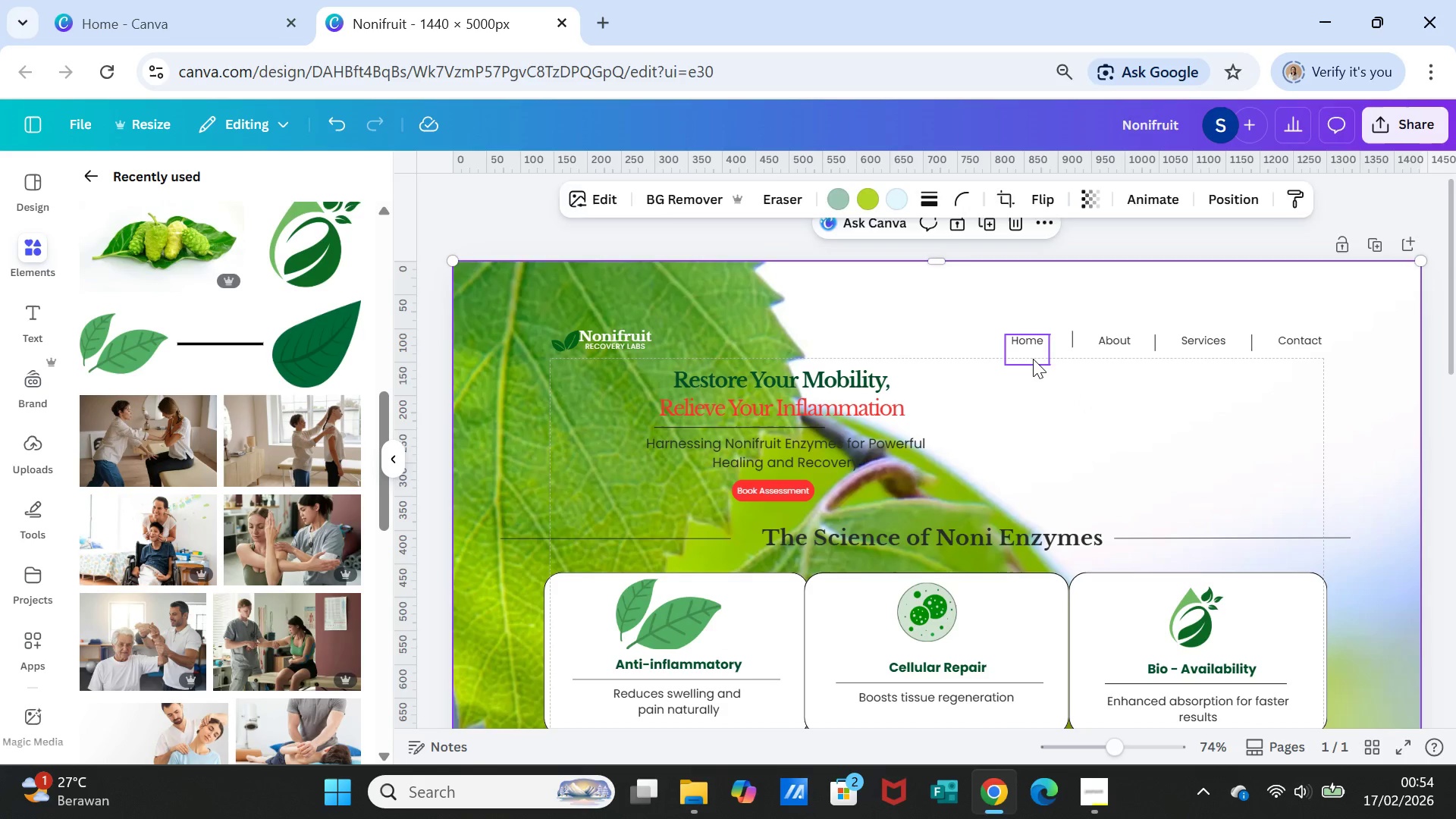 
left_click([1033, 359])
 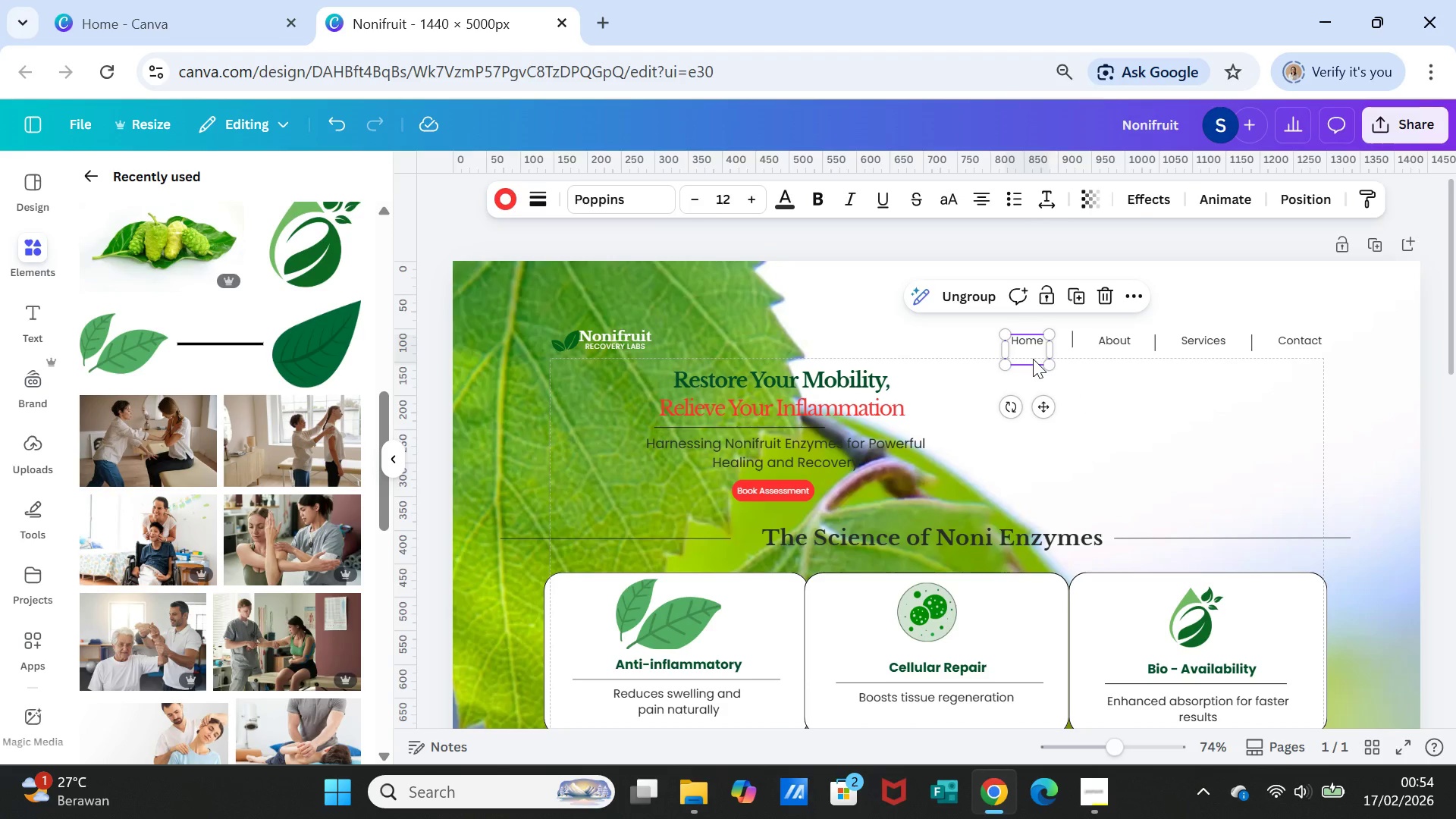 
left_click([1033, 359])
 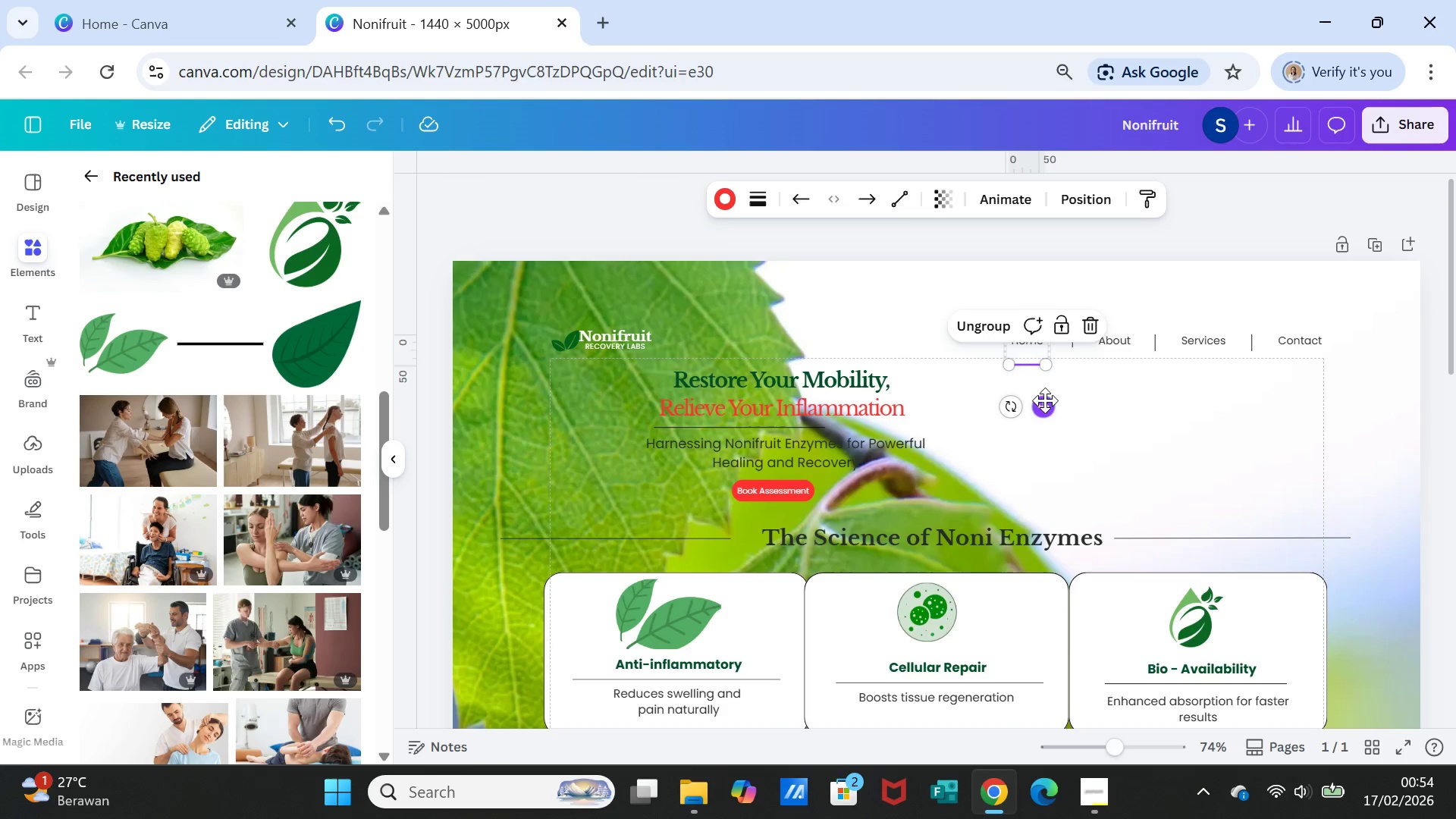 
left_click_drag(start_coordinate=[1043, 403], to_coordinate=[1045, 389])
 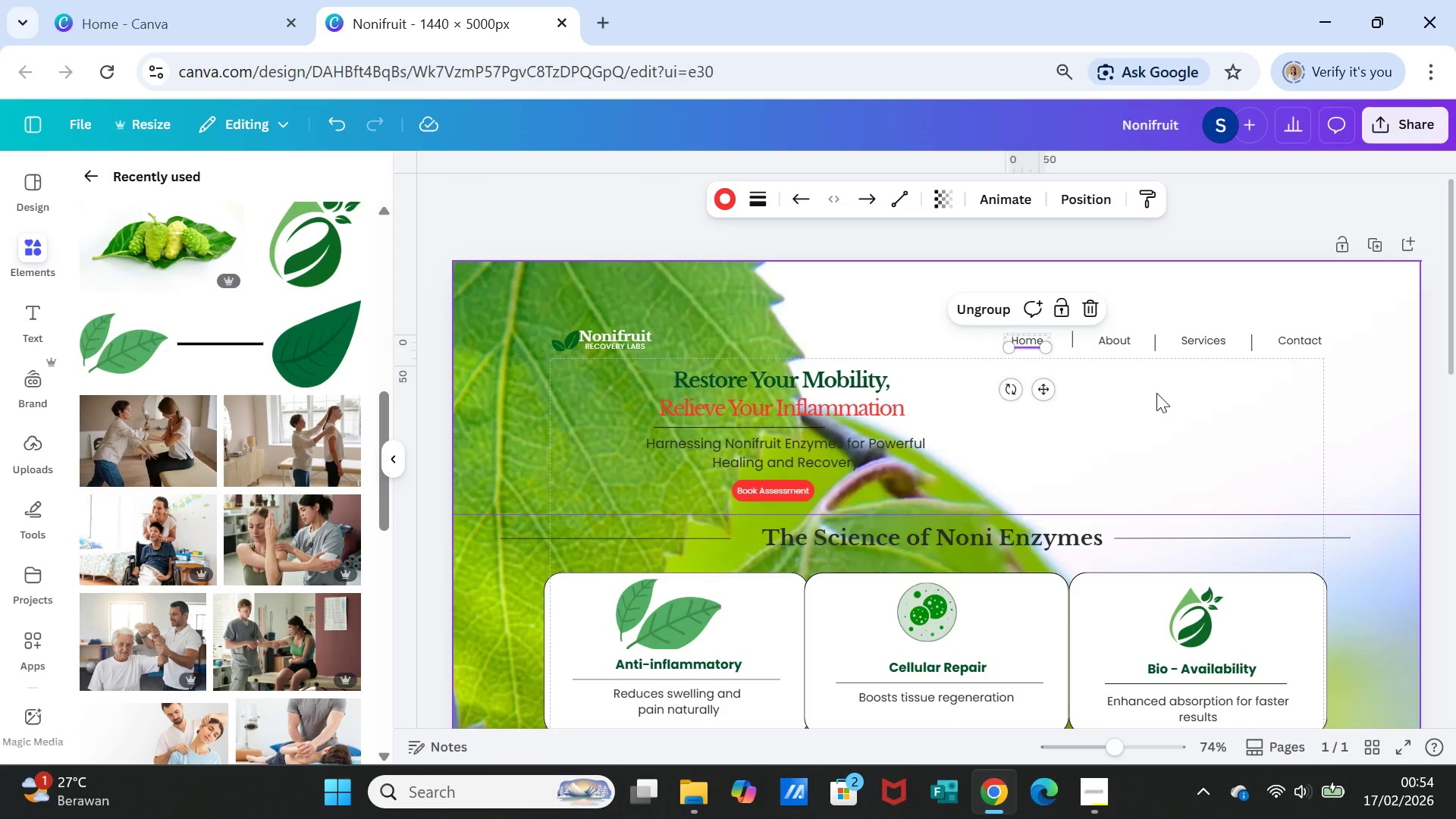 
left_click([1156, 393])
 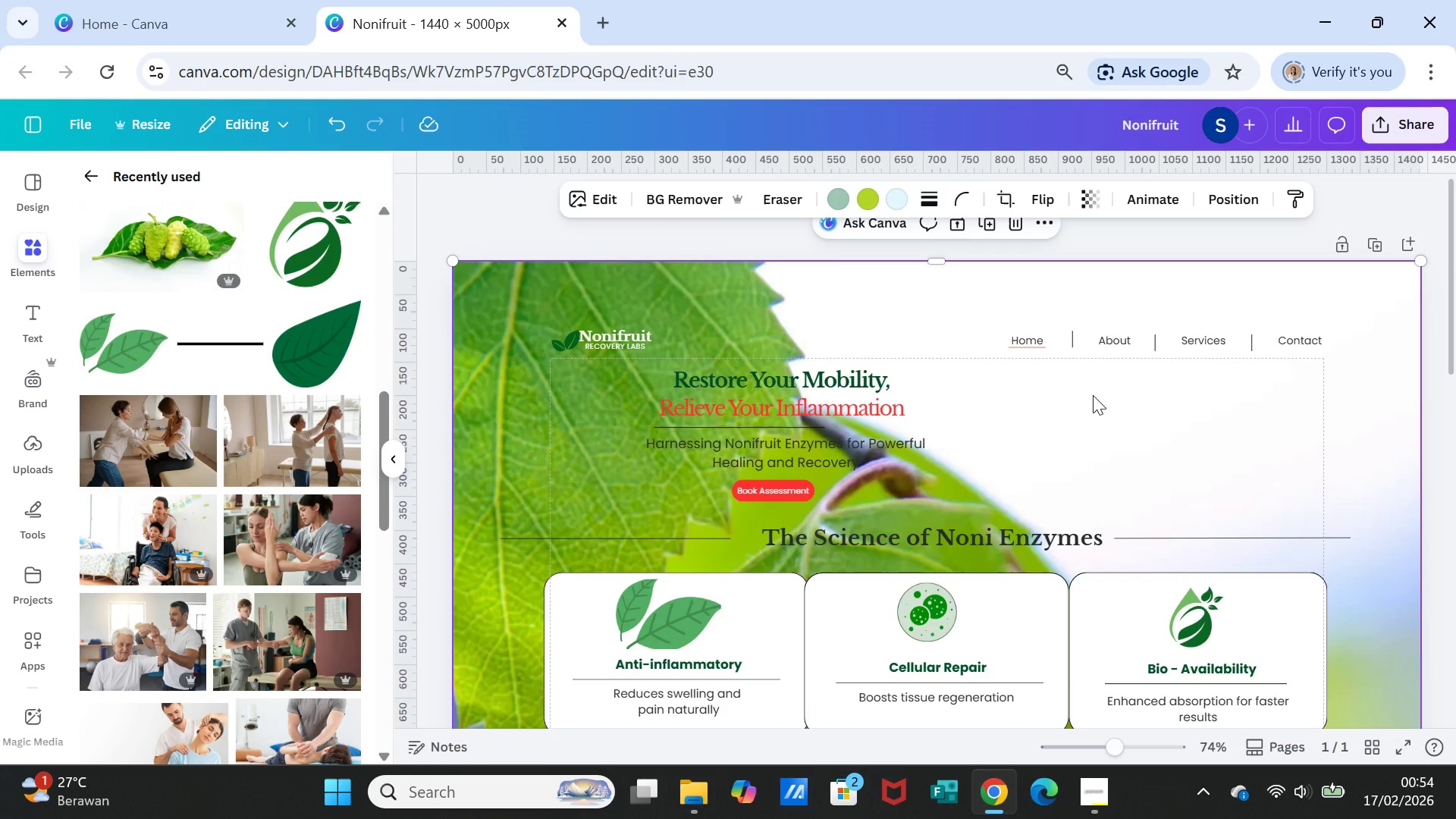 
wait(5.12)
 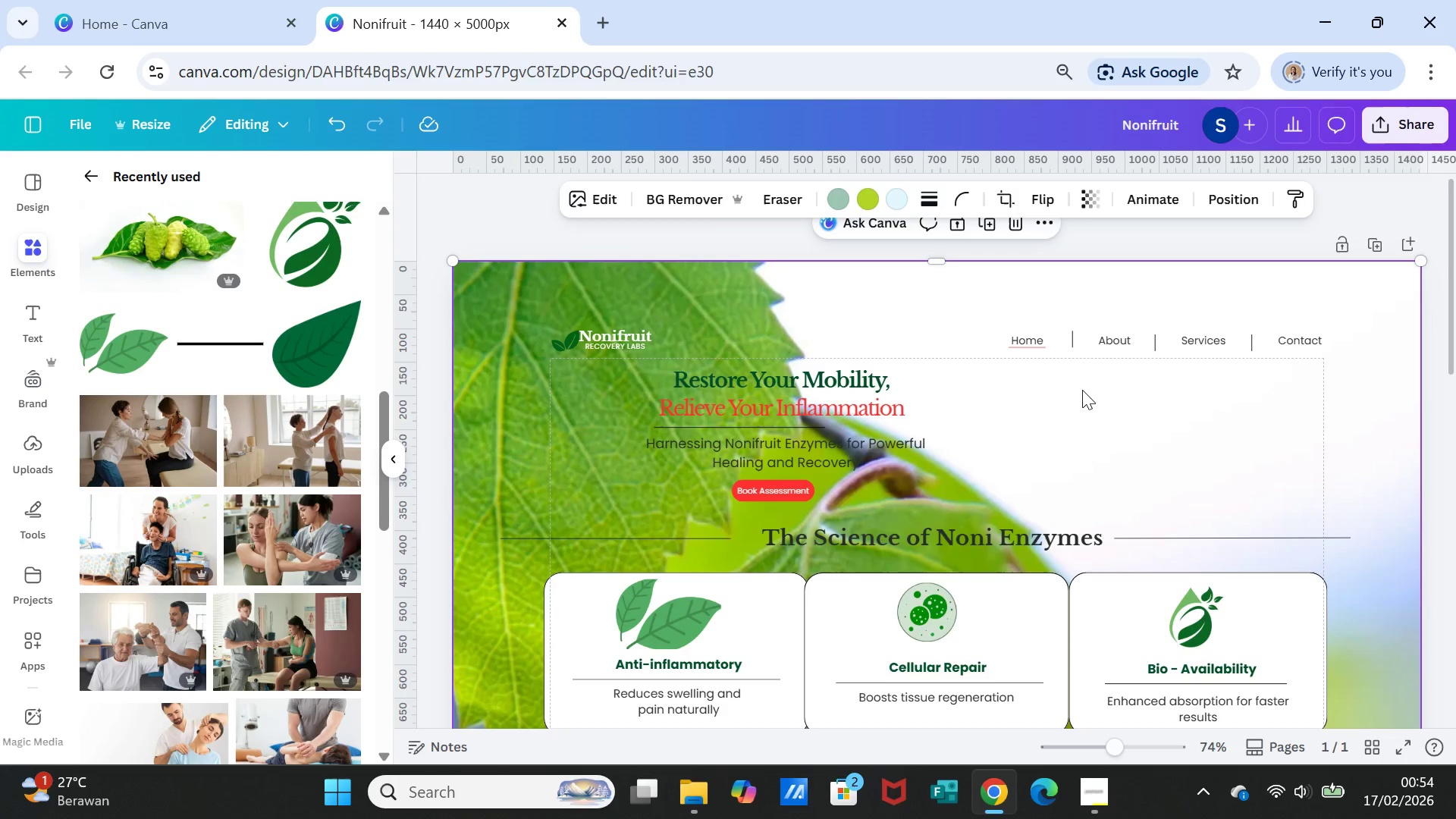 
scroll: coordinate [1181, 420], scroll_direction: down, amount: 1.0
 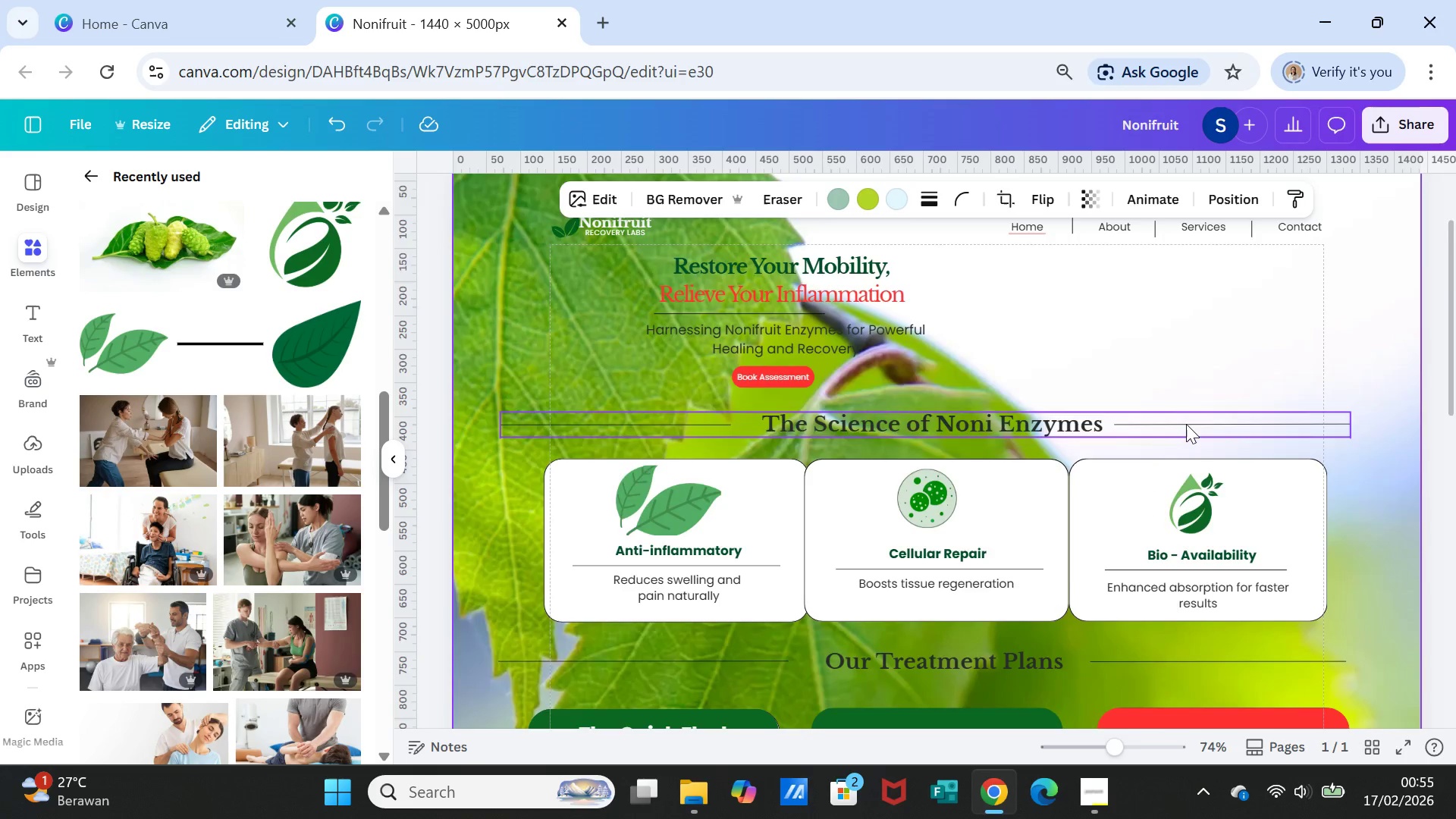 
scroll: coordinate [1186, 424], scroll_direction: up, amount: 1.0
 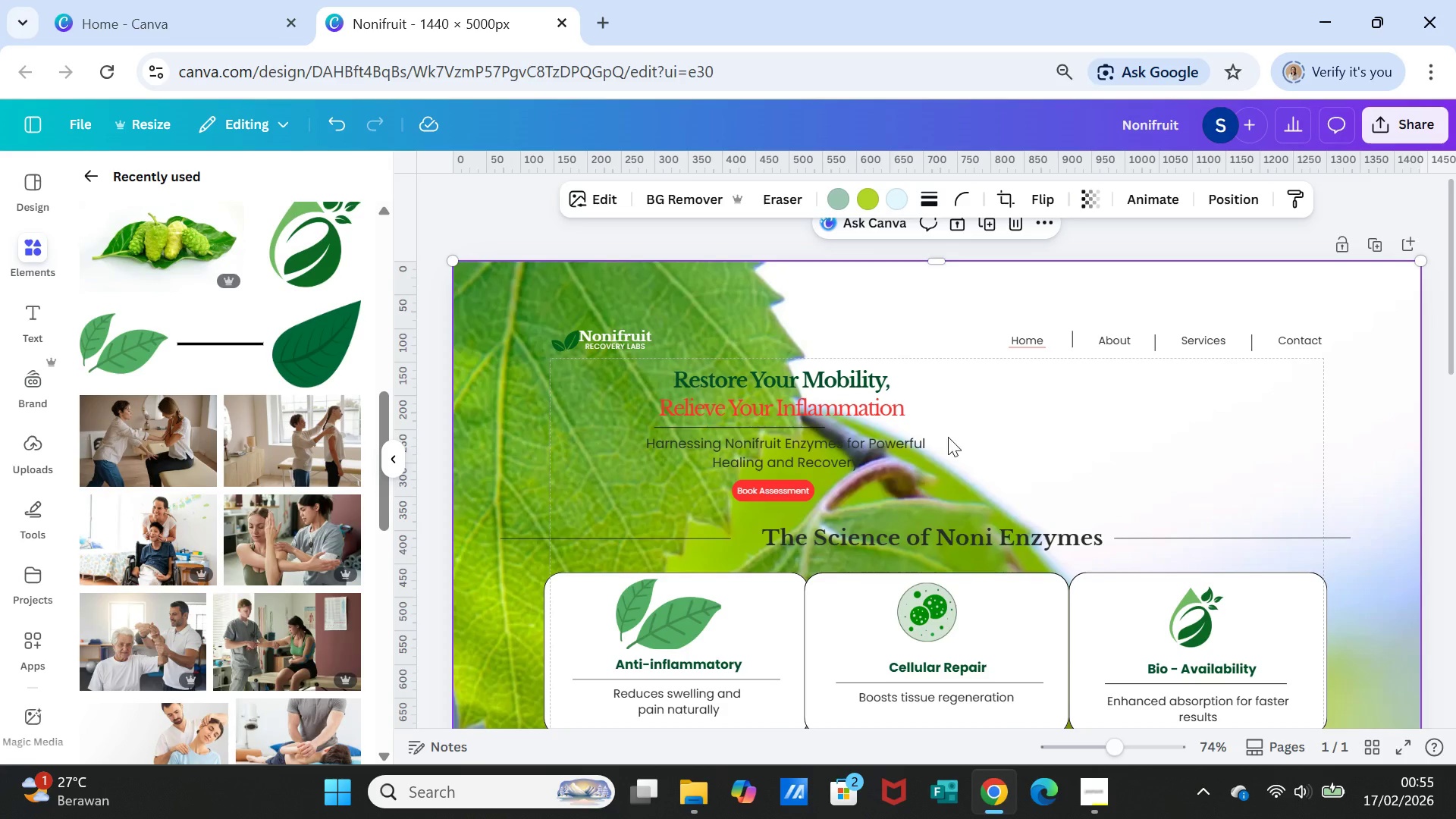 
left_click([832, 388])
 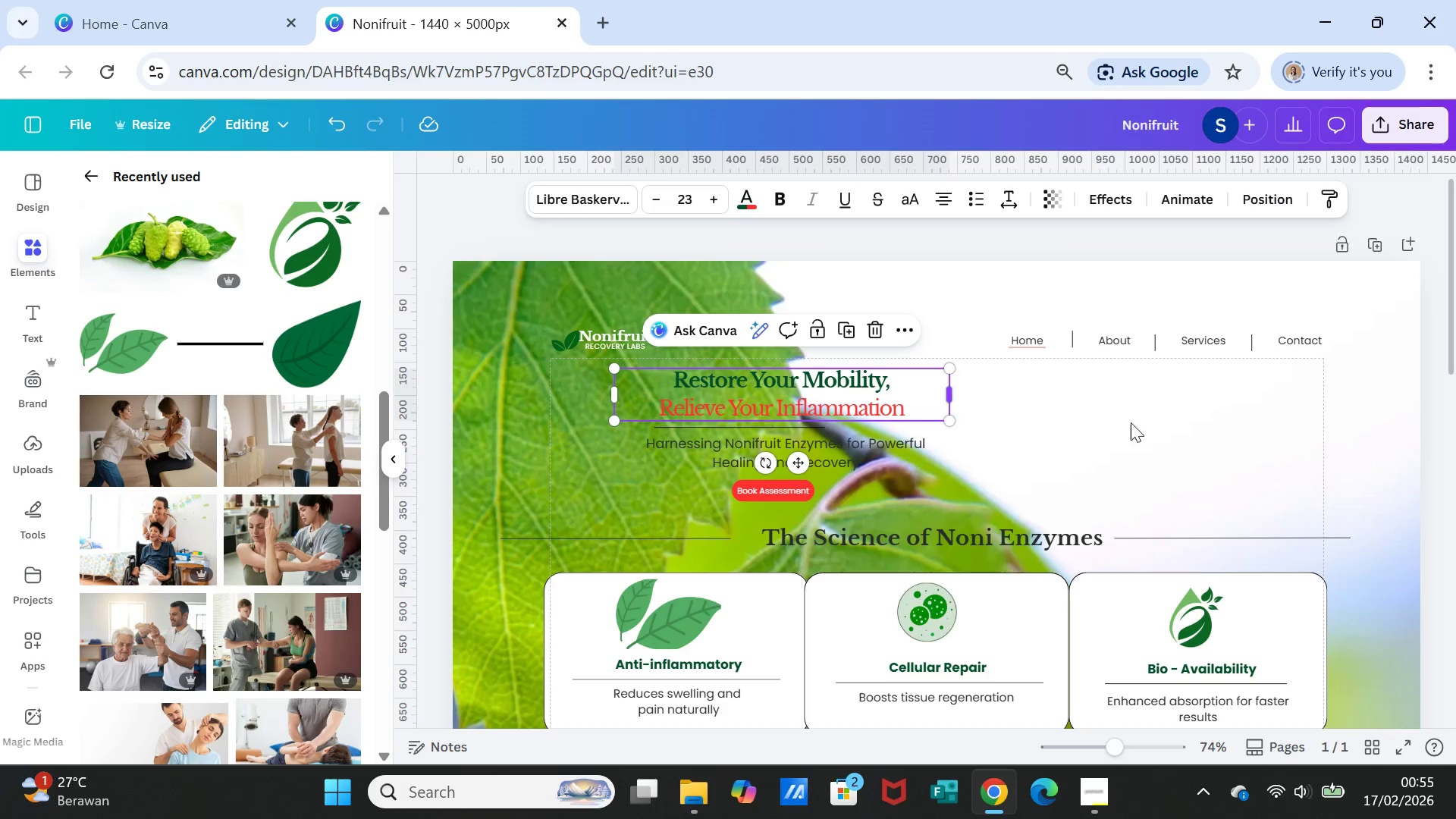 
left_click([1159, 426])
 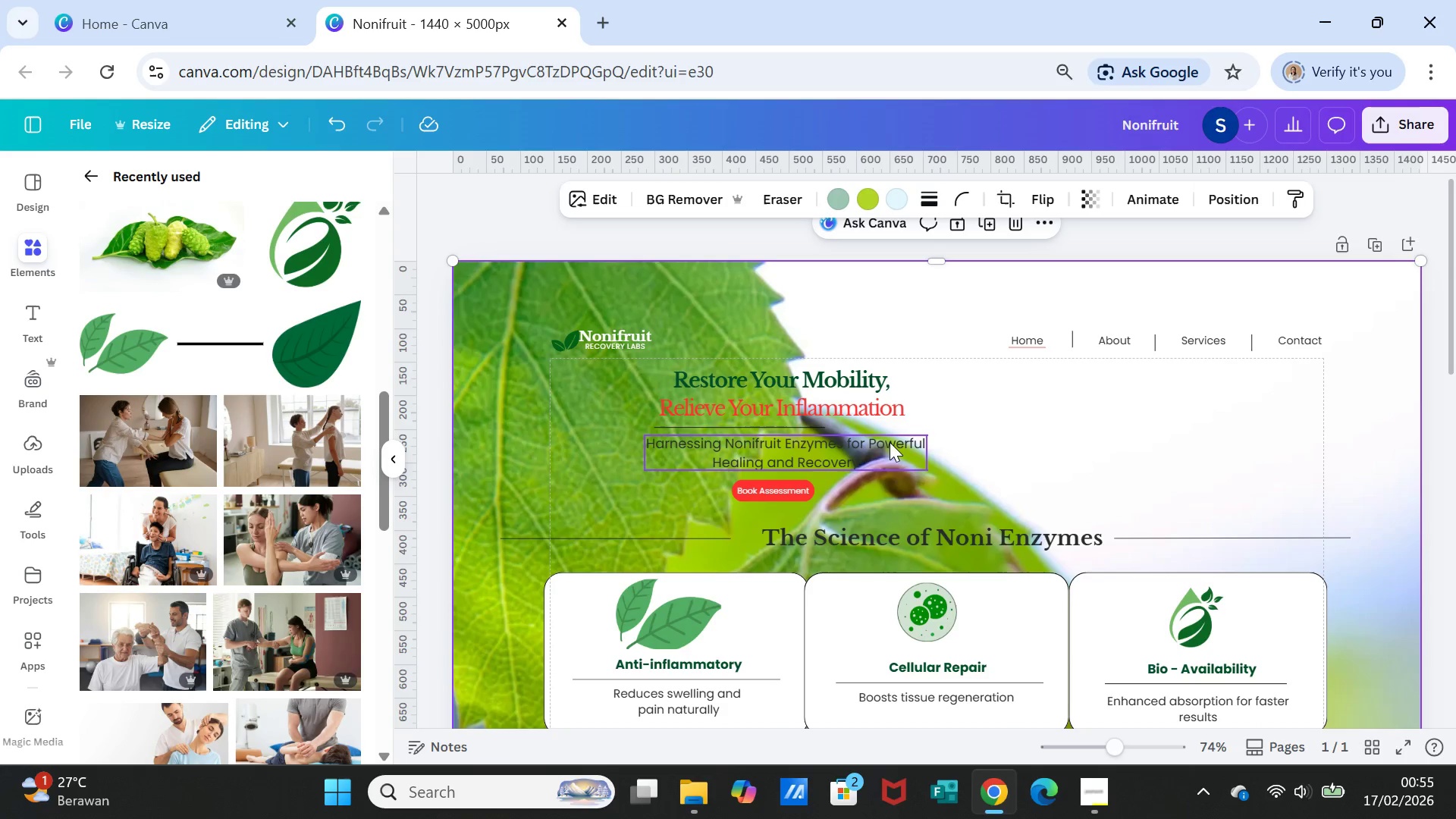 
left_click([864, 441])
 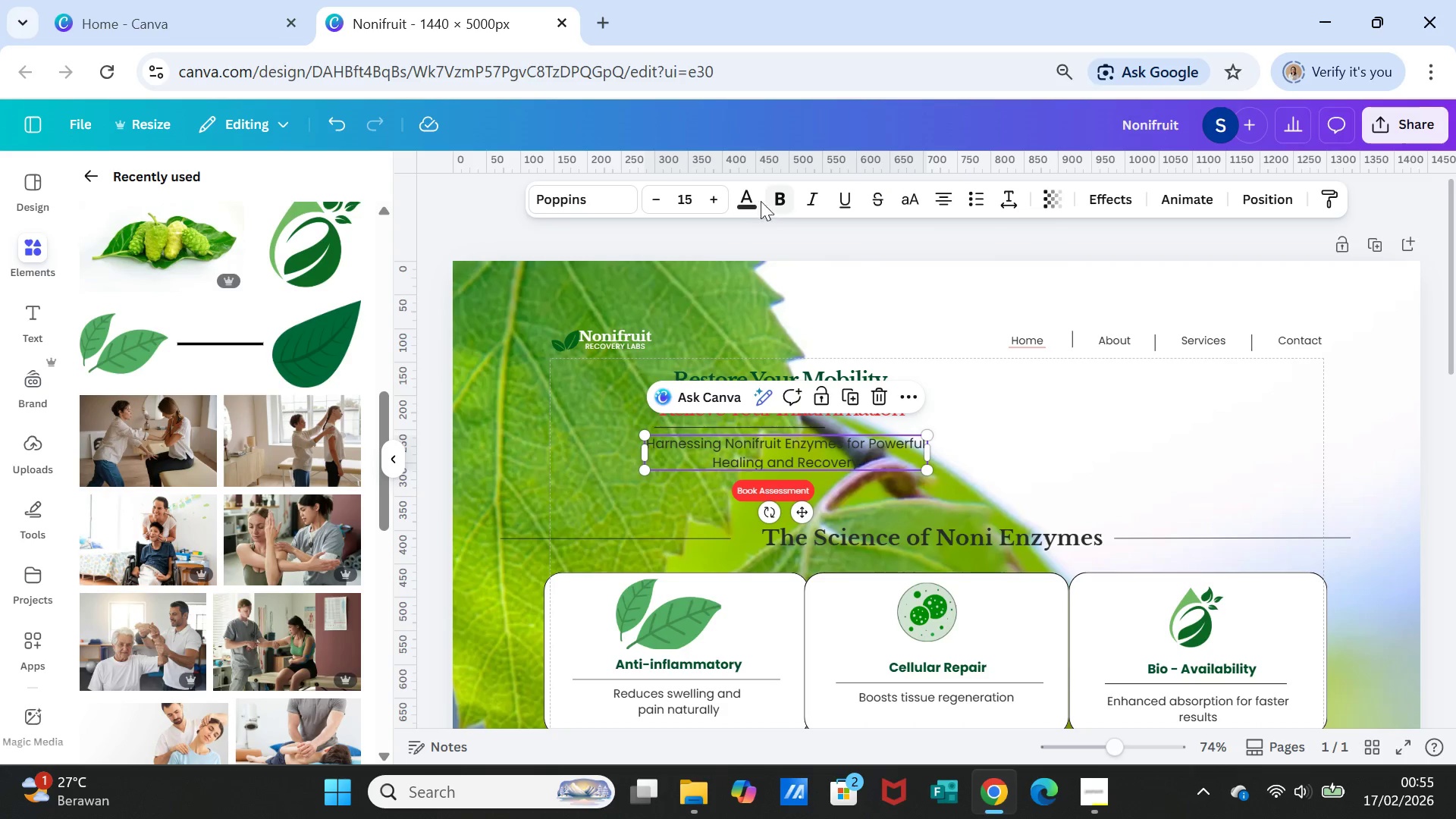 
left_click([755, 194])
 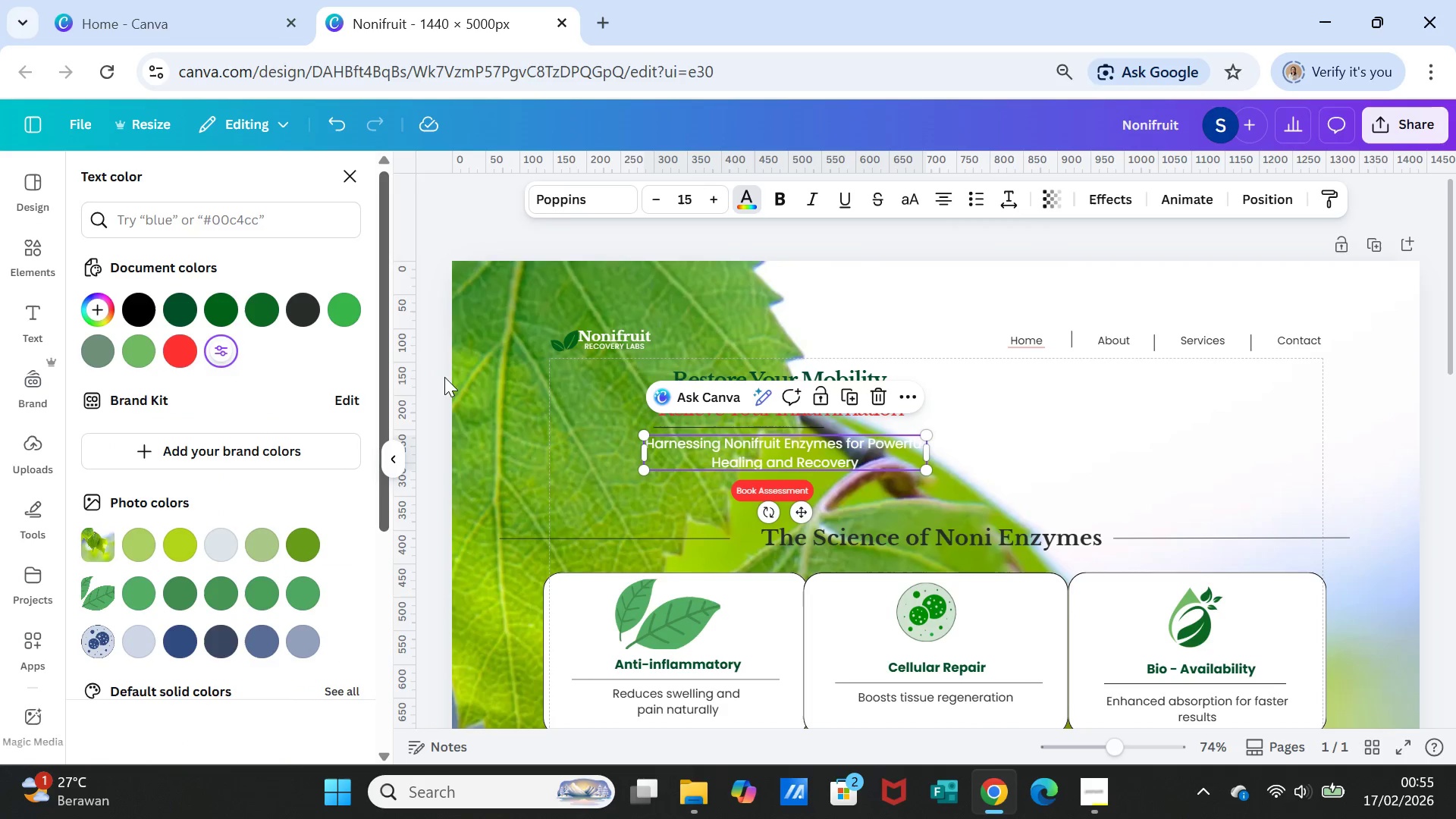 
left_click([1134, 432])
 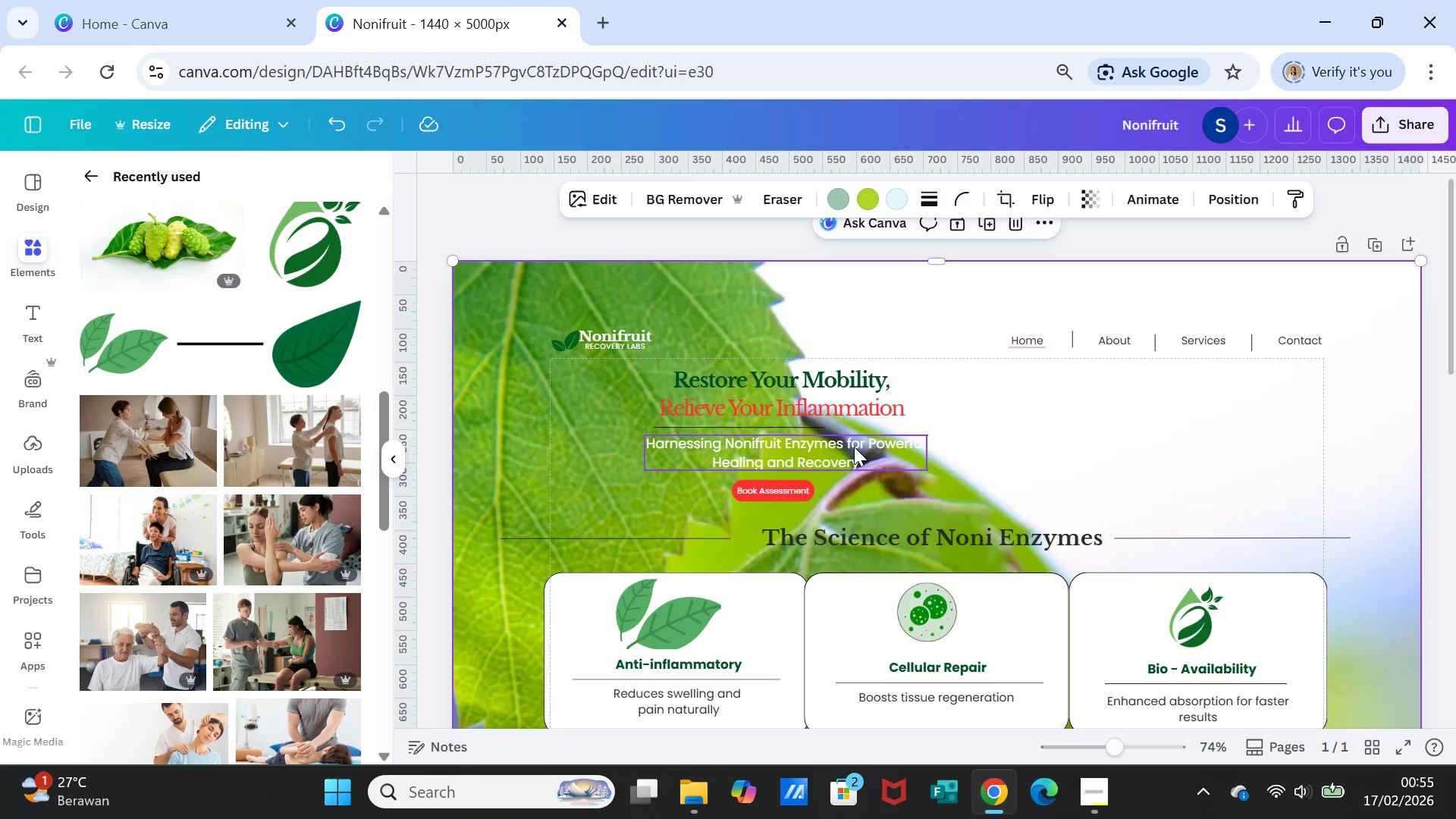 
left_click([846, 444])
 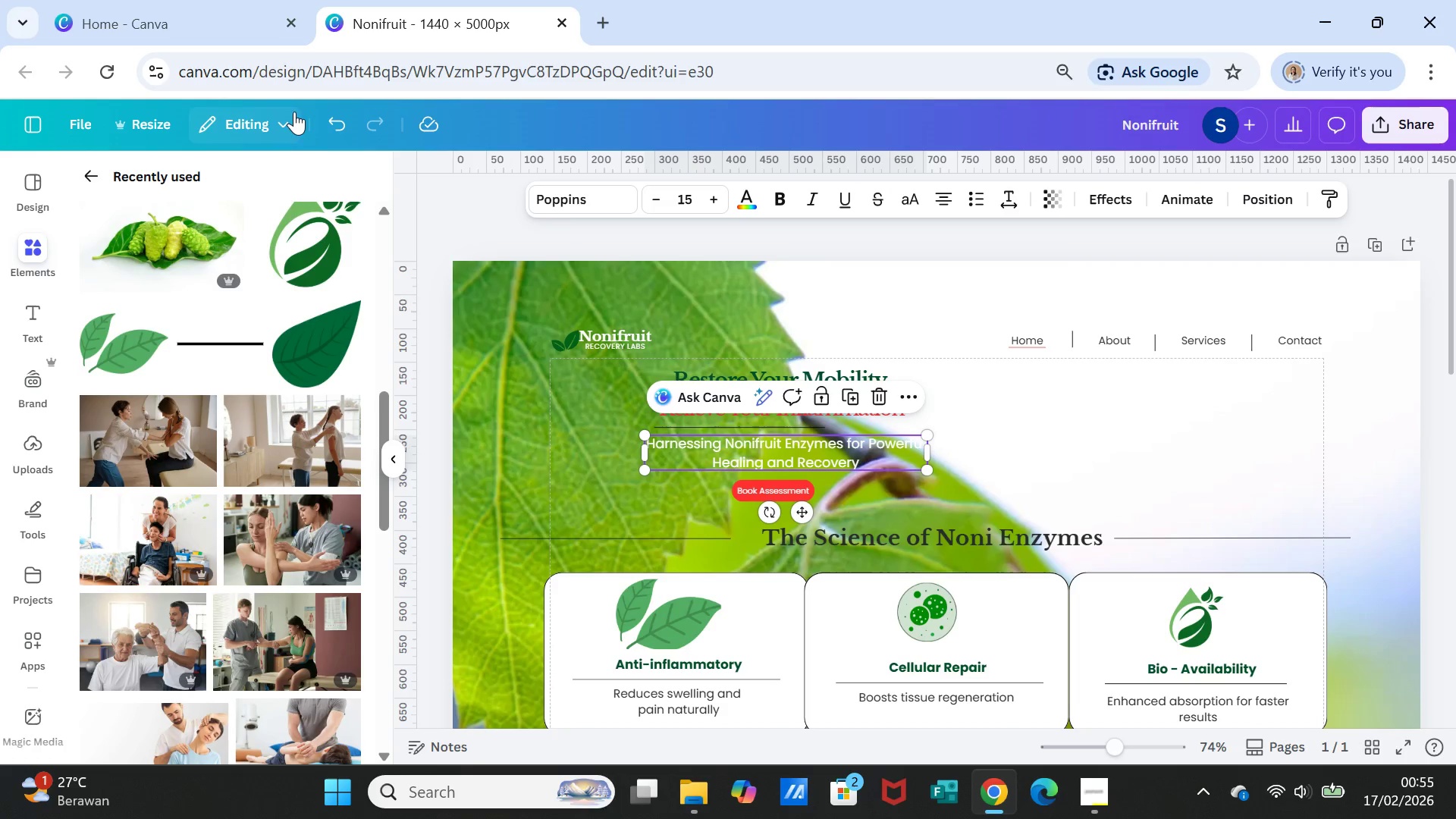 
left_click([327, 118])
 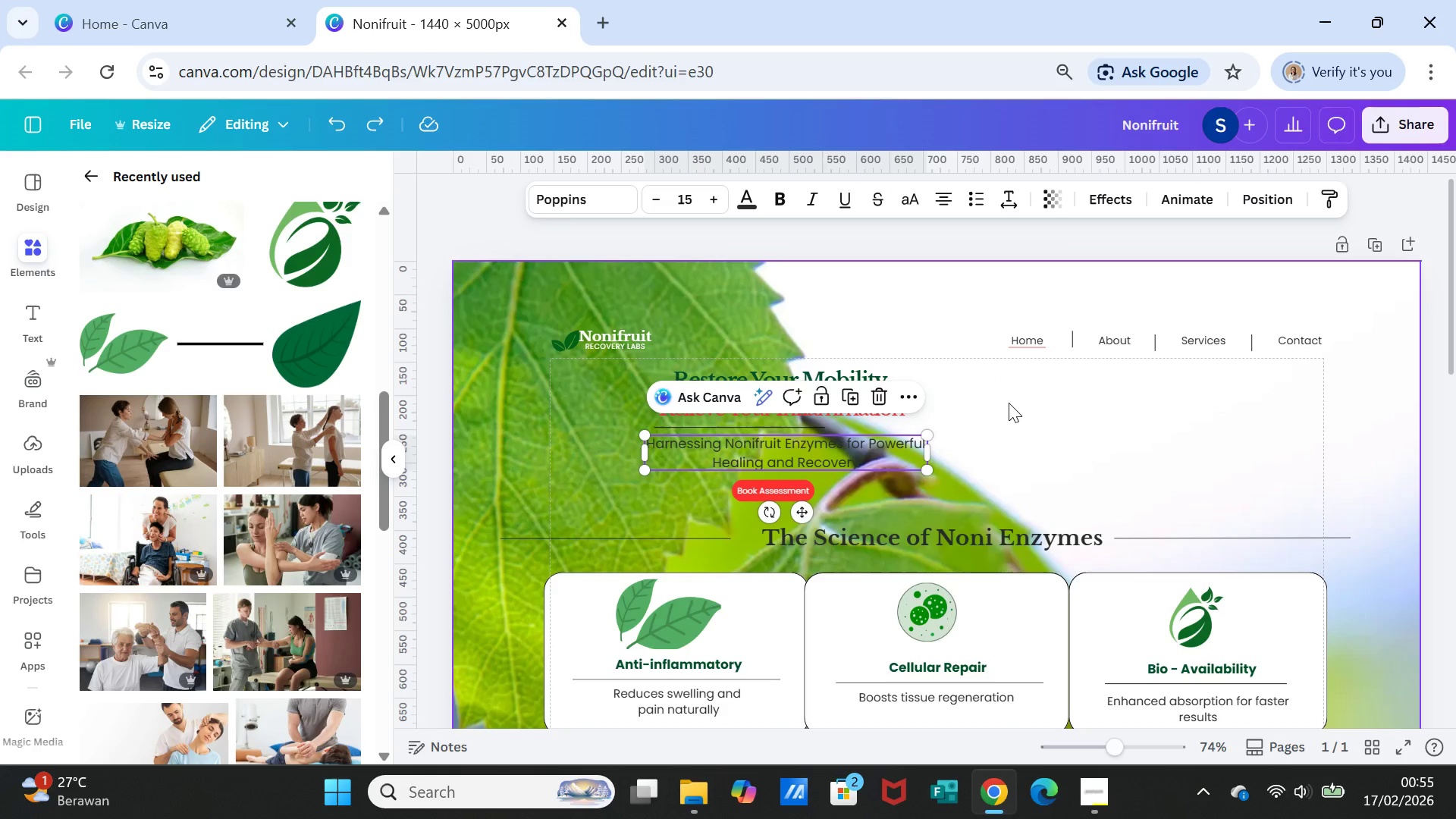 
left_click([1009, 403])
 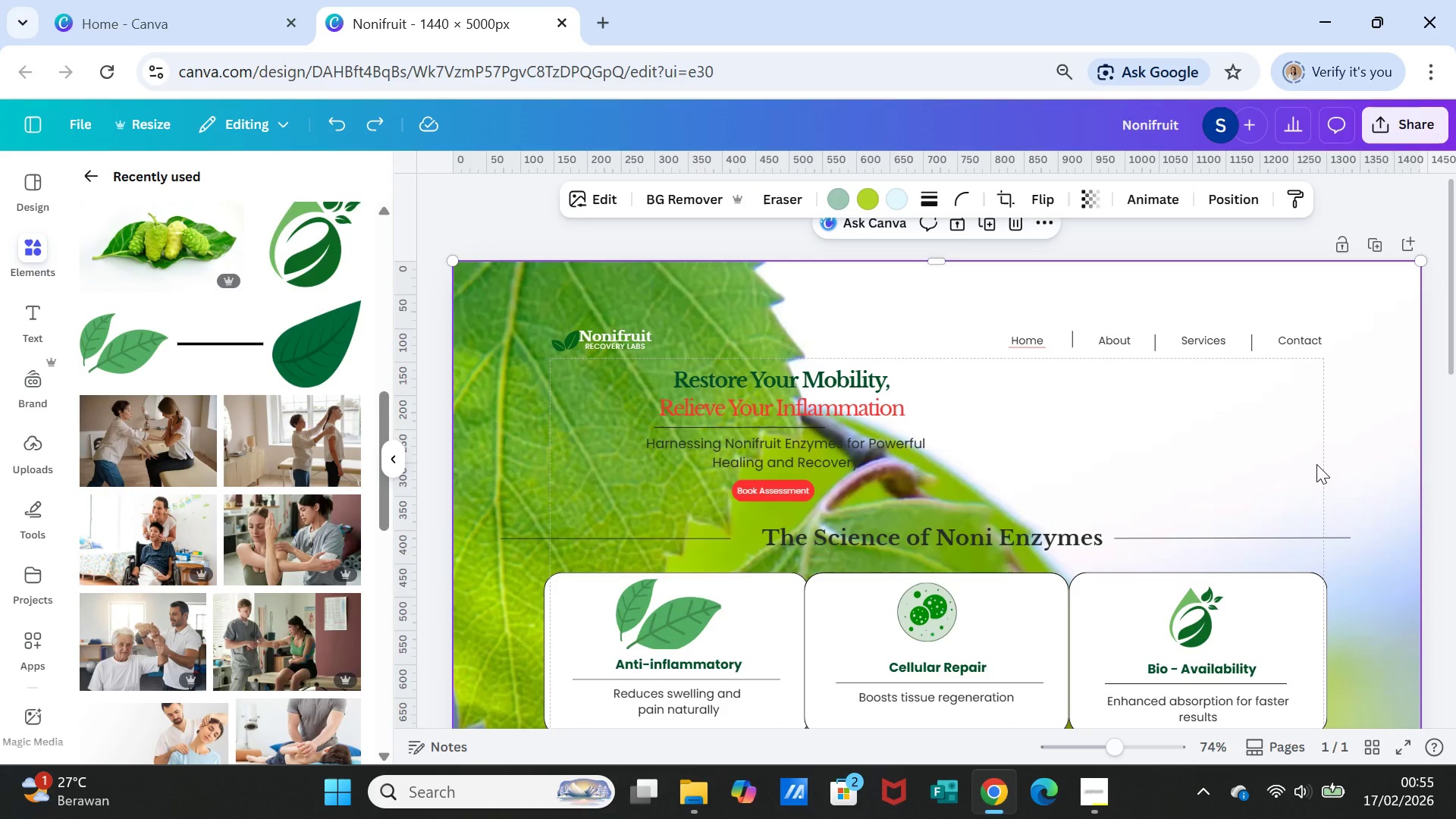 
wait(7.89)
 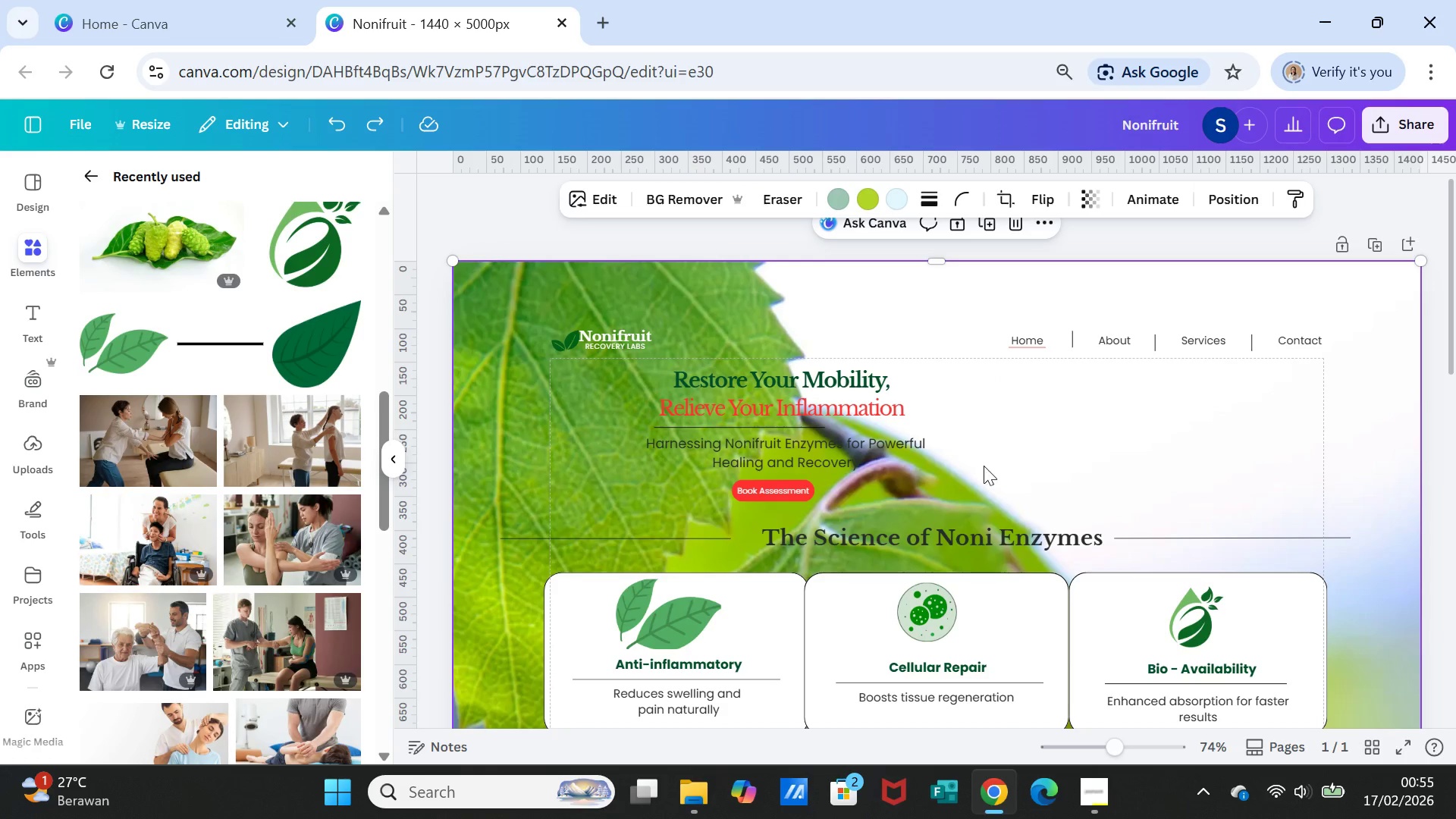 
left_click([877, 444])
 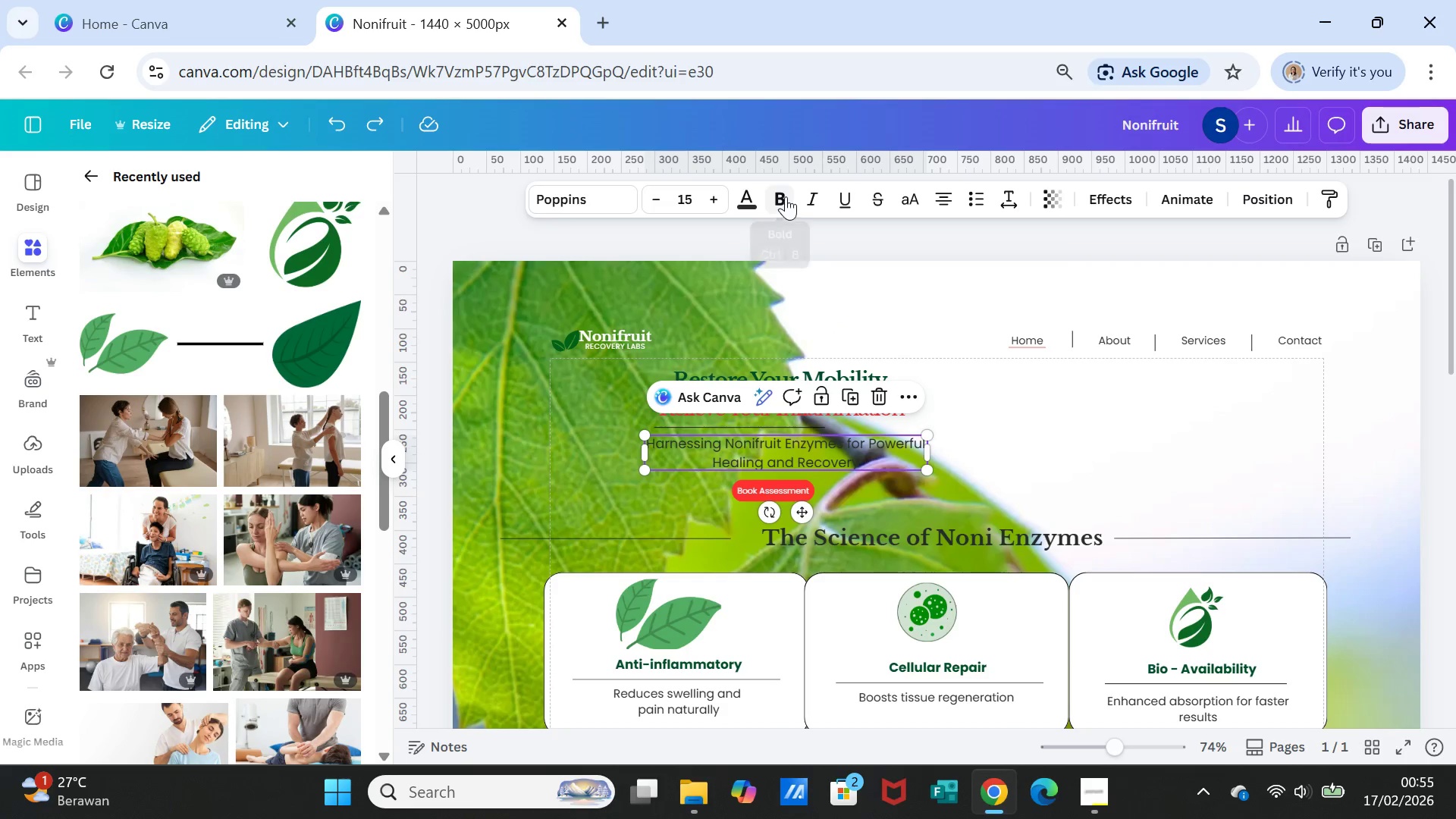 
left_click([776, 192])
 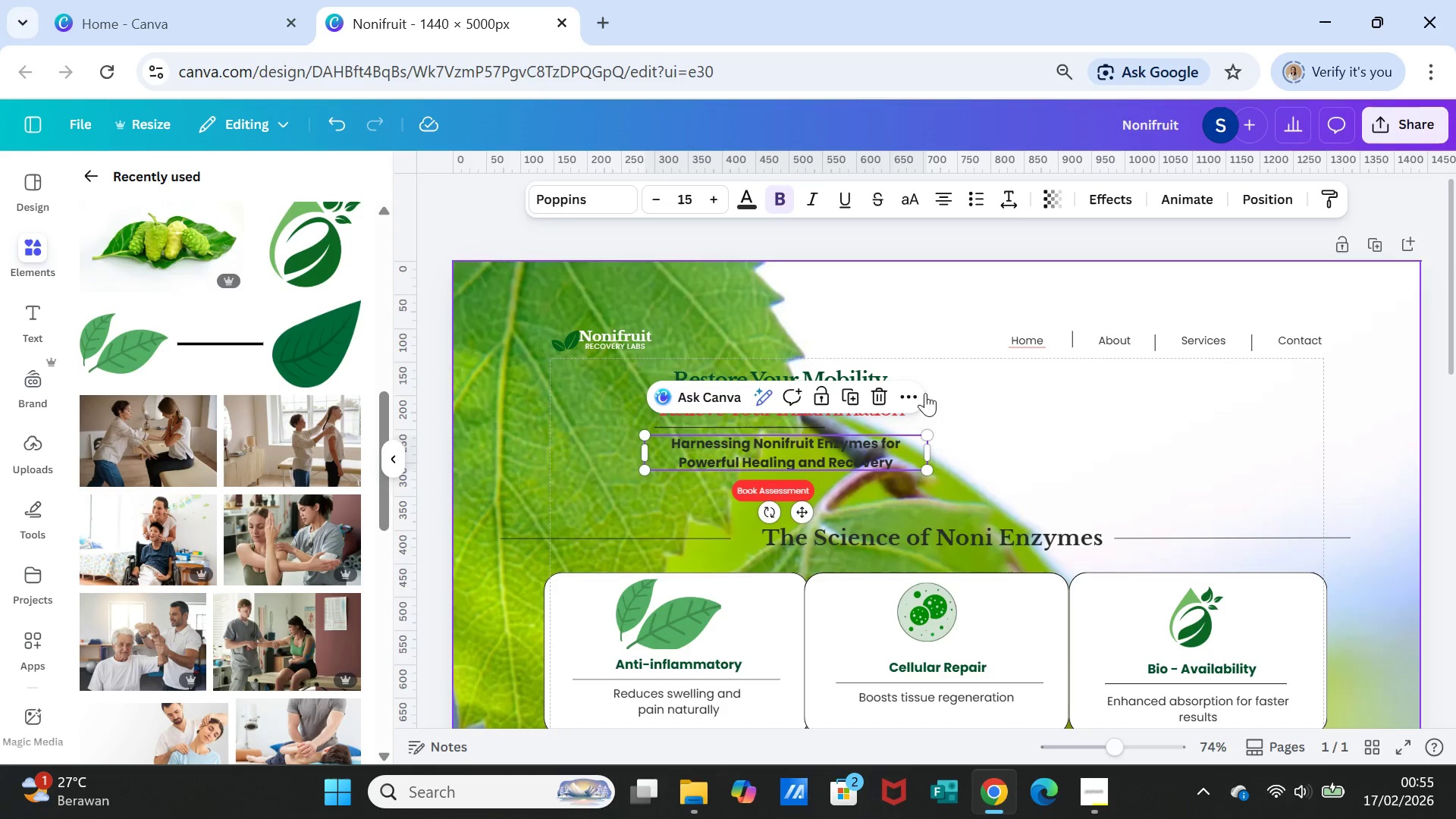 
left_click([1228, 450])
 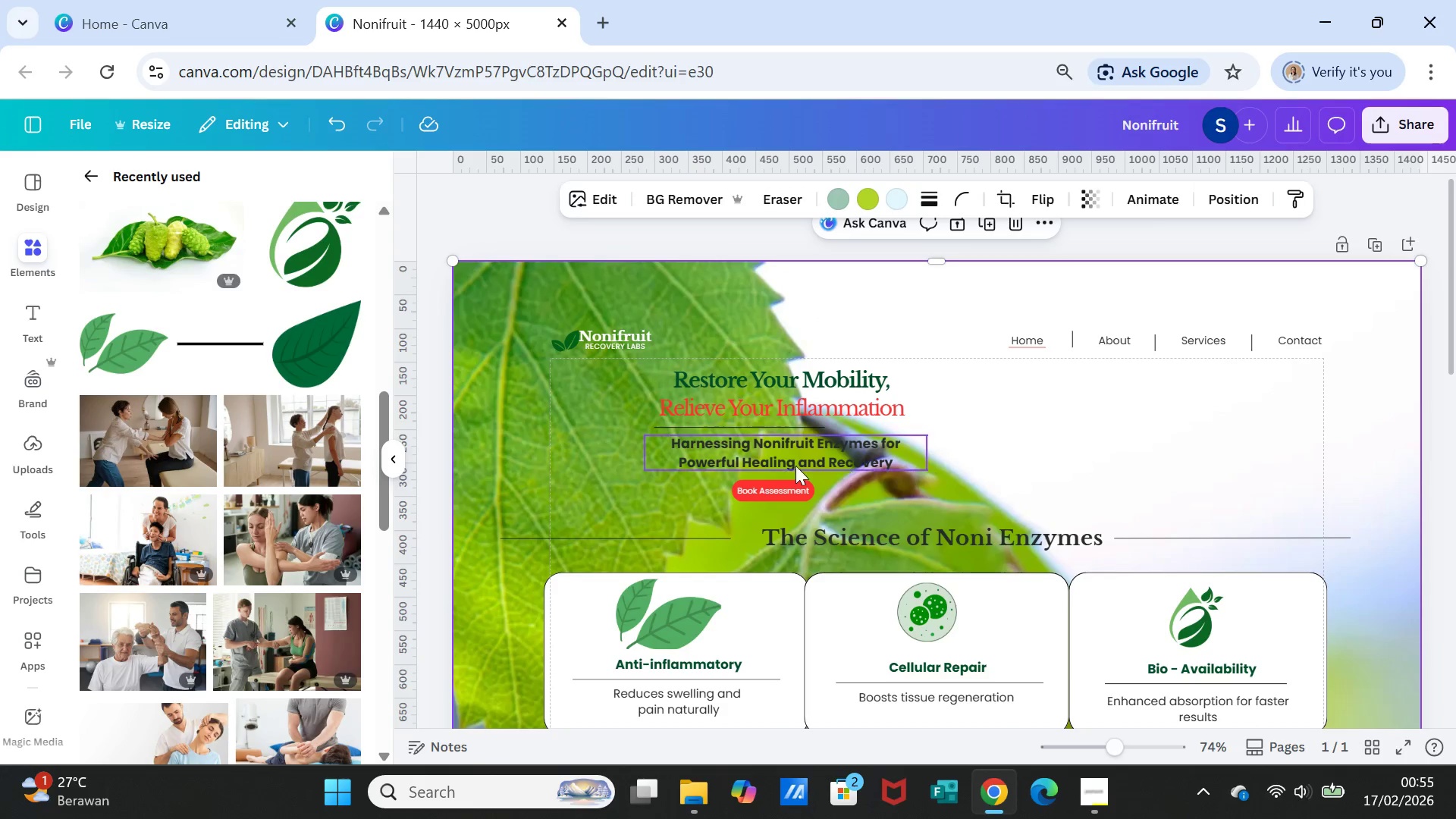 
left_click([786, 457])
 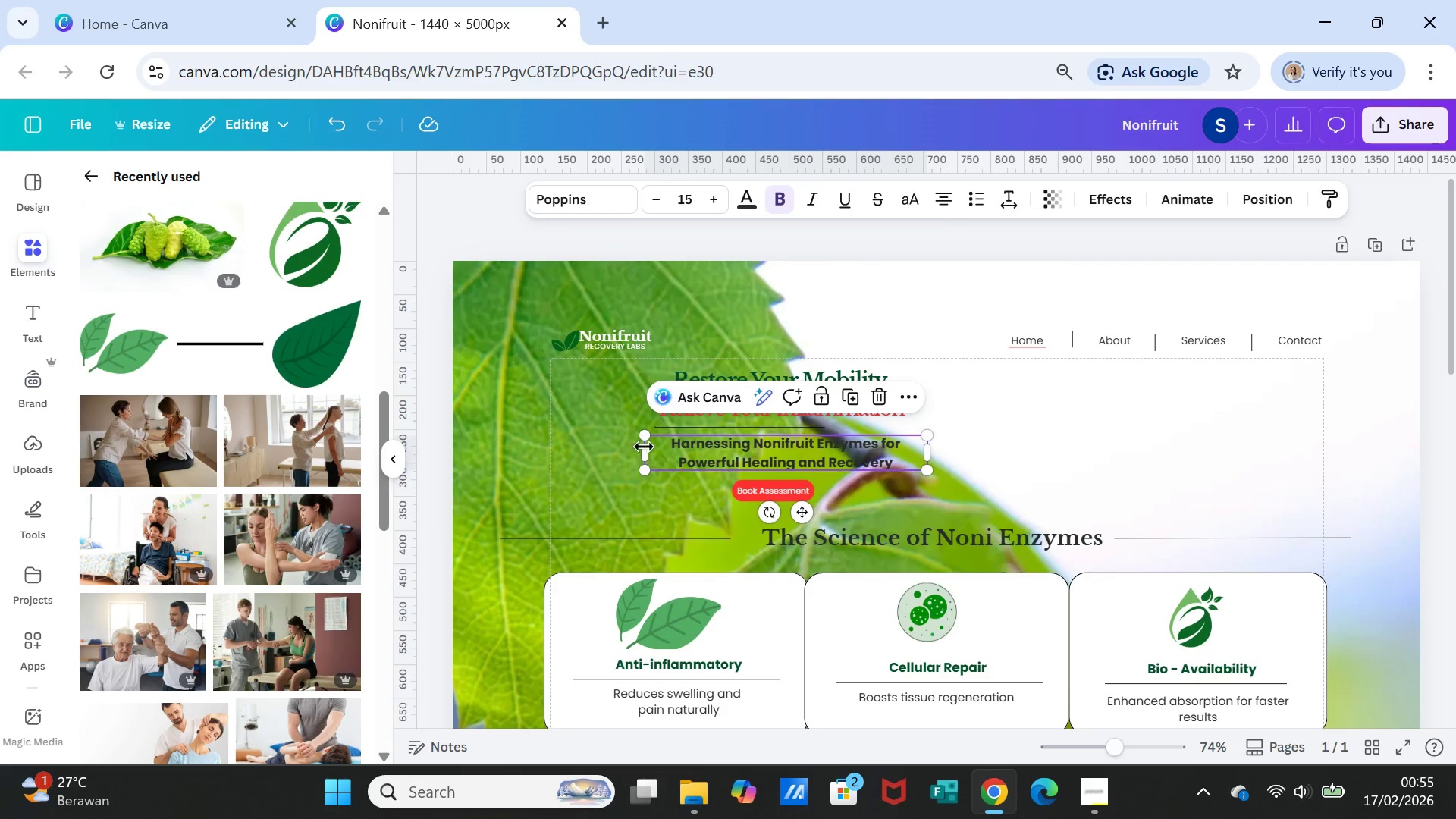 
left_click_drag(start_coordinate=[639, 447], to_coordinate=[565, 435])
 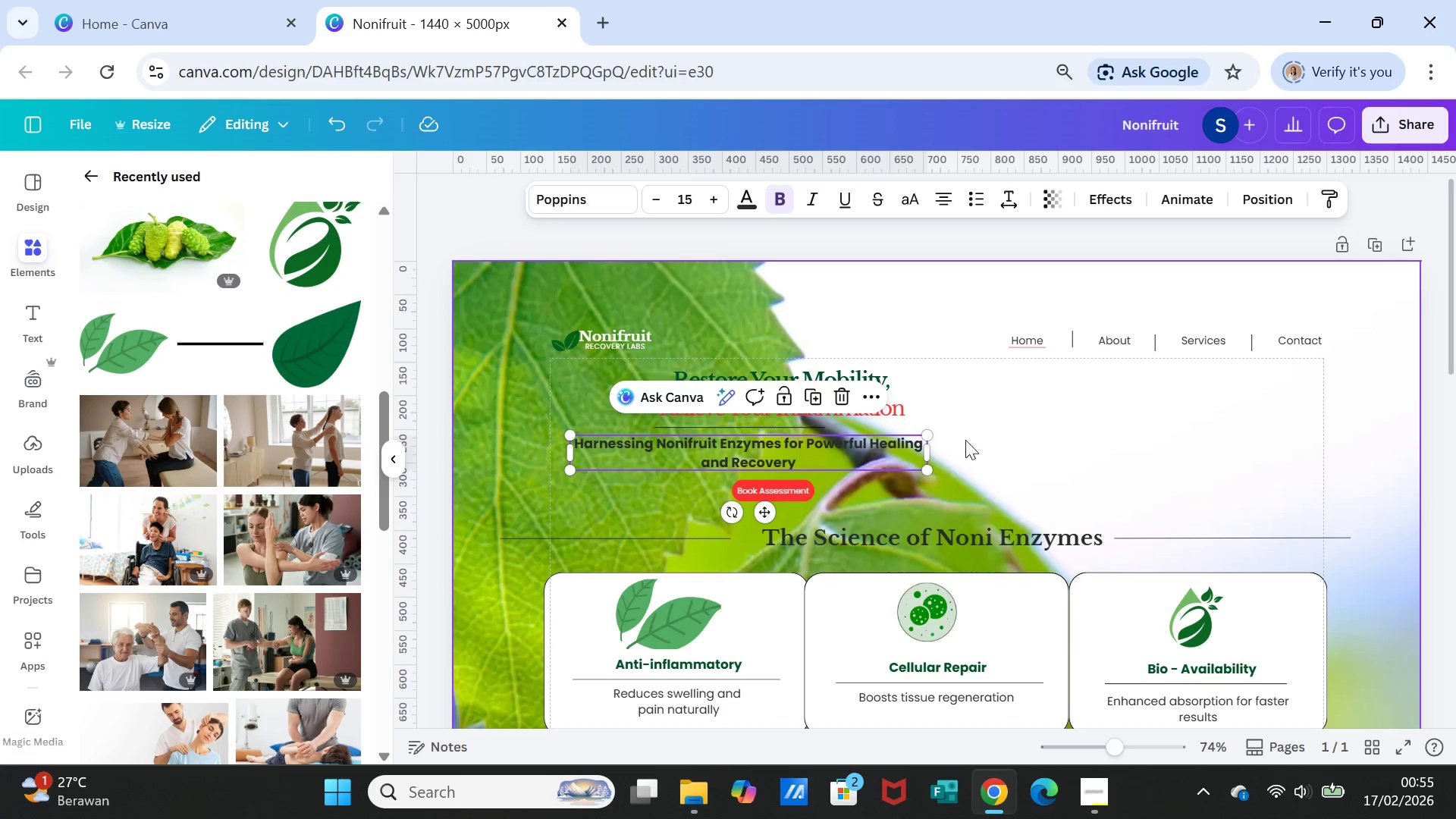 
left_click([973, 438])
 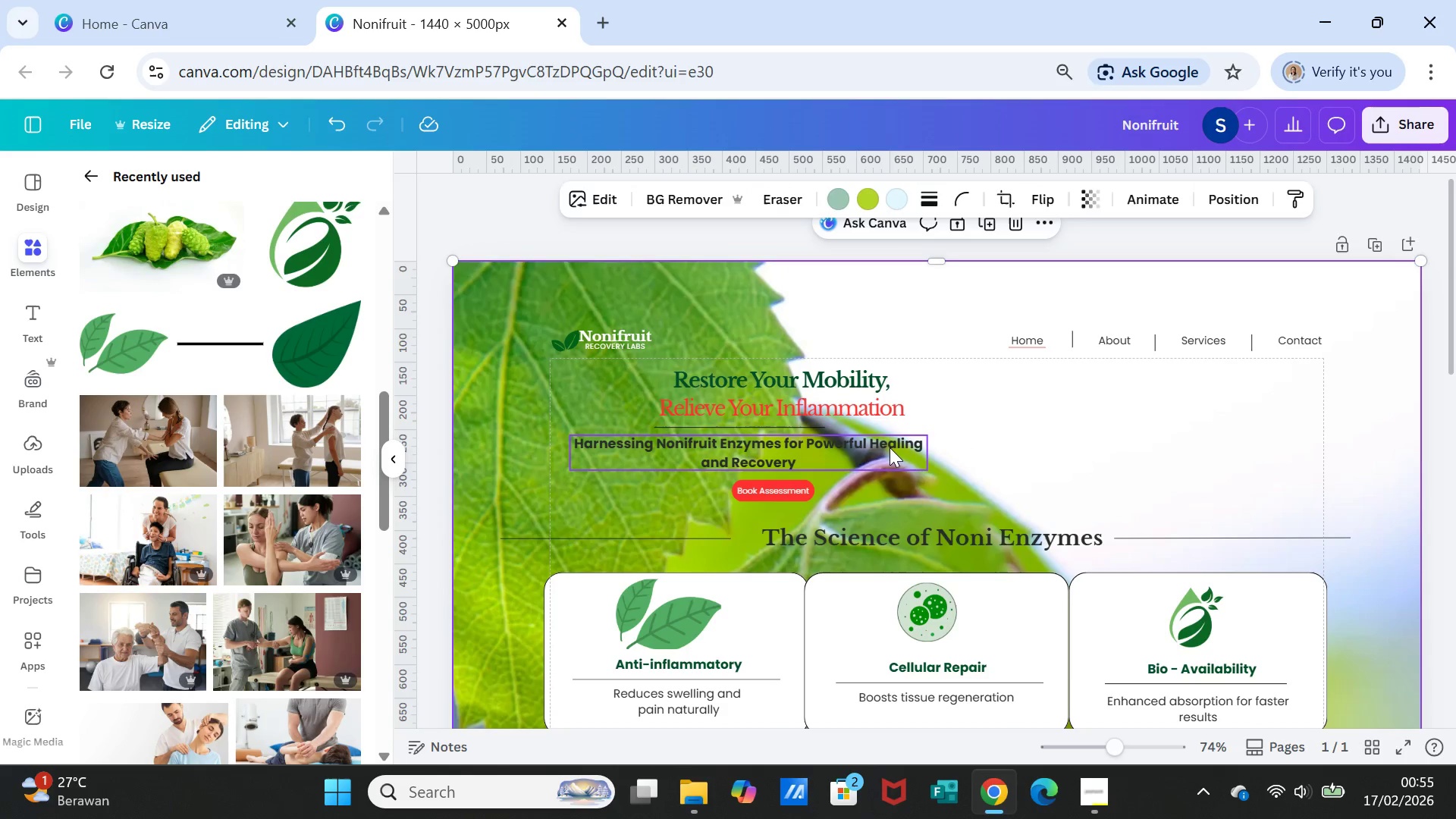 
left_click([890, 447])
 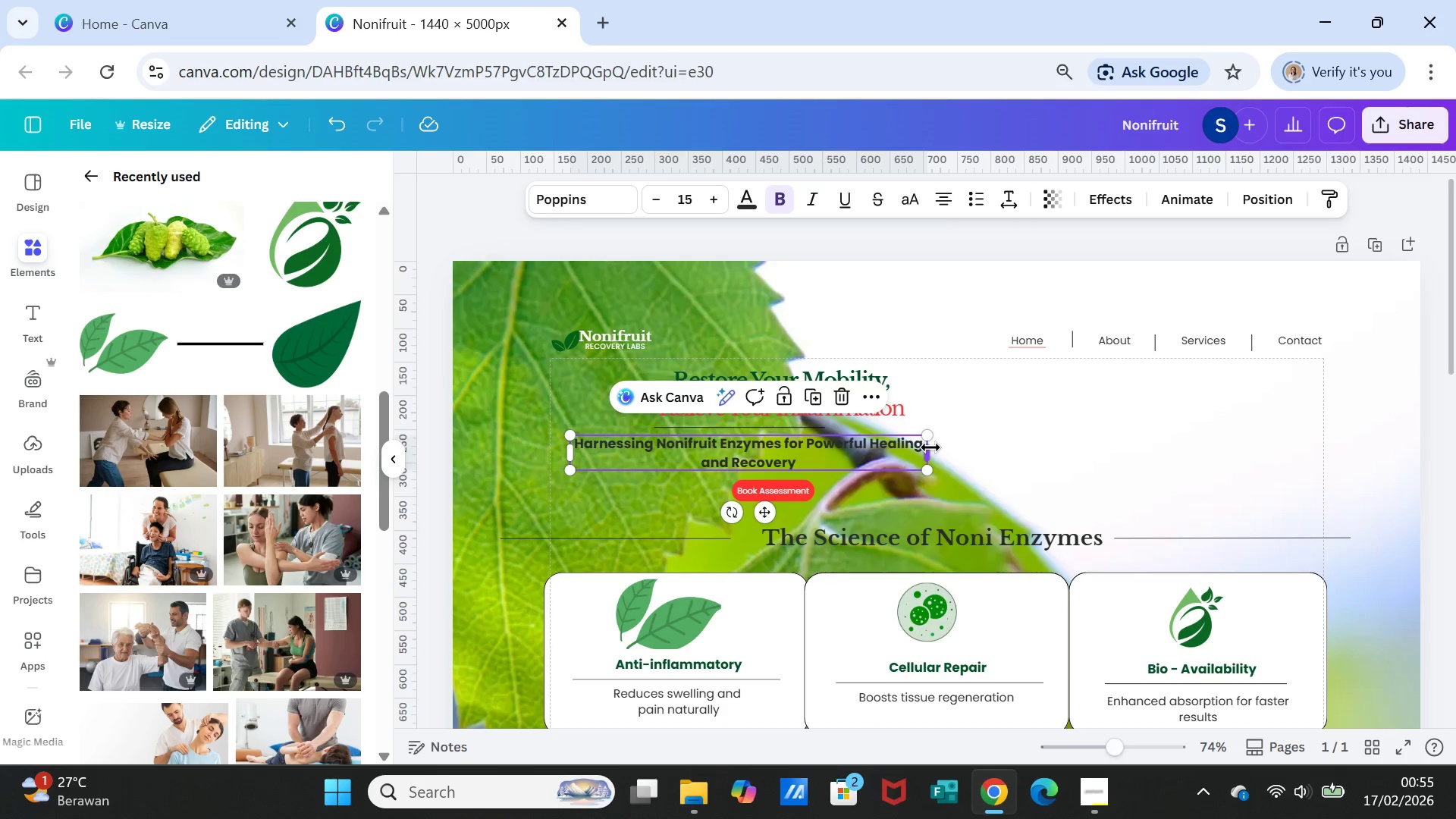 
left_click_drag(start_coordinate=[930, 447], to_coordinate=[953, 448])
 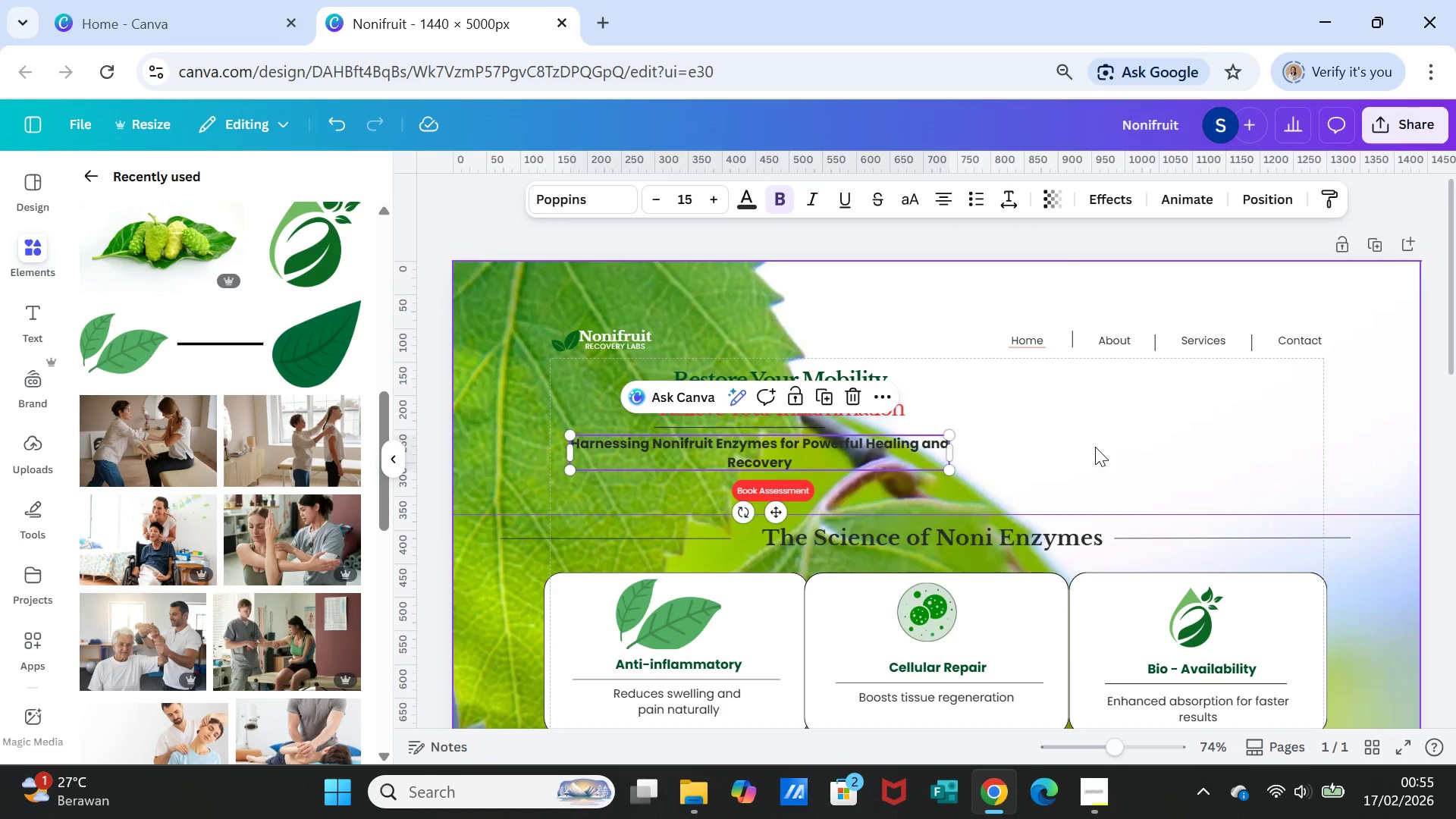 
left_click([1095, 447])
 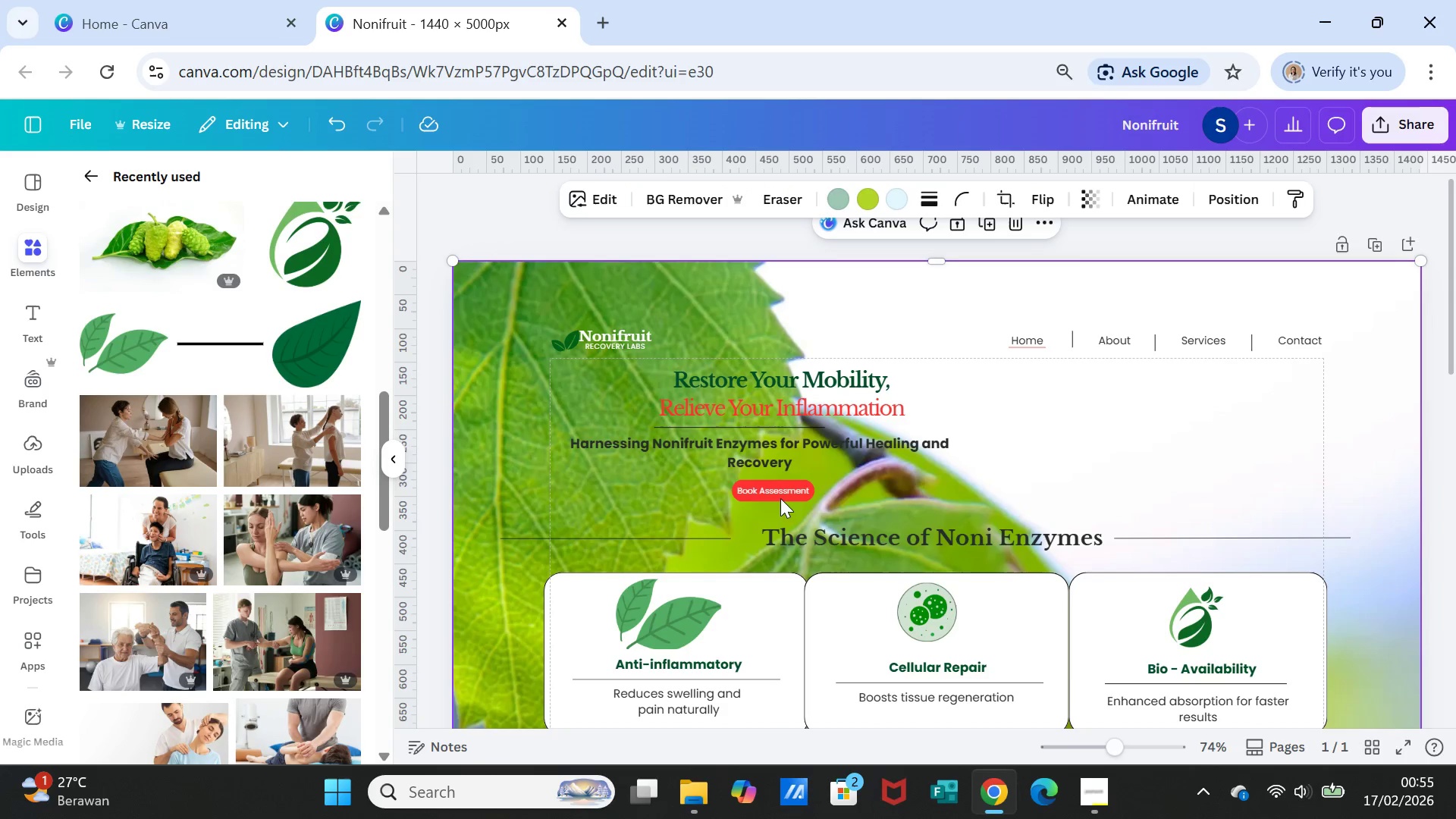 
left_click([780, 497])
 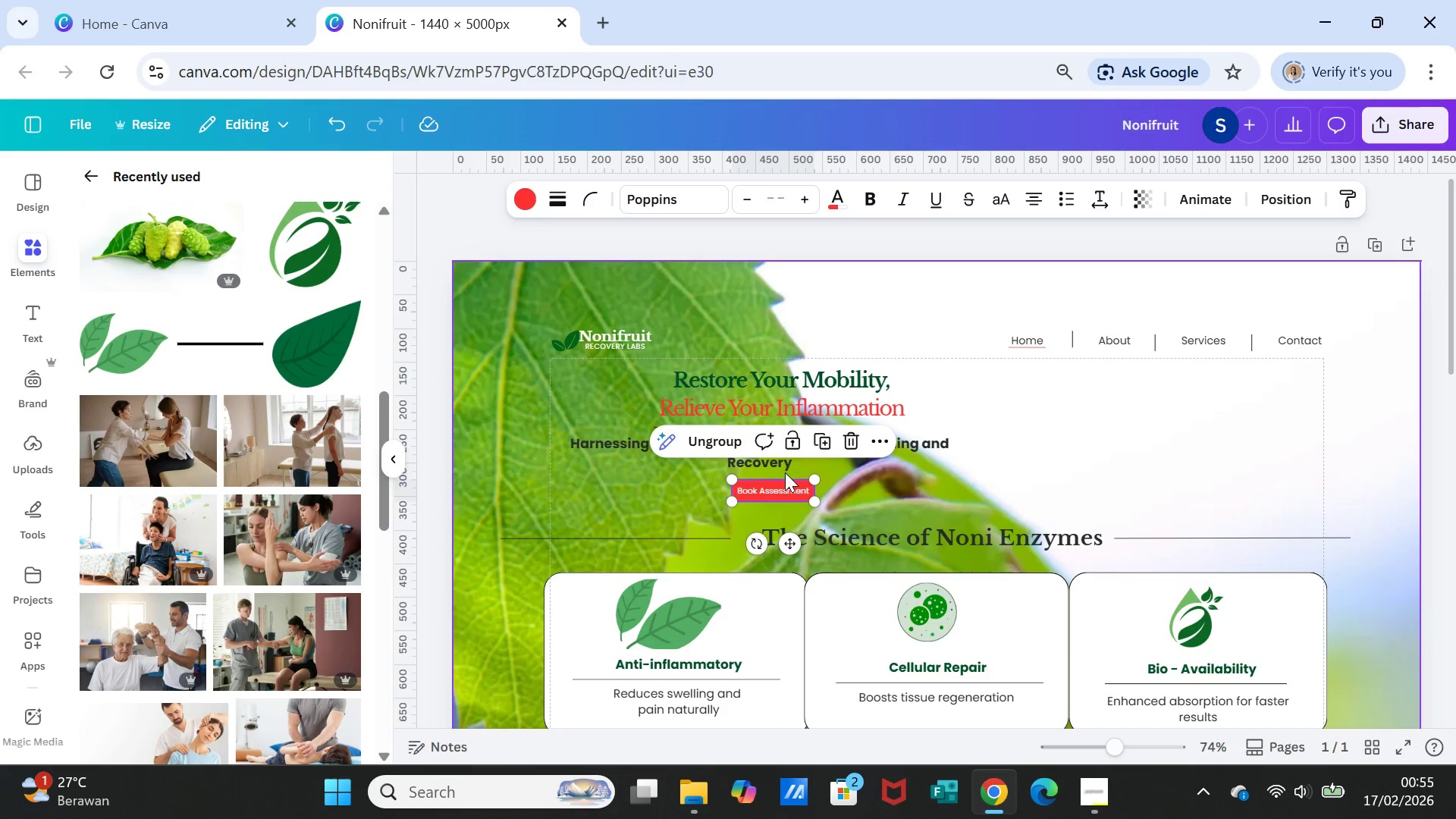 
left_click([782, 489])
 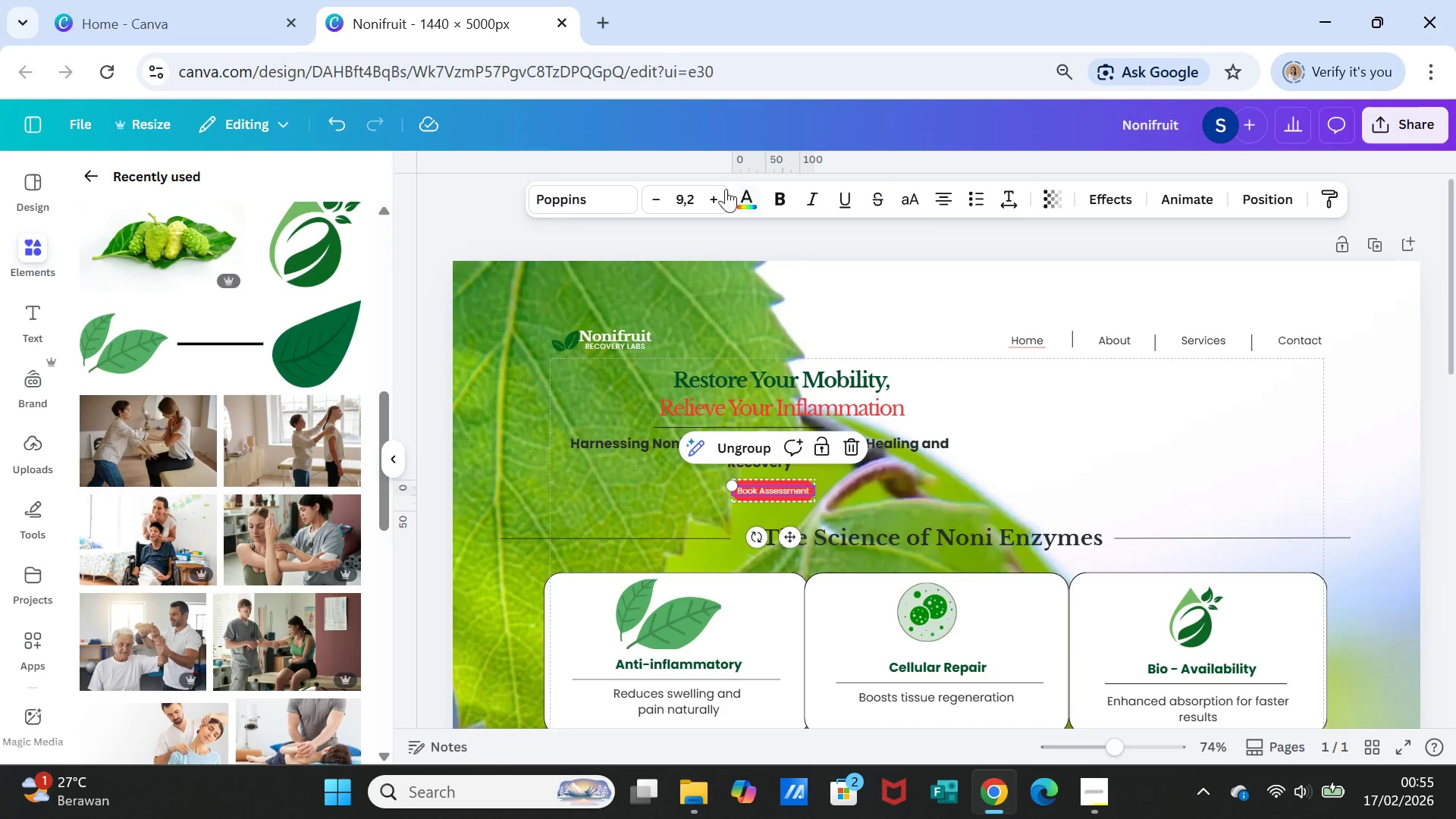 
double_click([719, 190])
 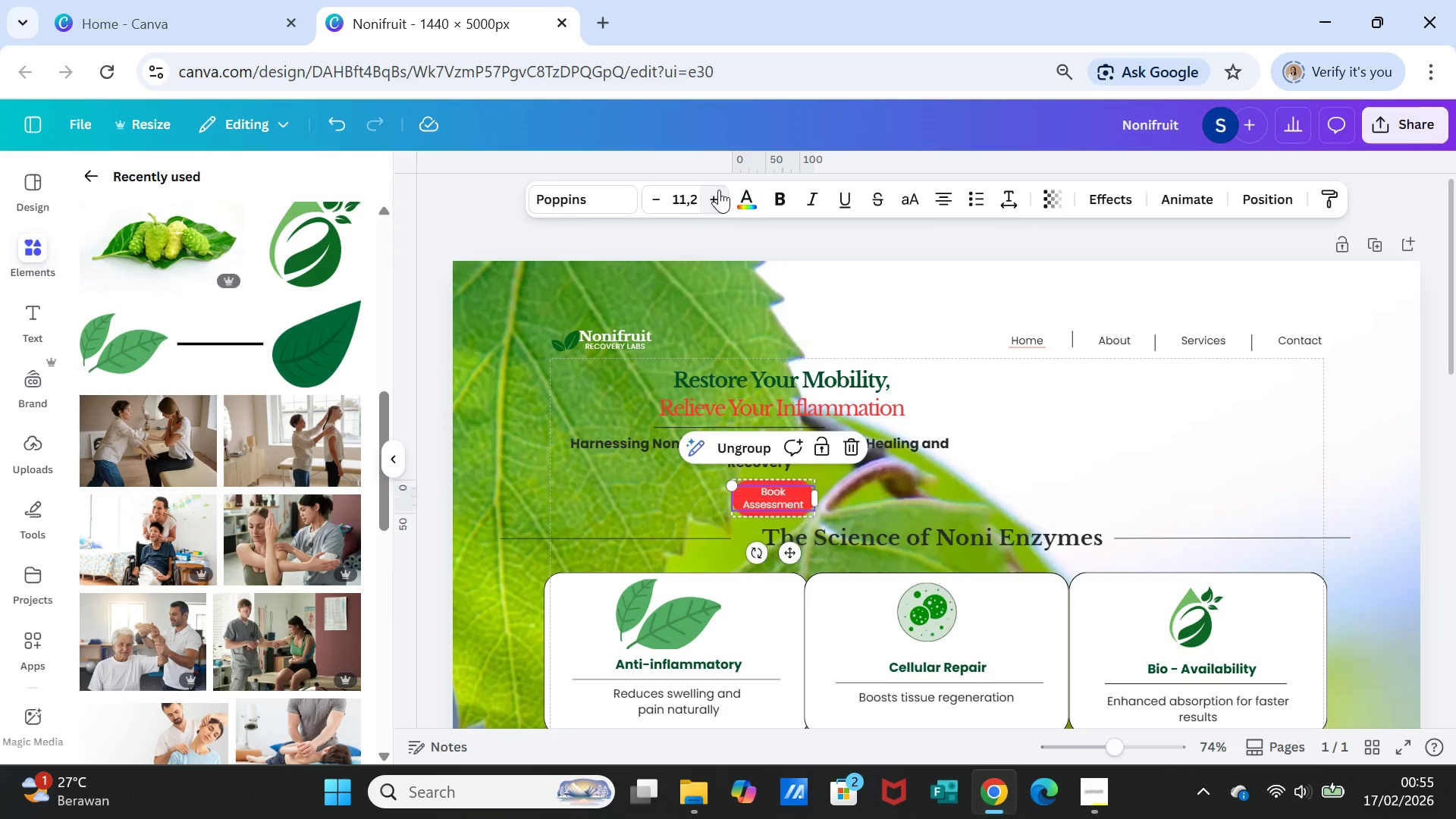 
triple_click([719, 190])
 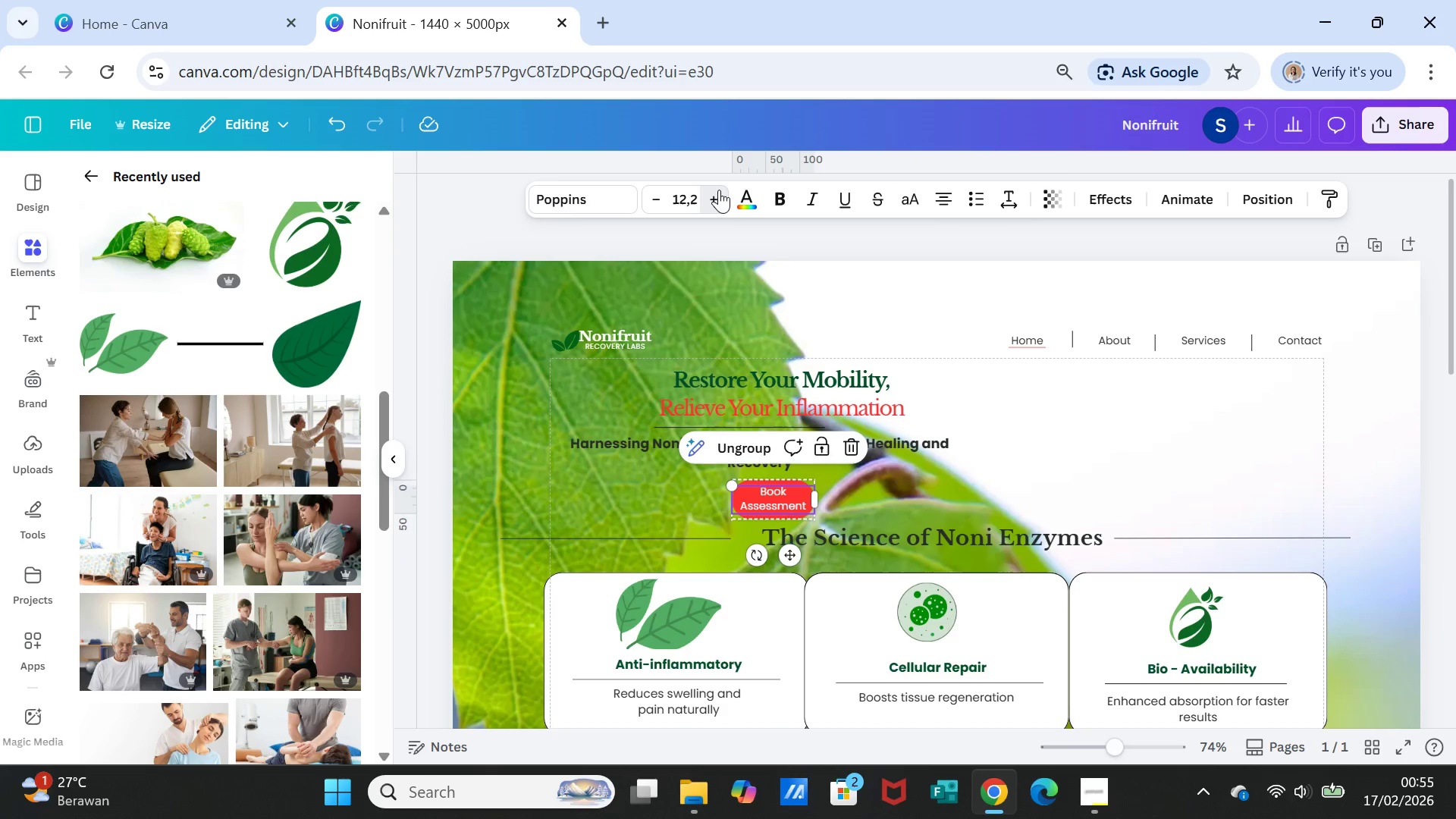 
triple_click([719, 190])
 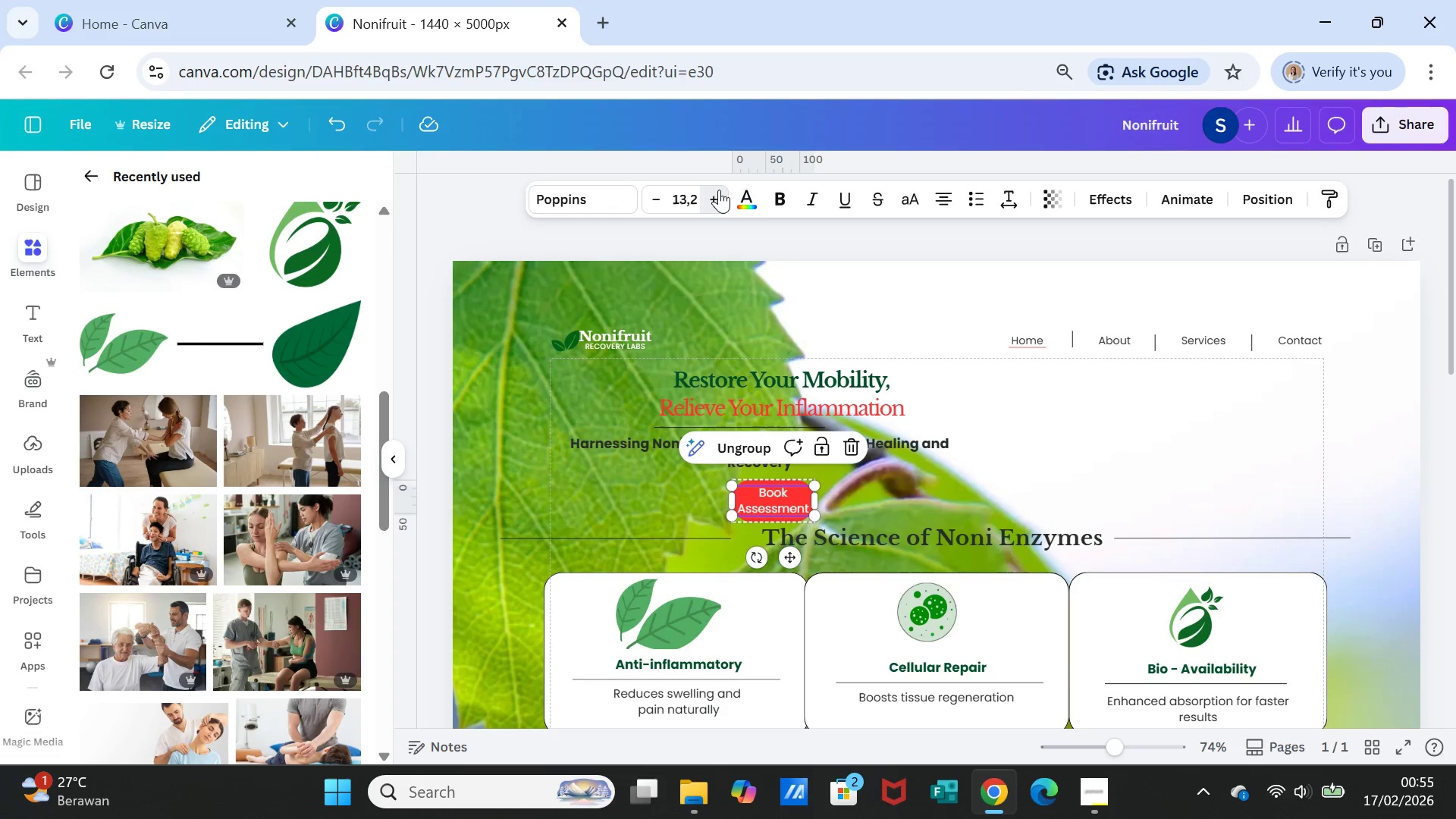 
triple_click([719, 190])
 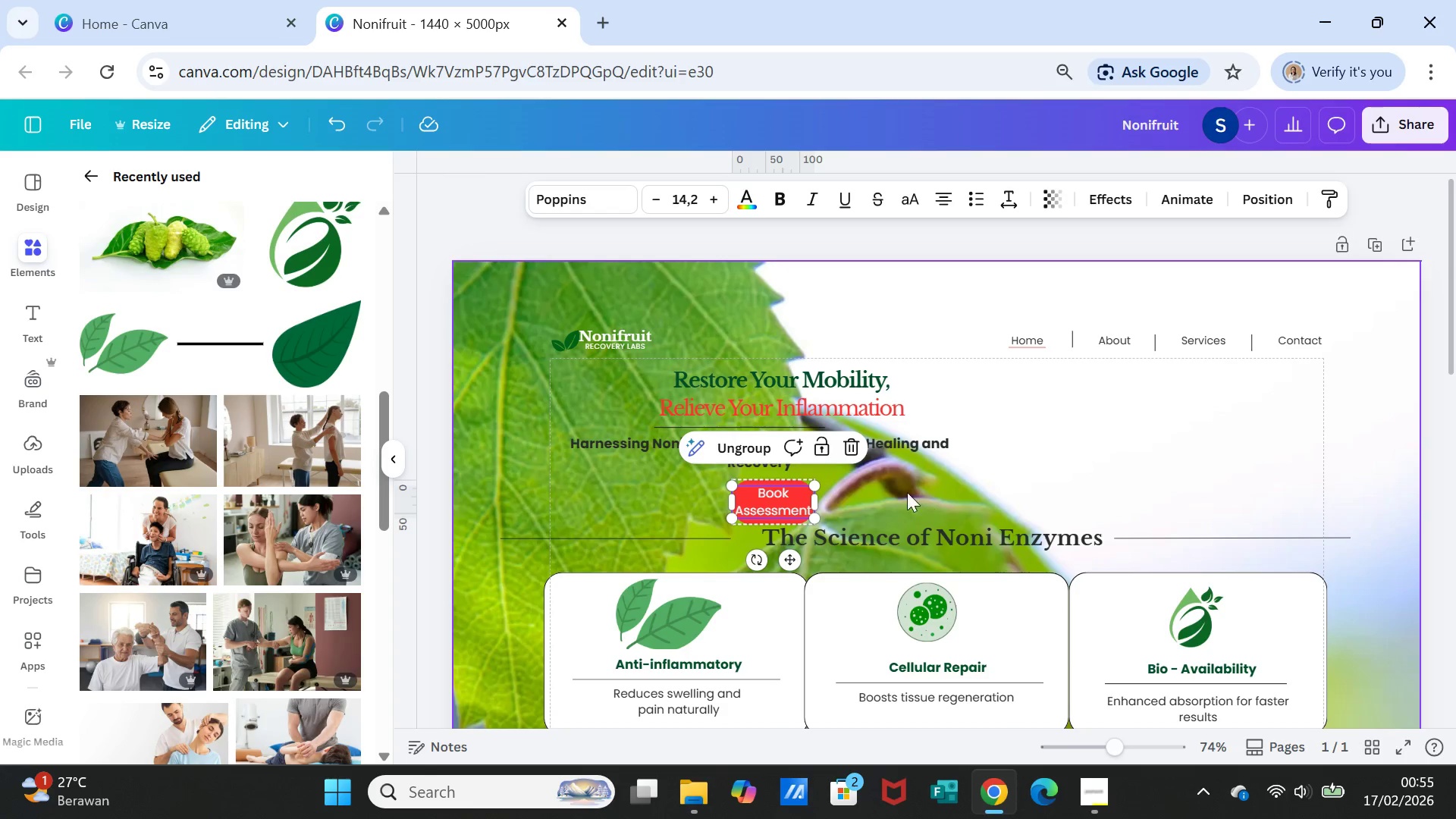 
left_click([893, 482])
 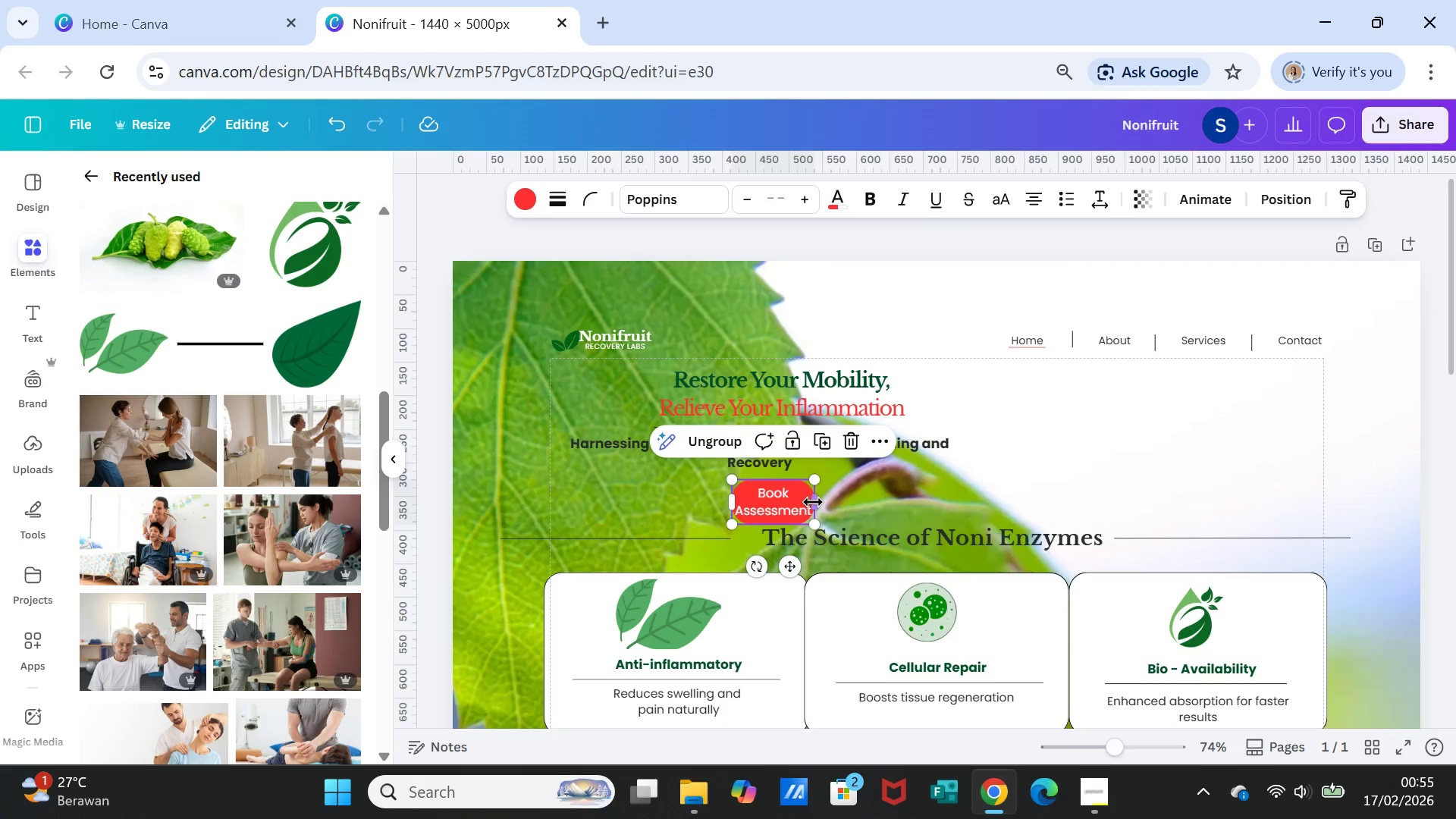 
left_click_drag(start_coordinate=[813, 503], to_coordinate=[866, 503])
 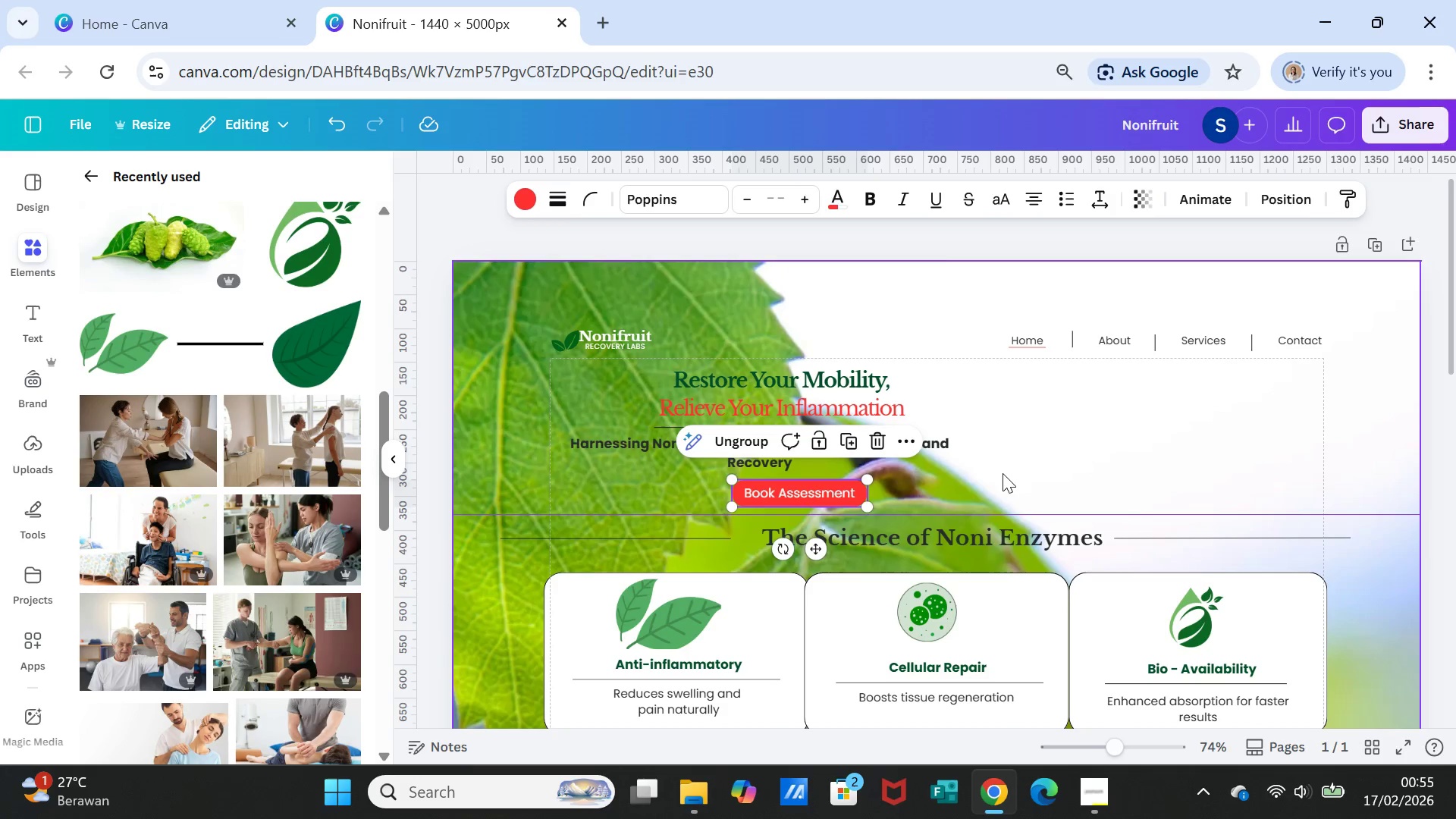 
left_click([1003, 473])
 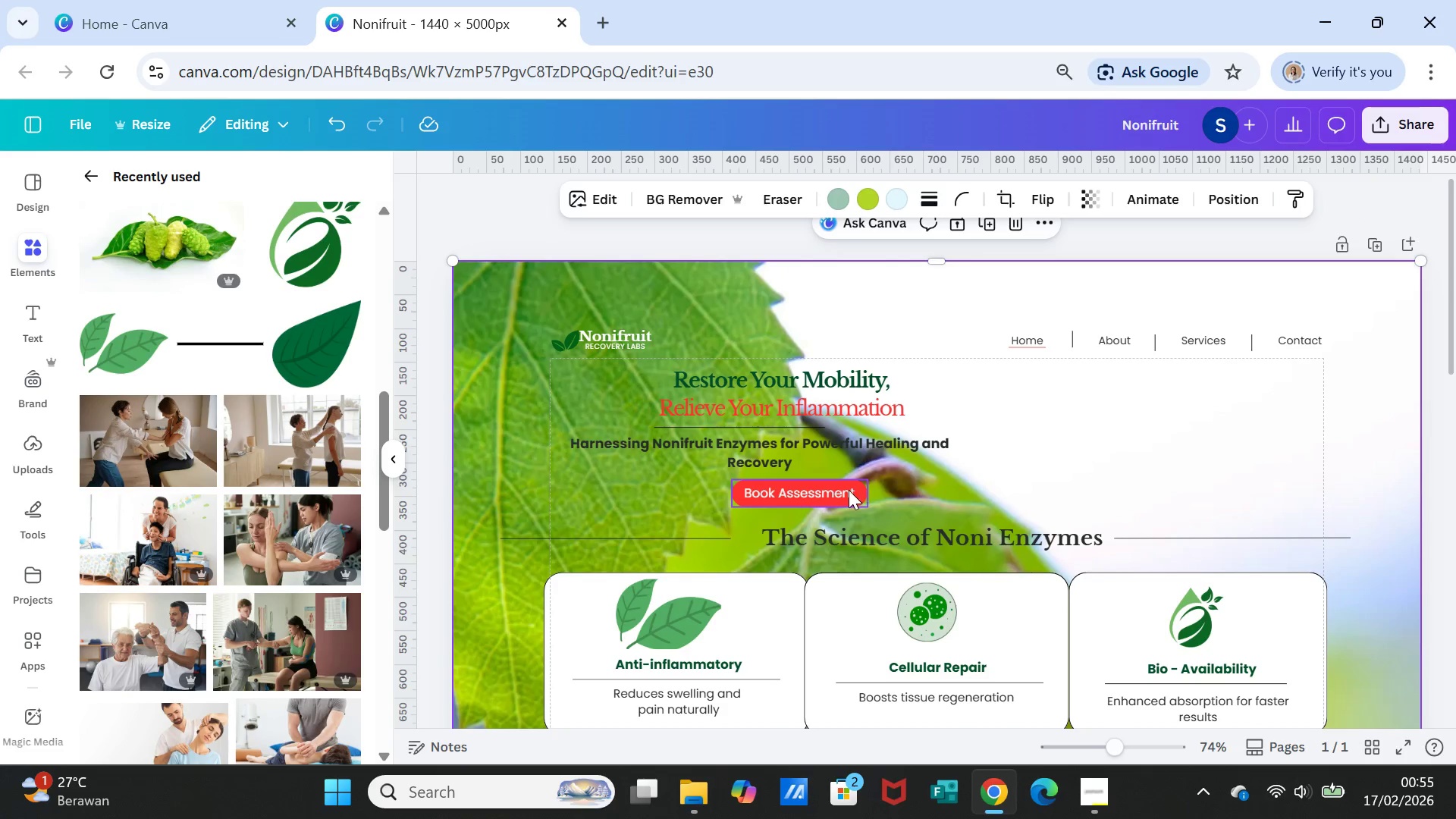 
left_click([847, 491])
 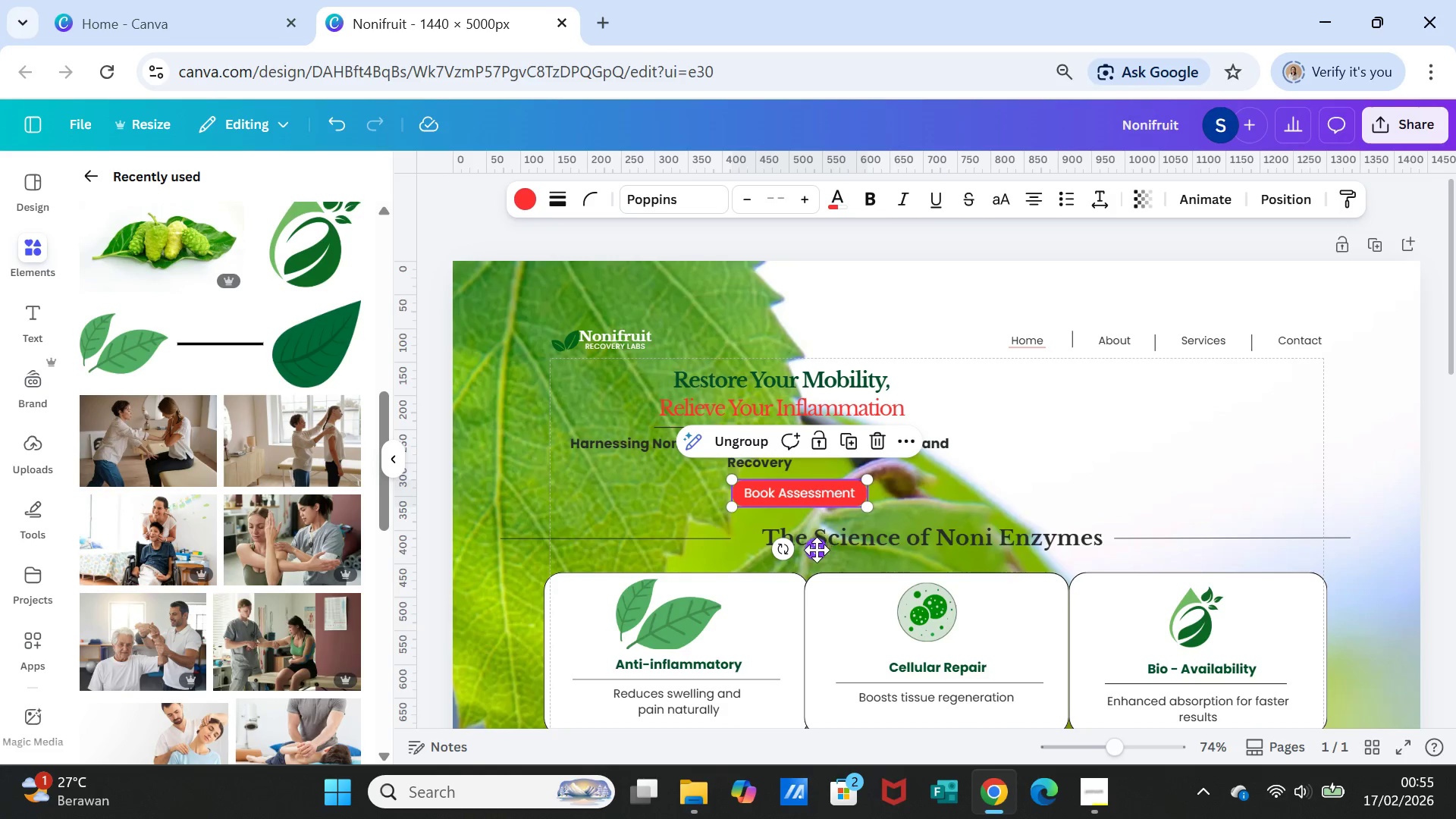 
left_click_drag(start_coordinate=[816, 551], to_coordinate=[776, 554])
 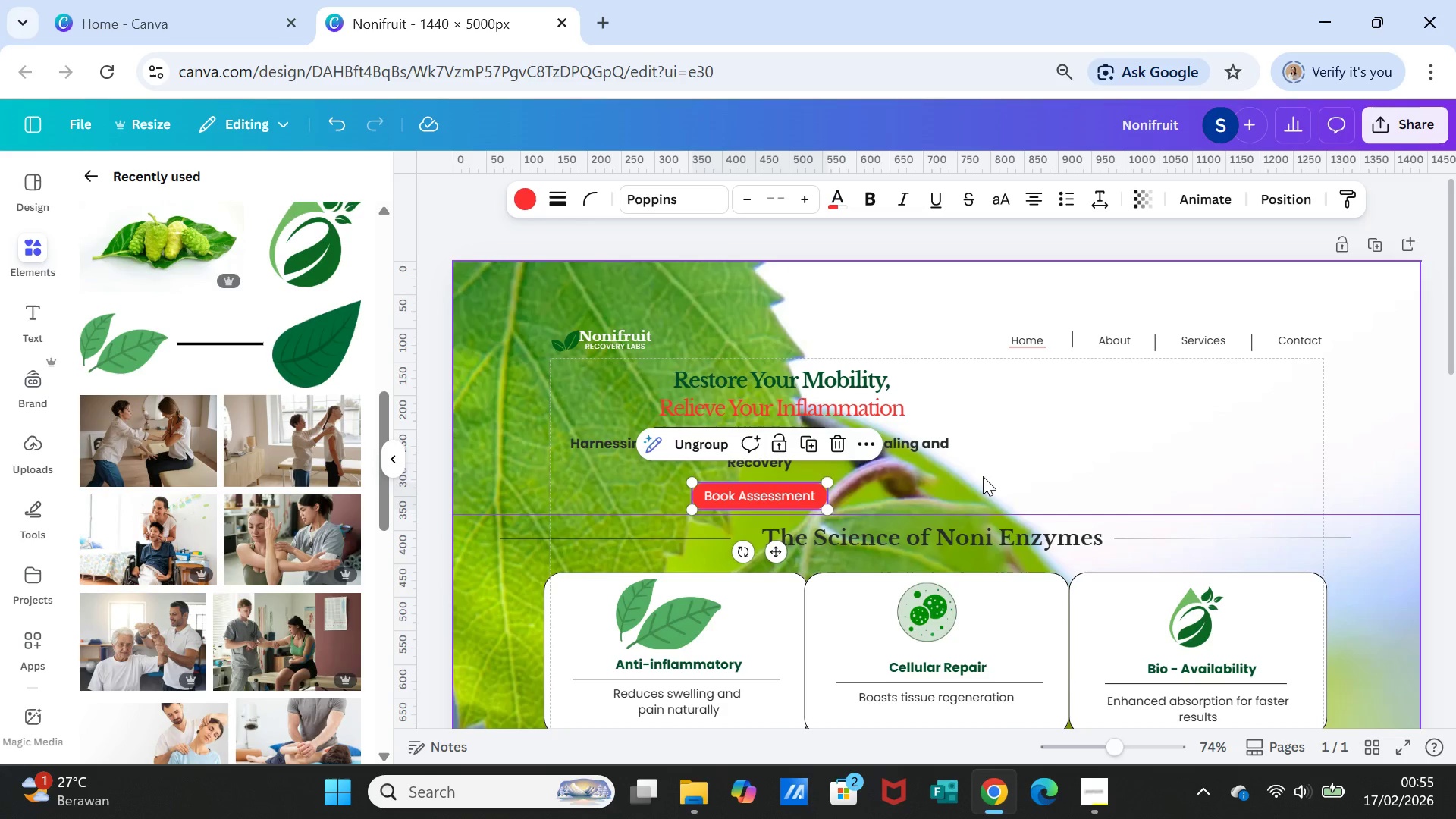 
left_click([983, 476])
 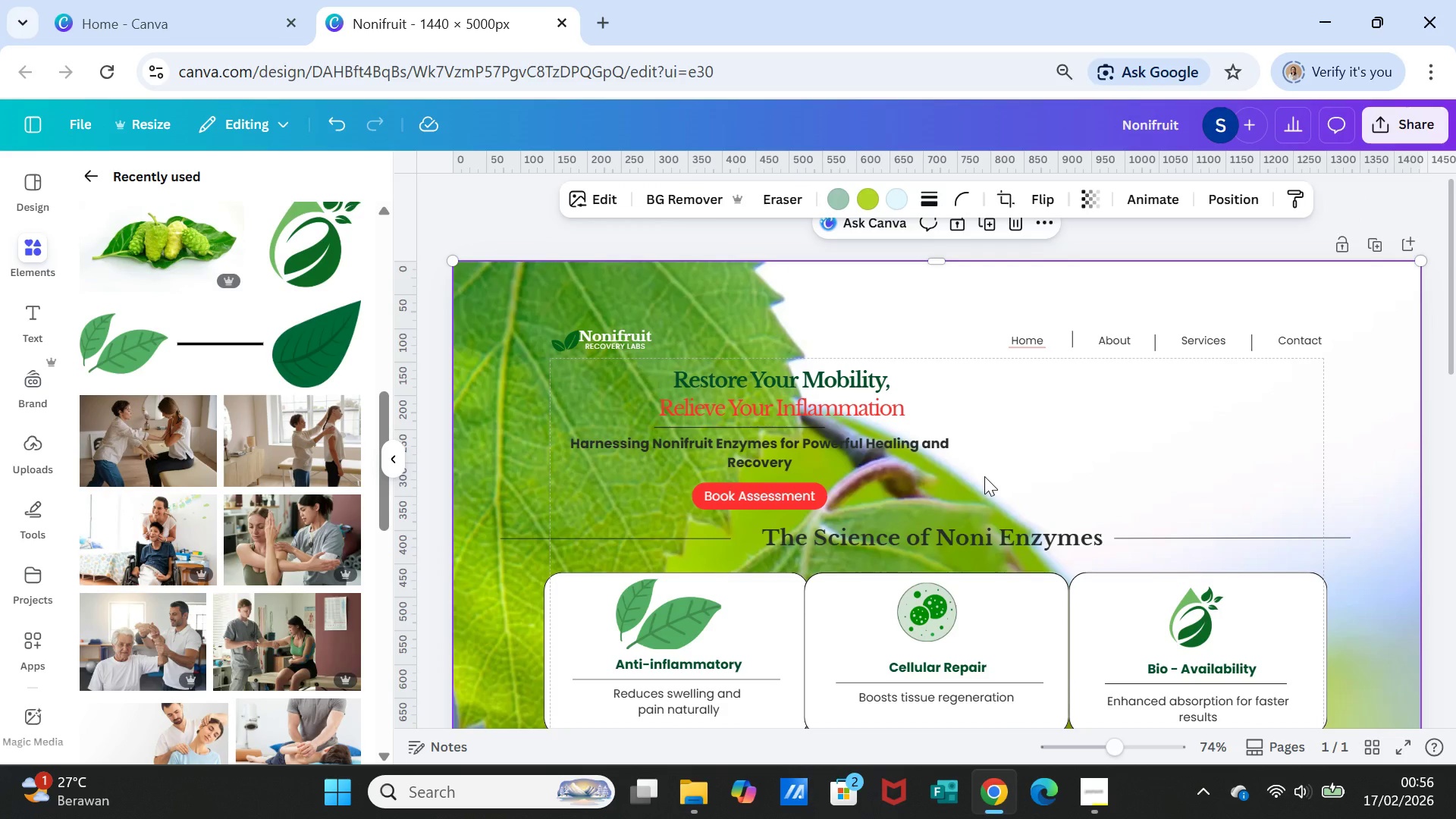 
wait(11.34)
 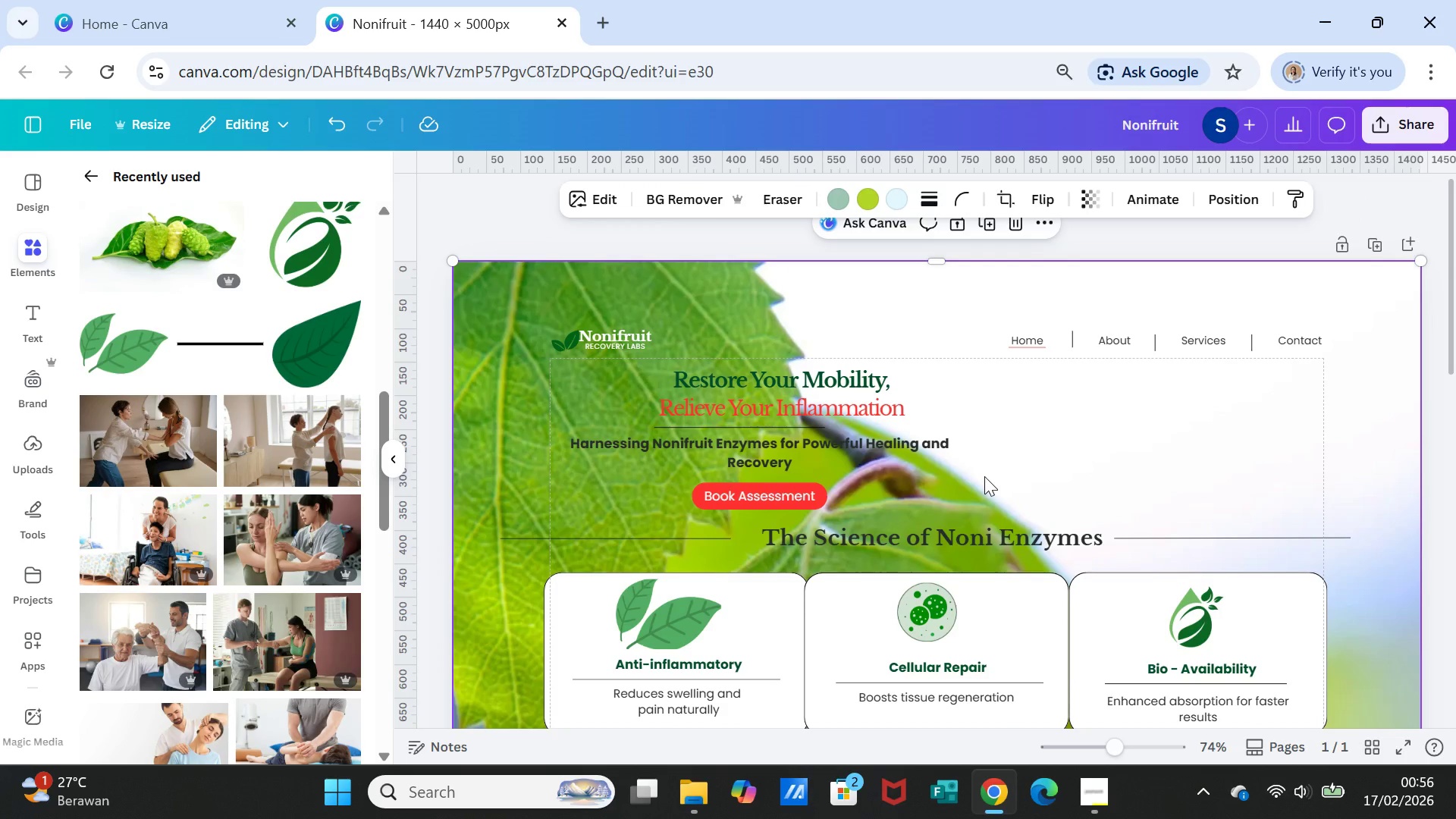 
scroll: coordinate [1207, 500], scroll_direction: down, amount: 1.0
 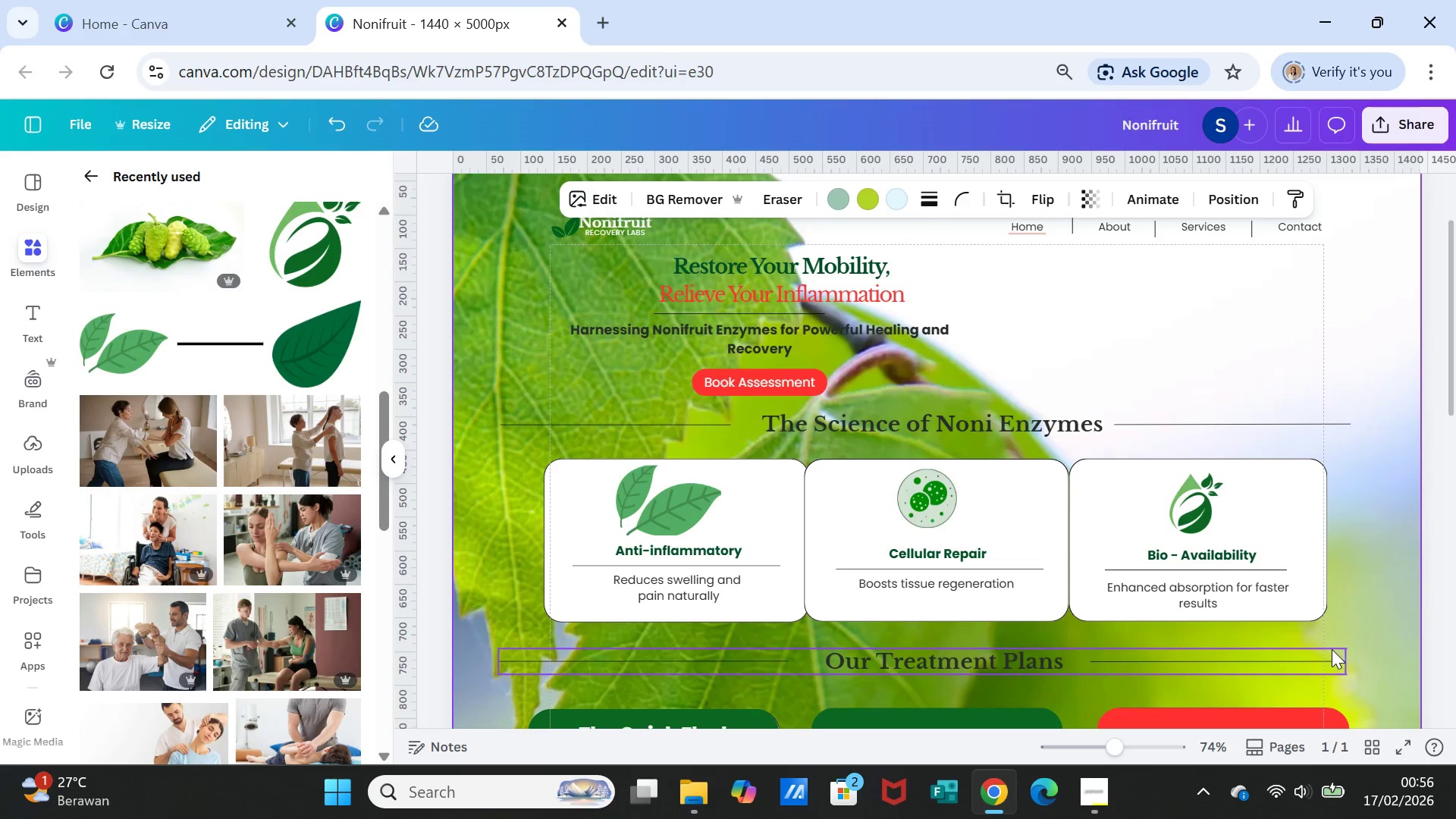 
left_click([1334, 648])
 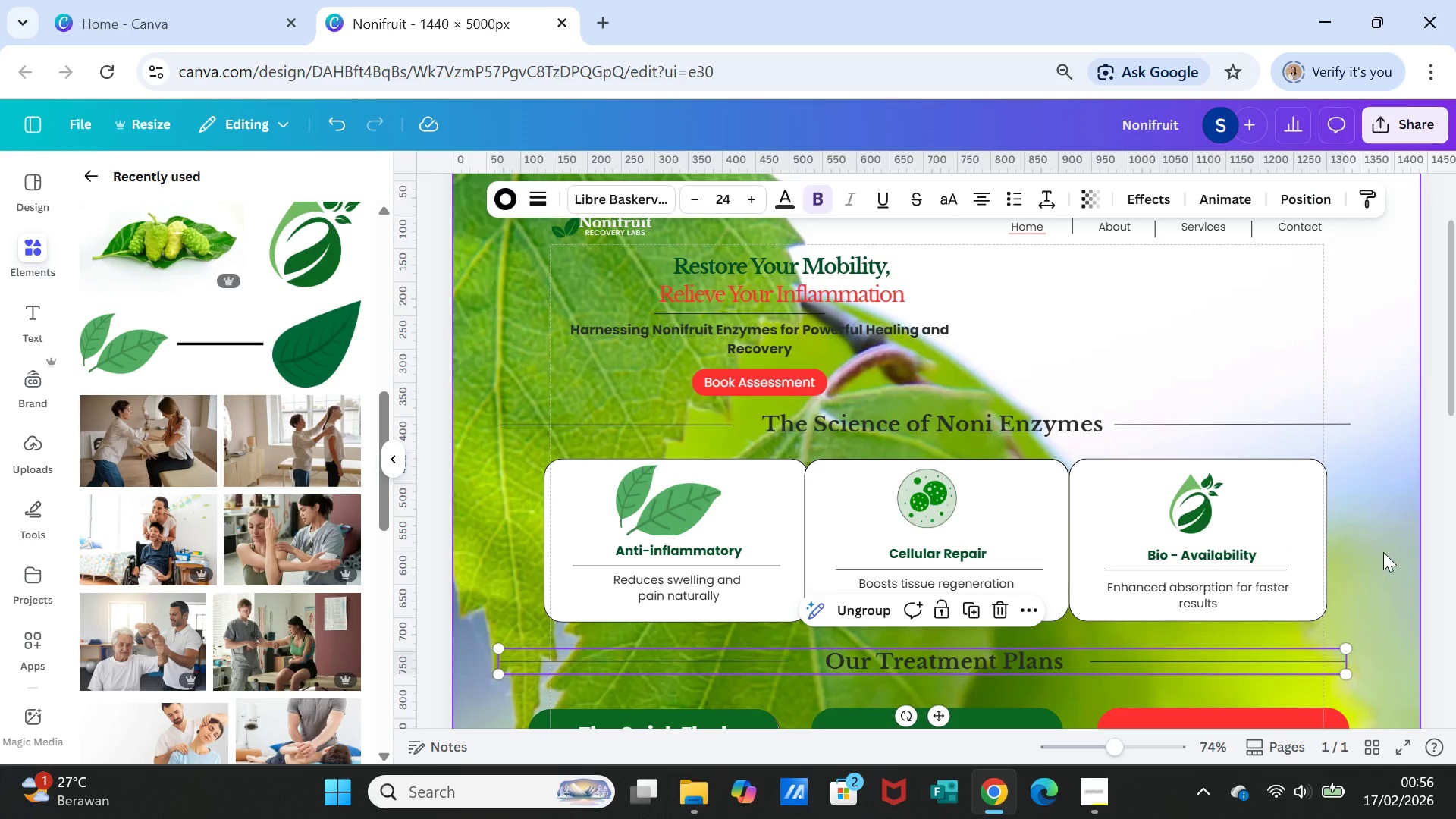 
left_click([1384, 551])
 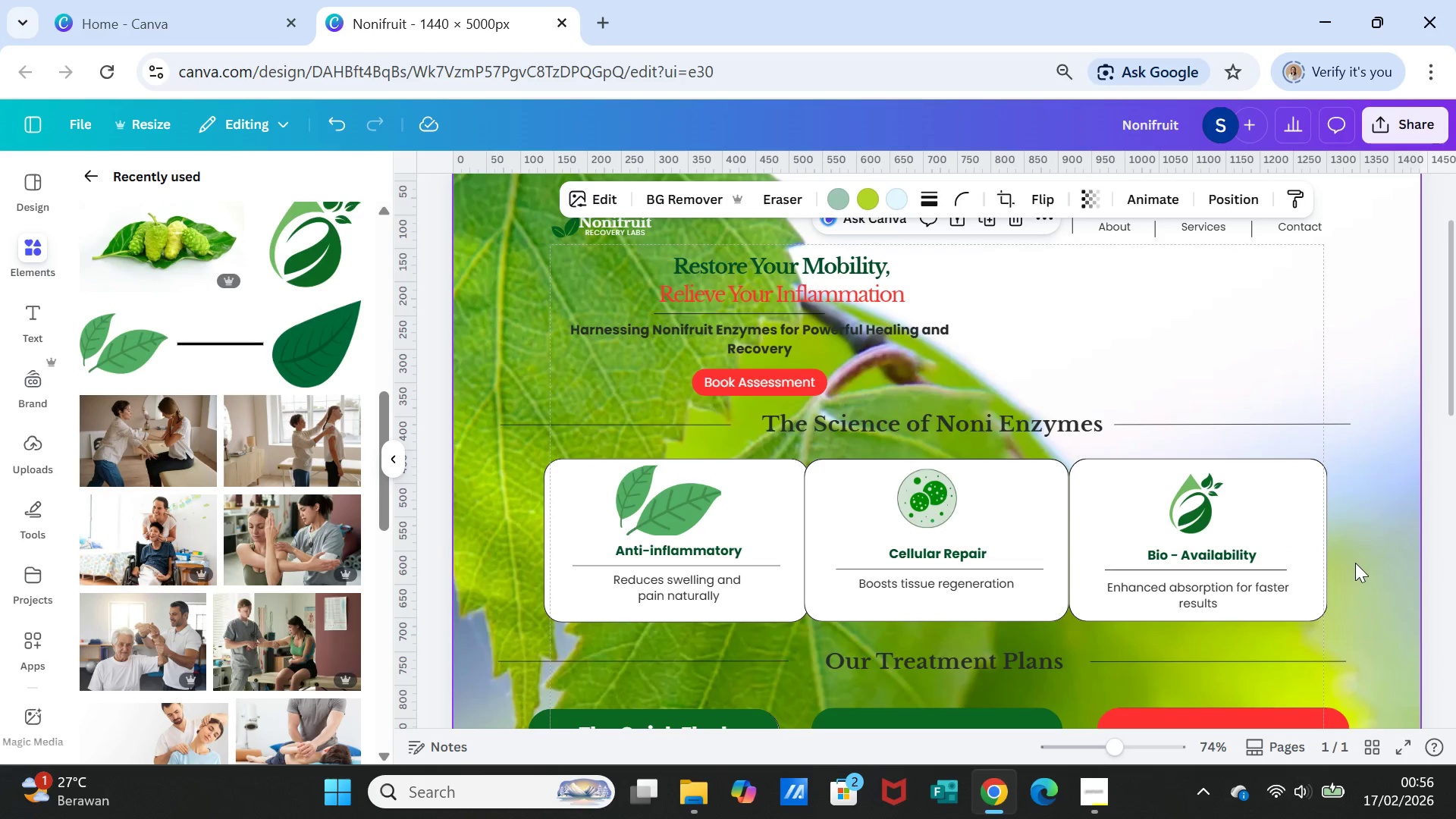 
wait(5.73)
 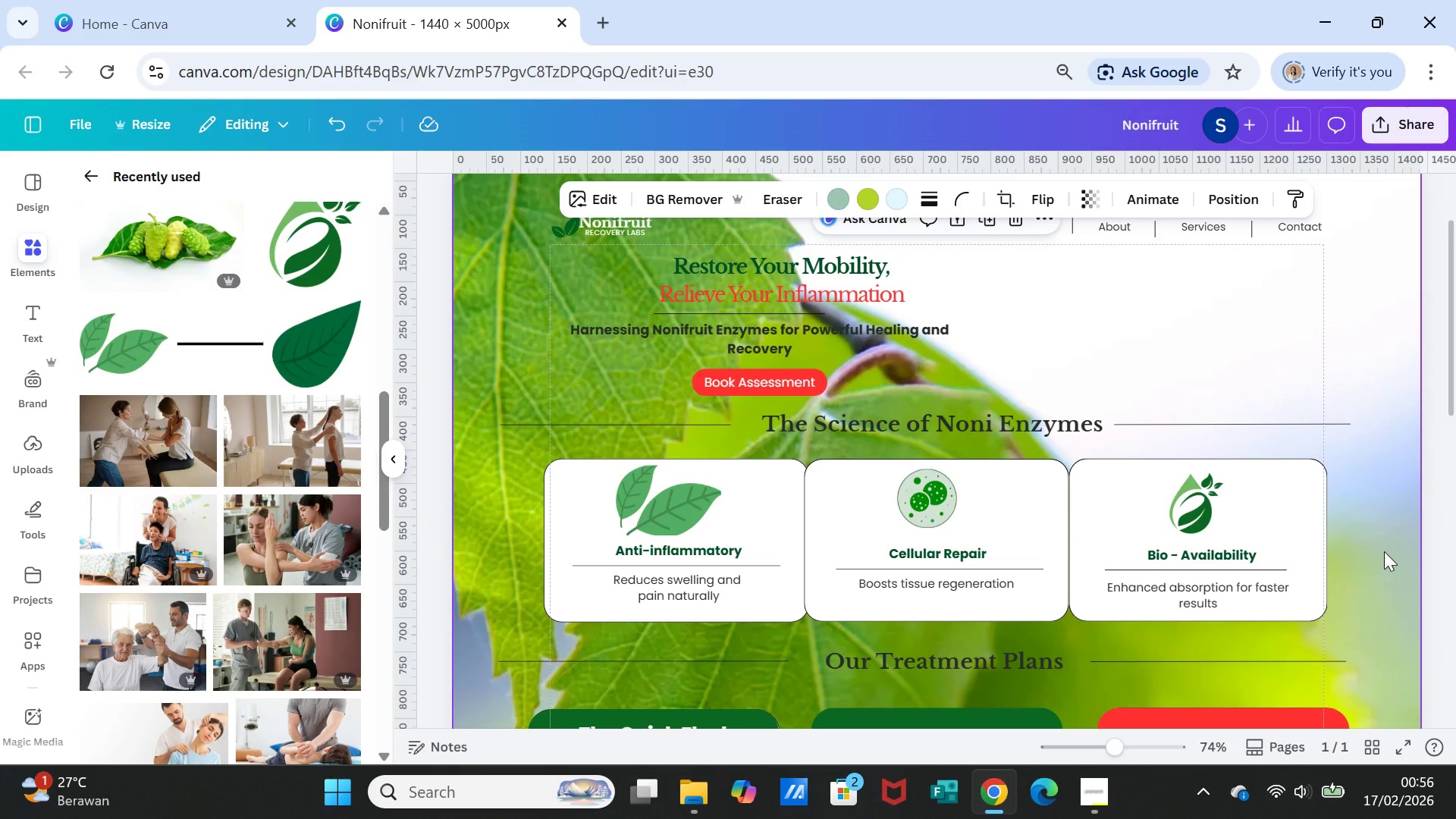 
left_click([675, 584])
 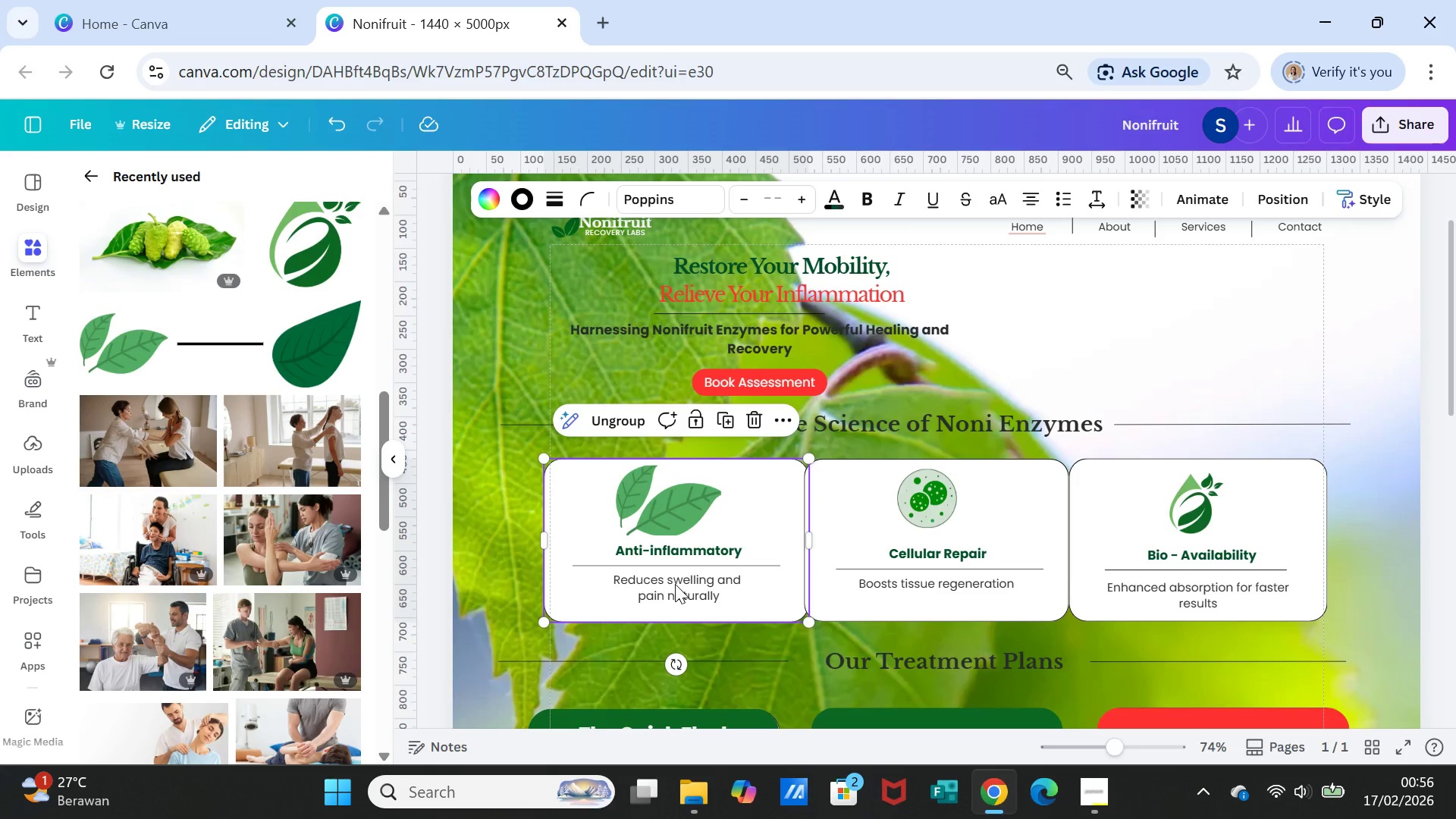 
left_click([675, 584])
 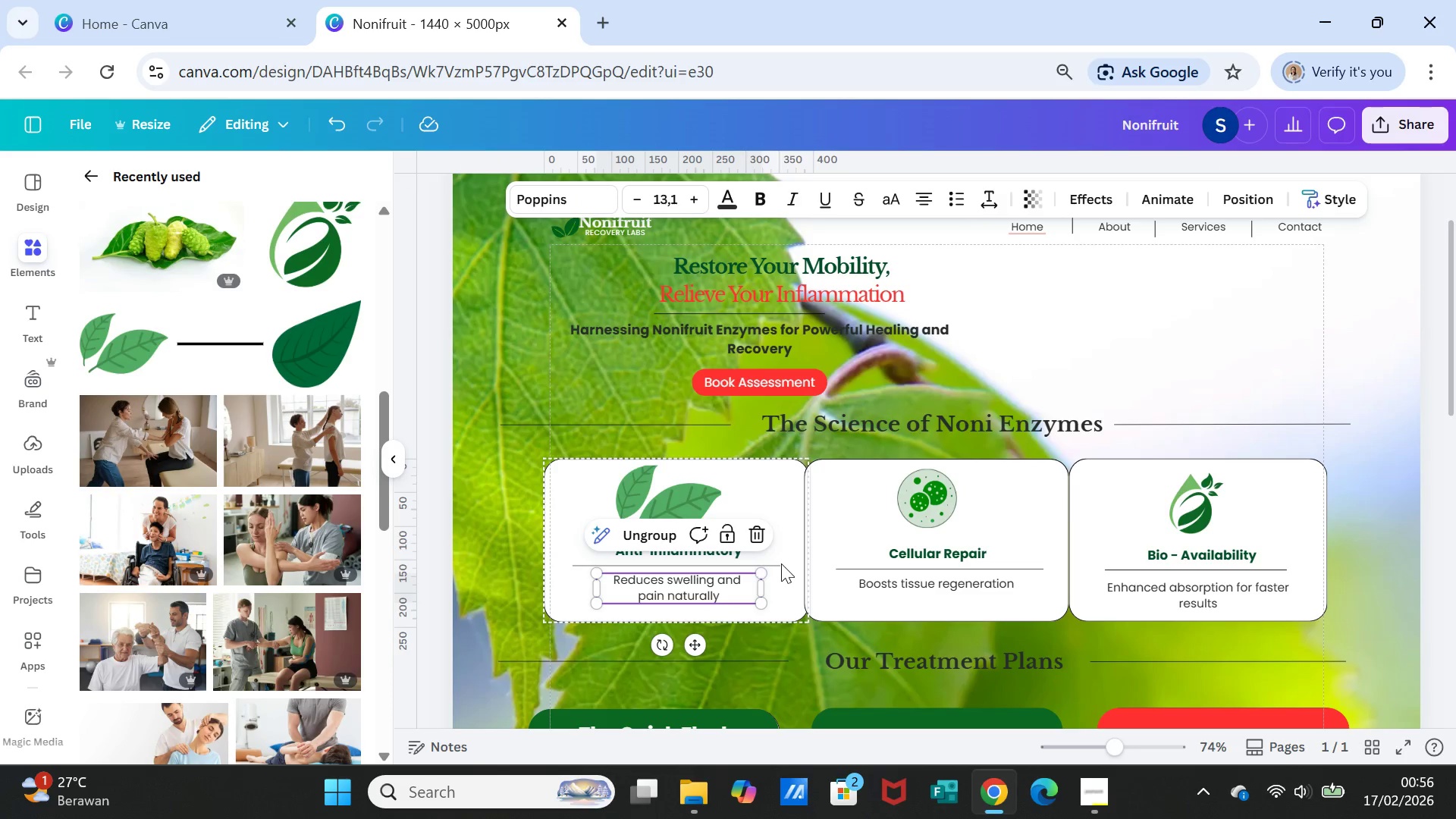 
wait(5.09)
 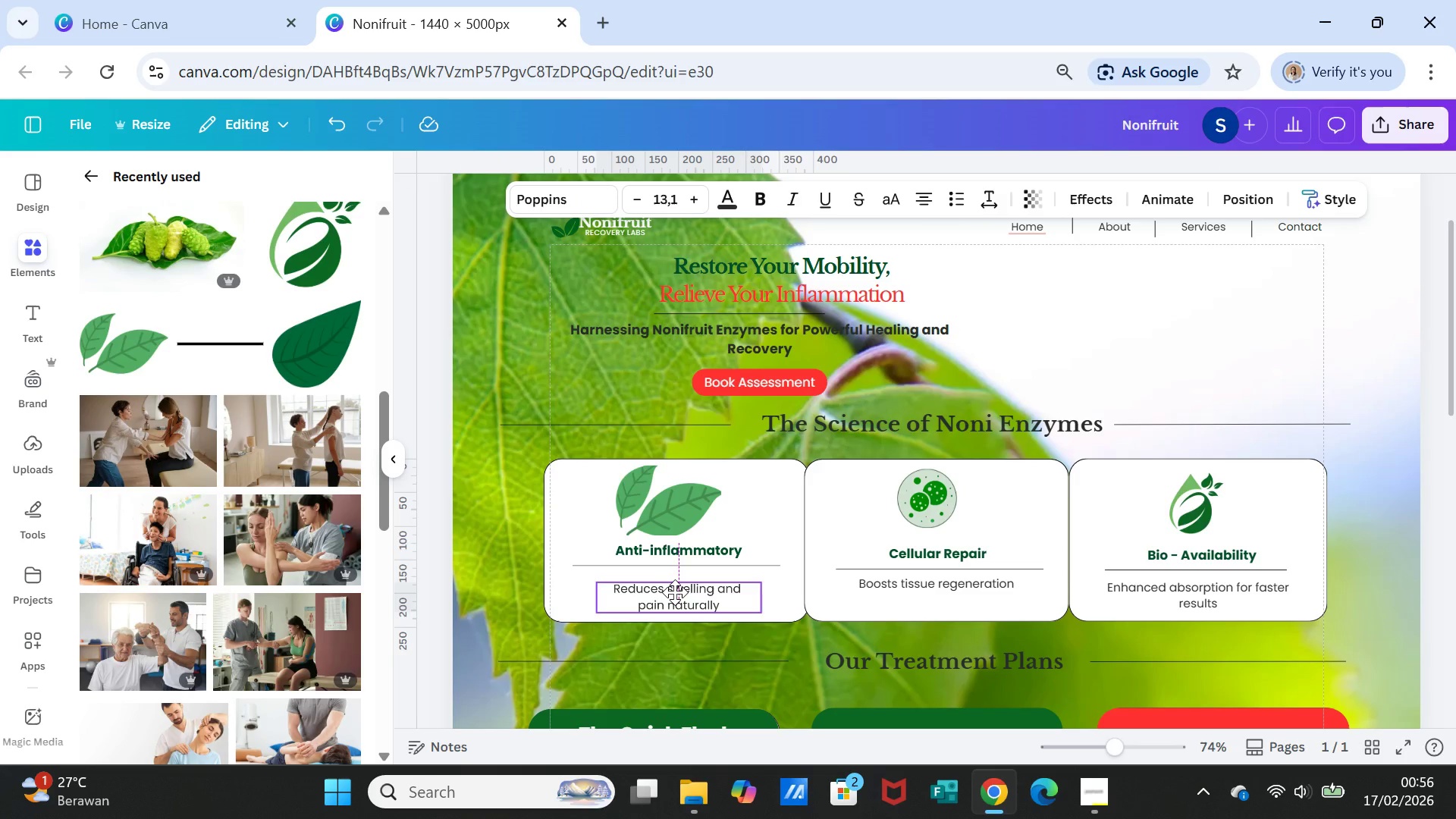 
left_click([779, 563])
 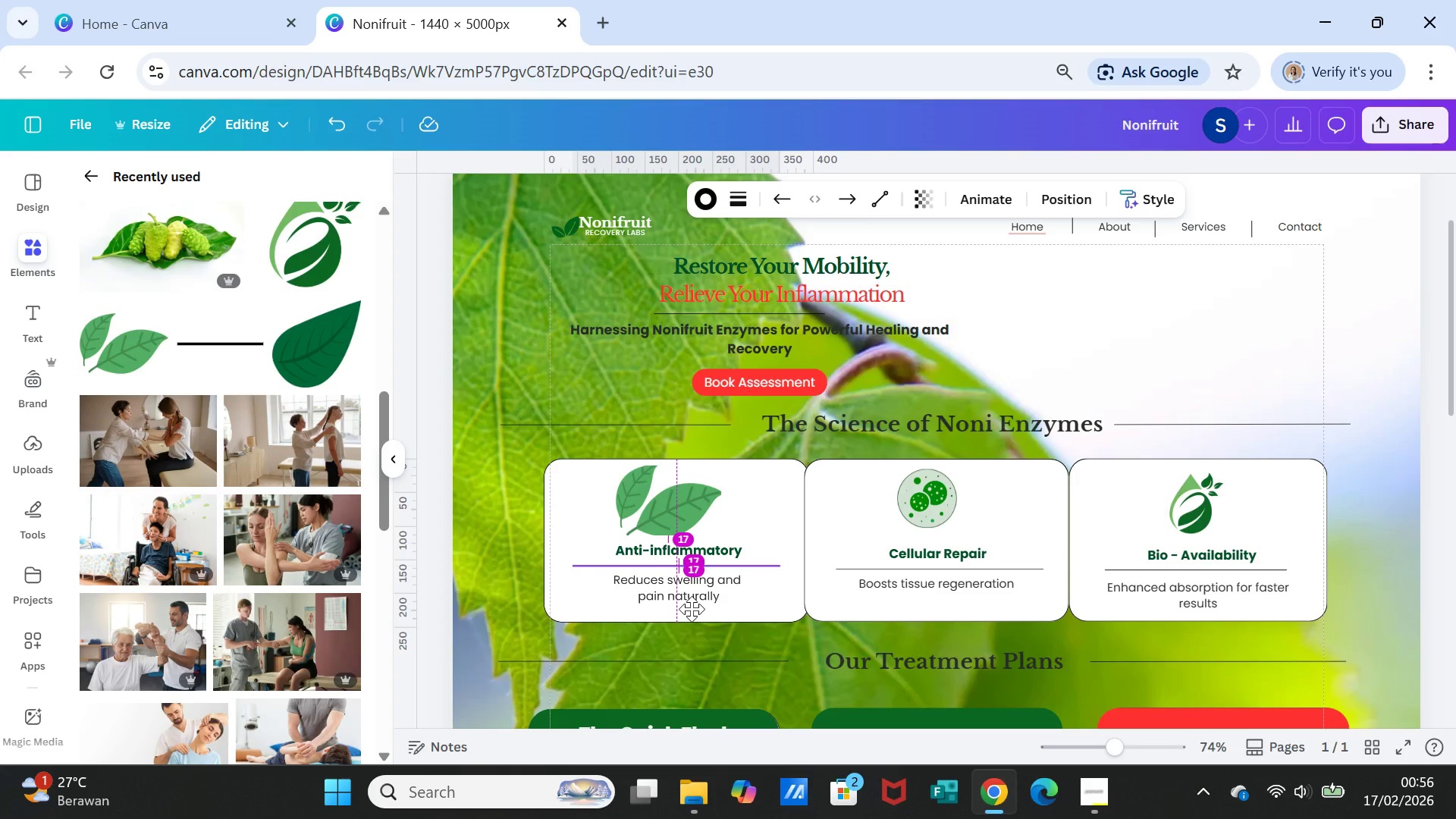 
wait(6.62)
 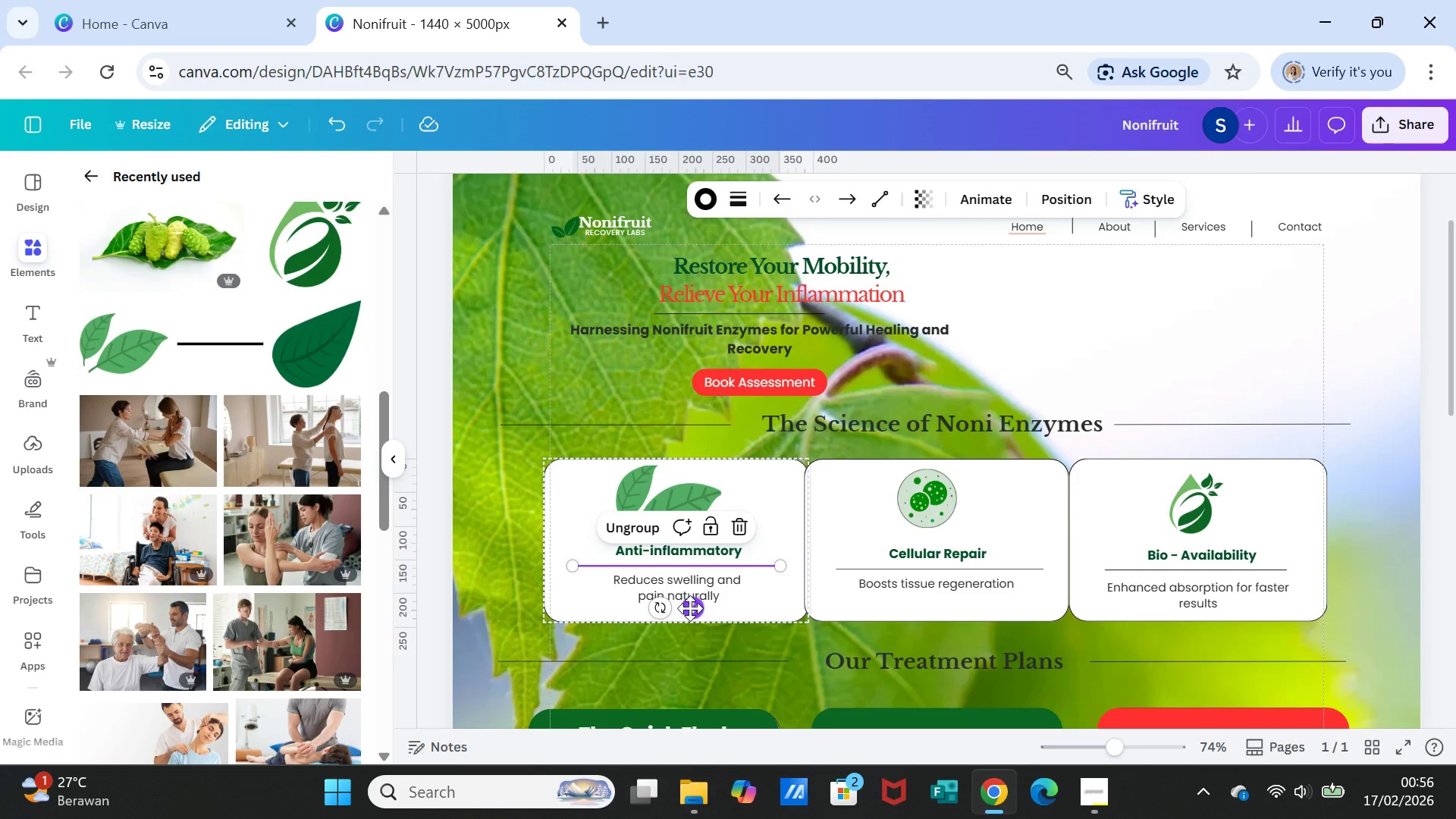 
left_click([1051, 537])
 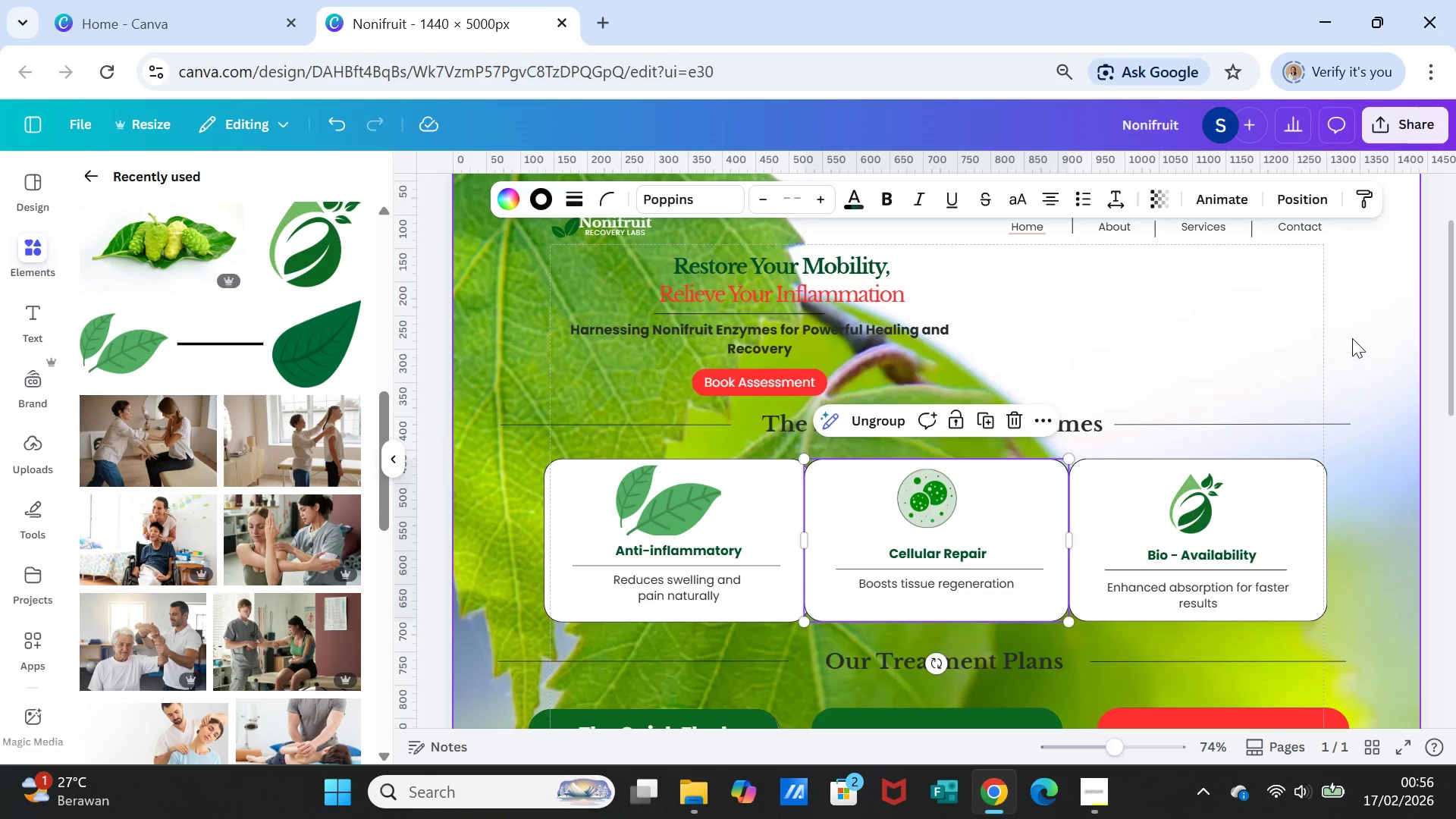 
left_click([1351, 332])
 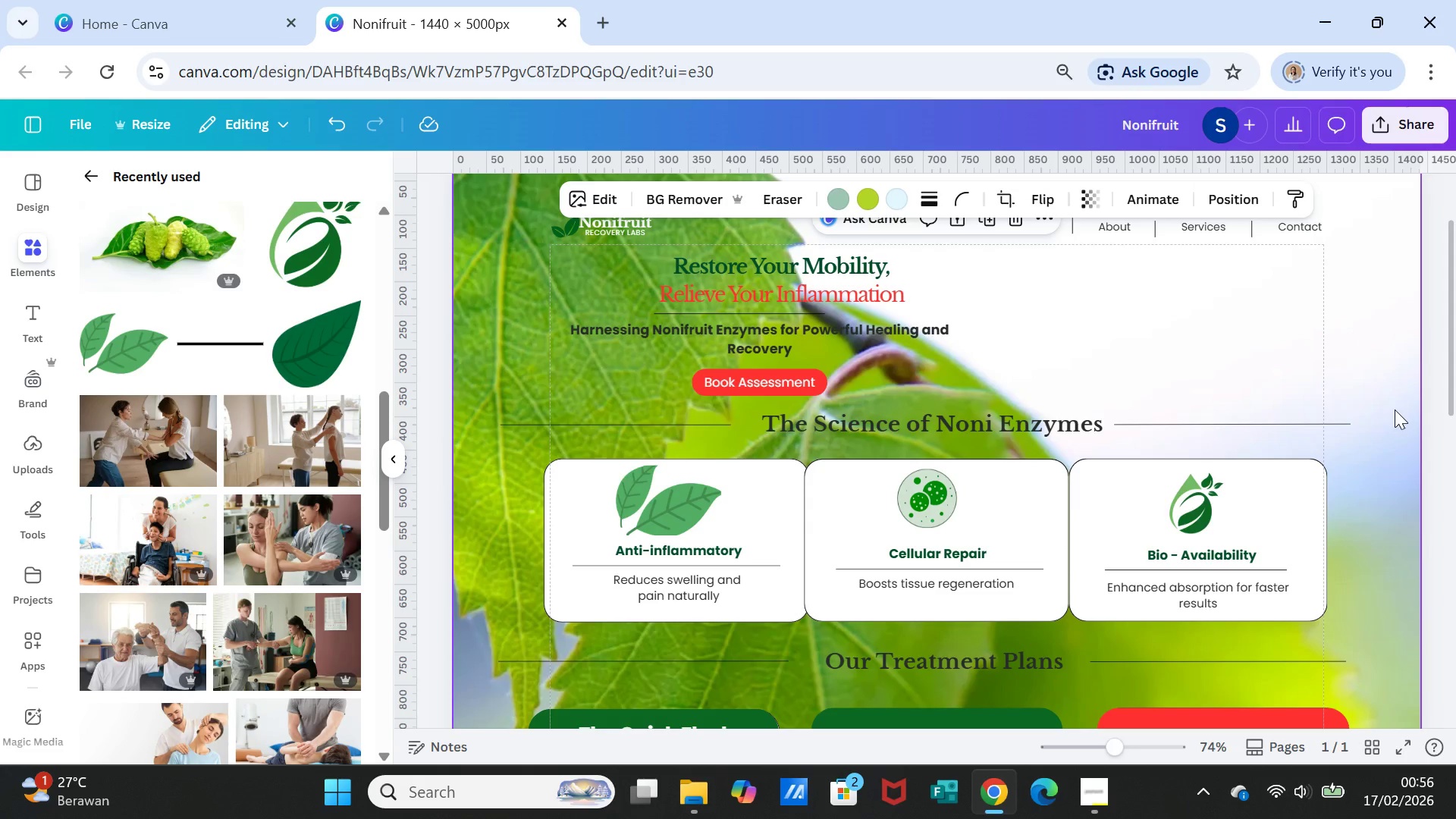 
scroll: coordinate [1398, 460], scroll_direction: up, amount: 1.0
 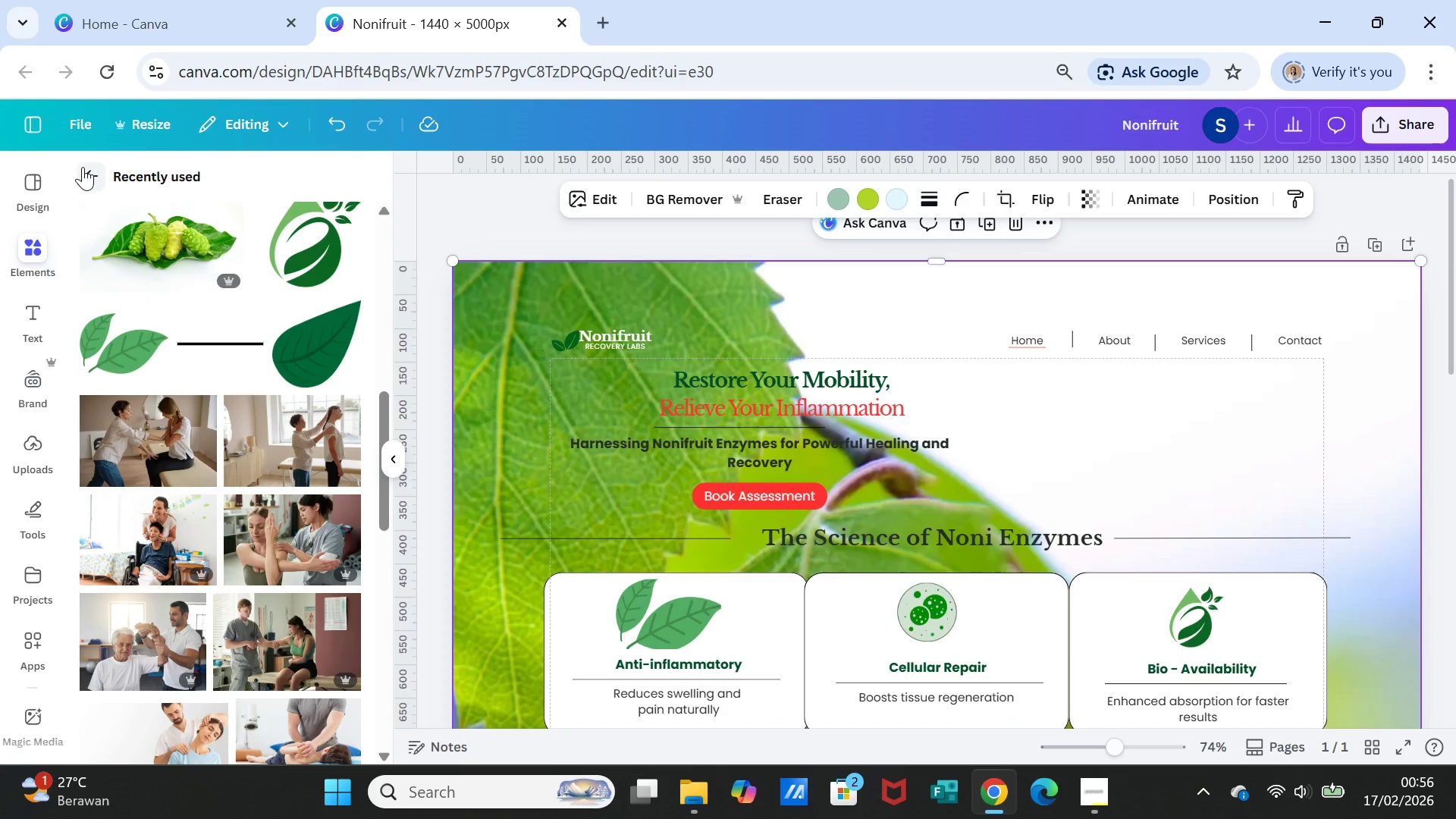 
wait(11.77)
 